 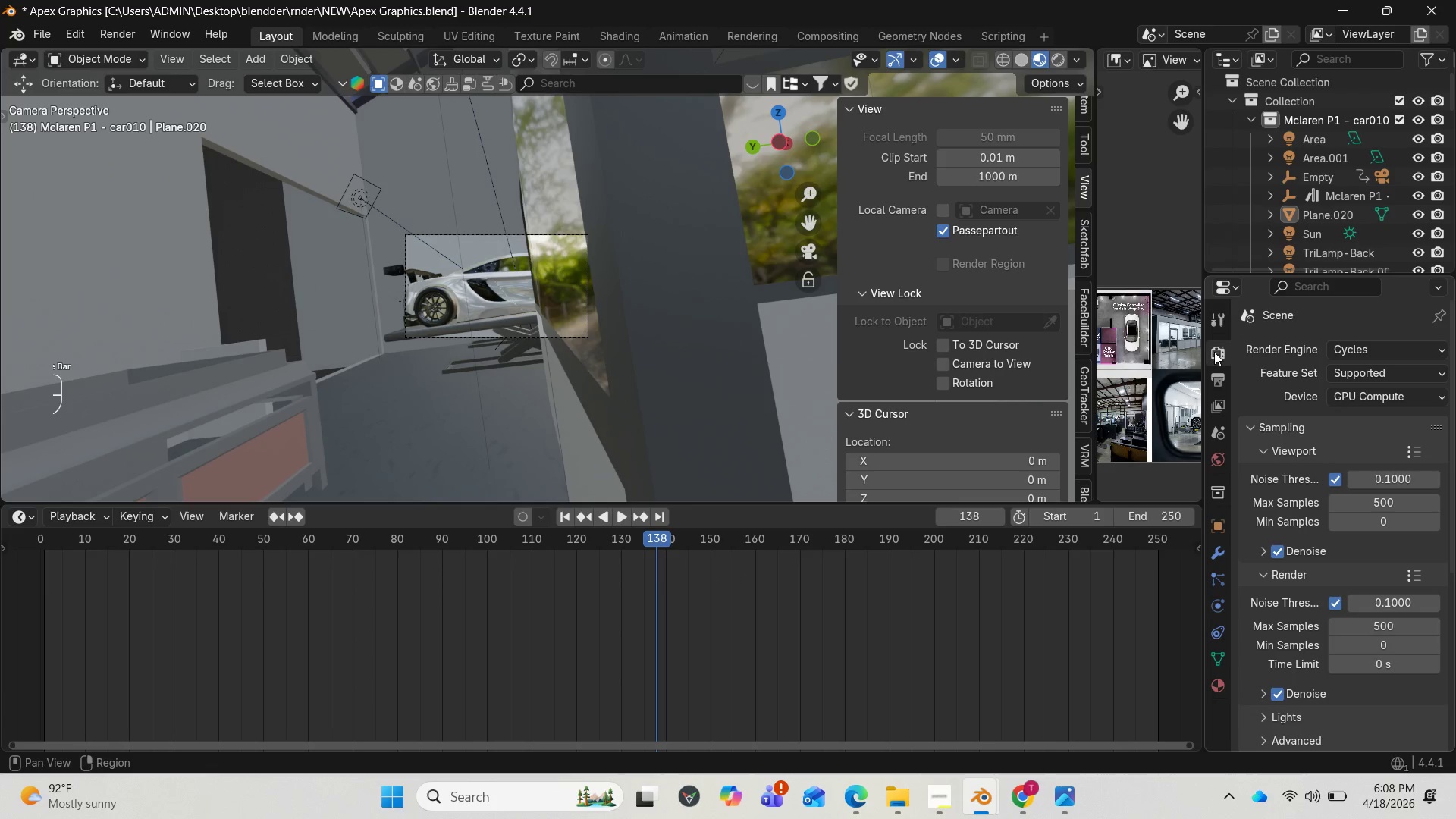 
scroll: coordinate [1346, 605], scroll_direction: down, amount: 2.0
 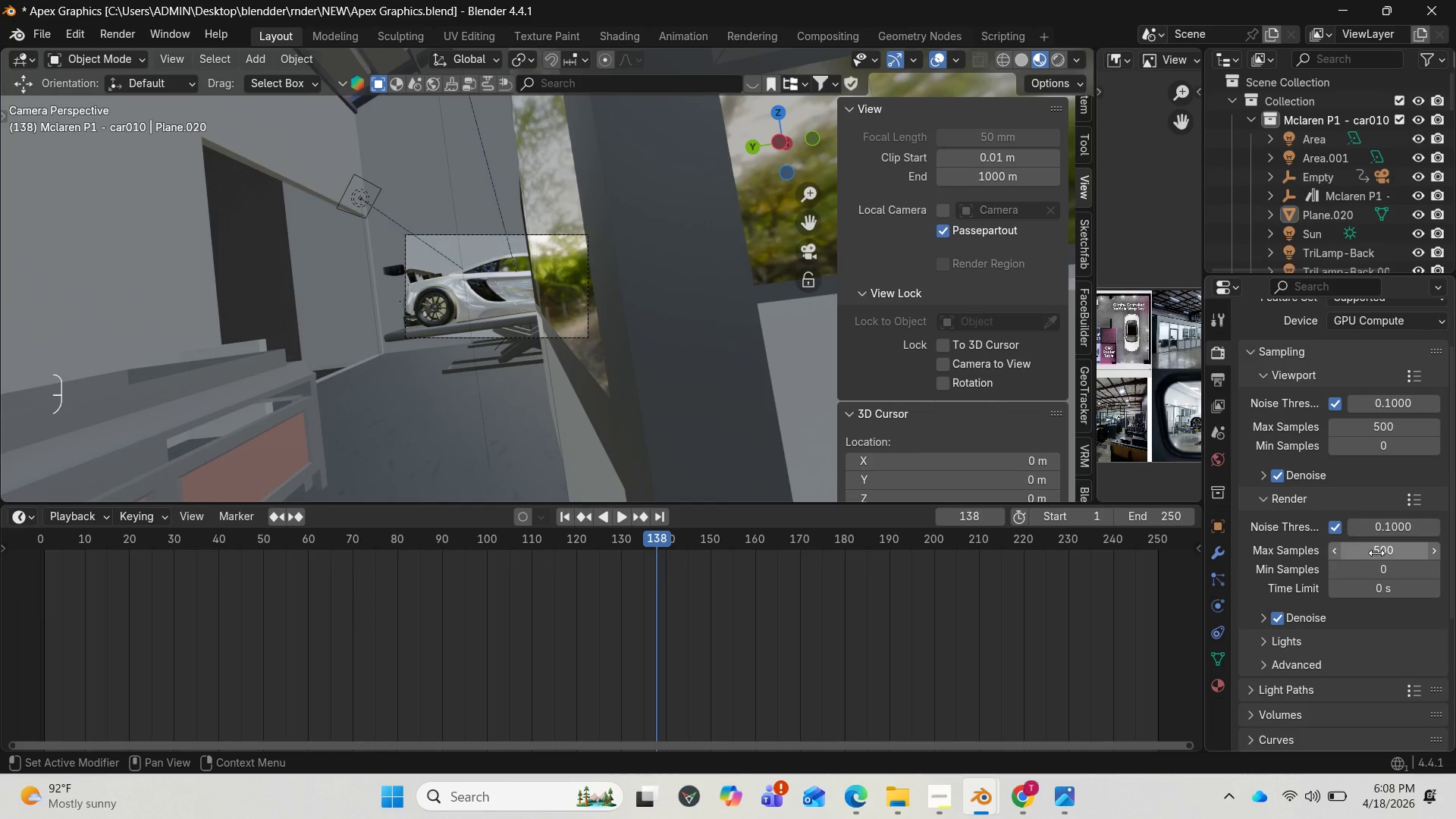 
left_click([1376, 553])
 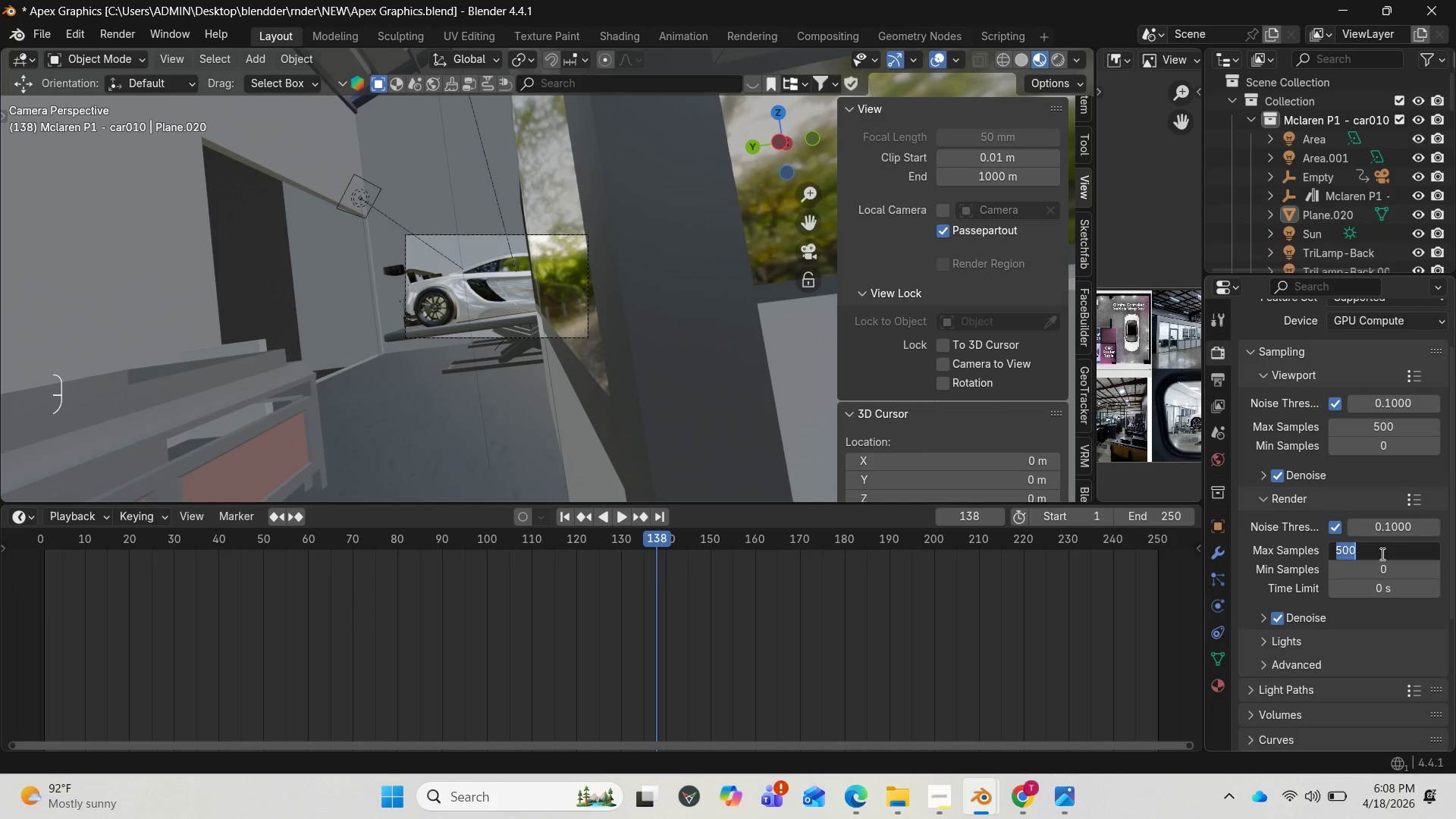 
type(100)
 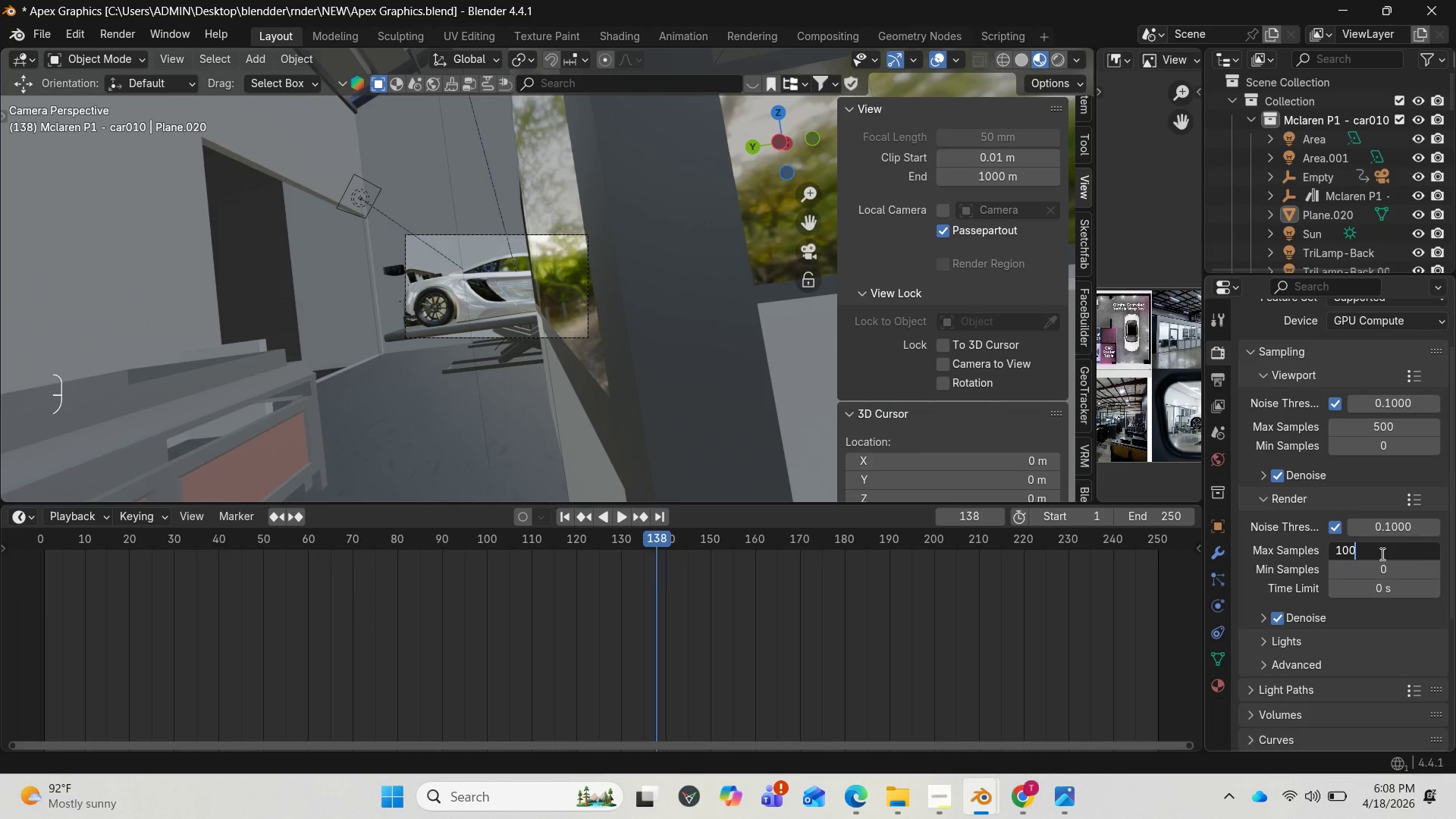 
key(Enter)
 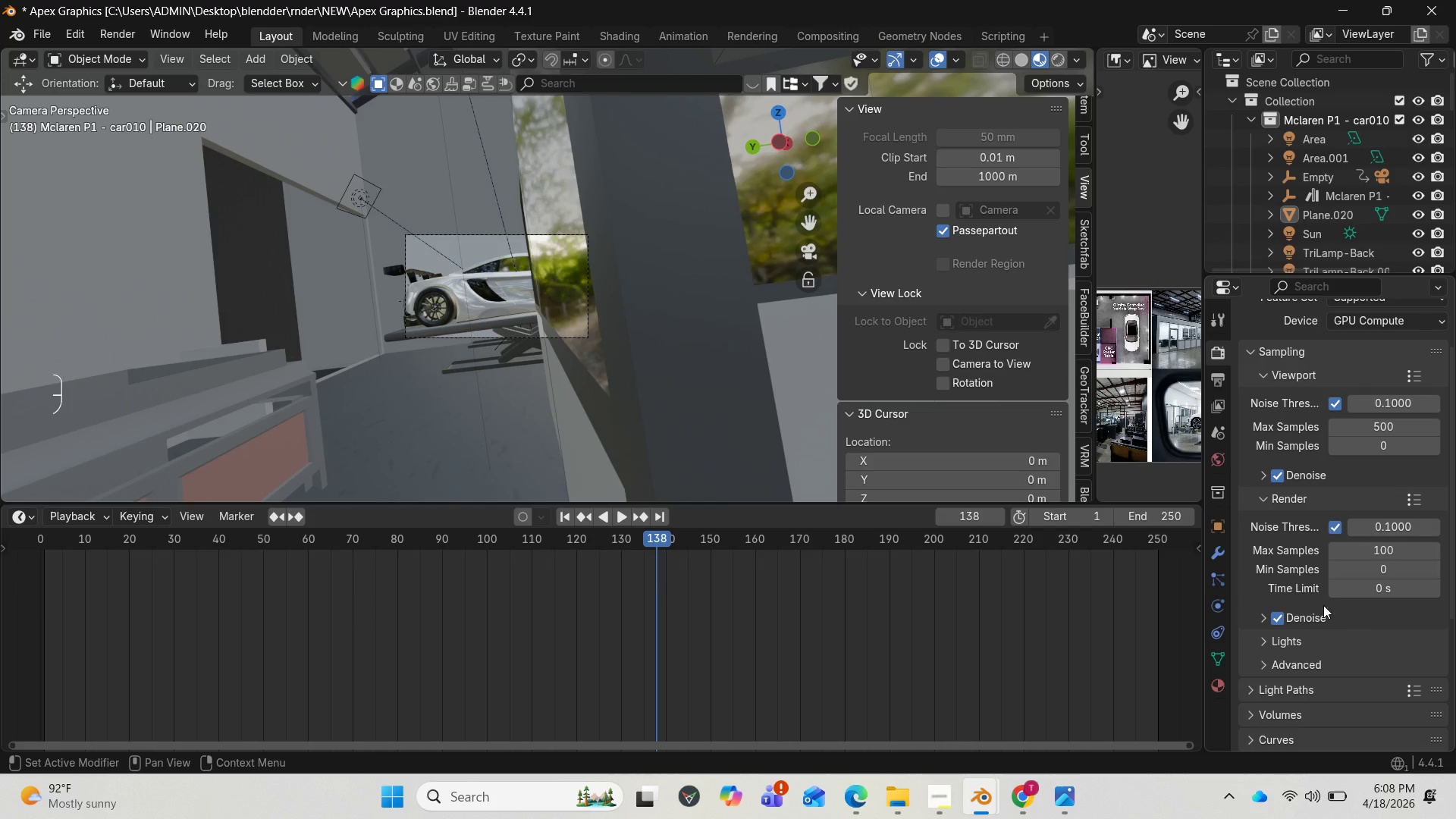 
left_click([1267, 621])
 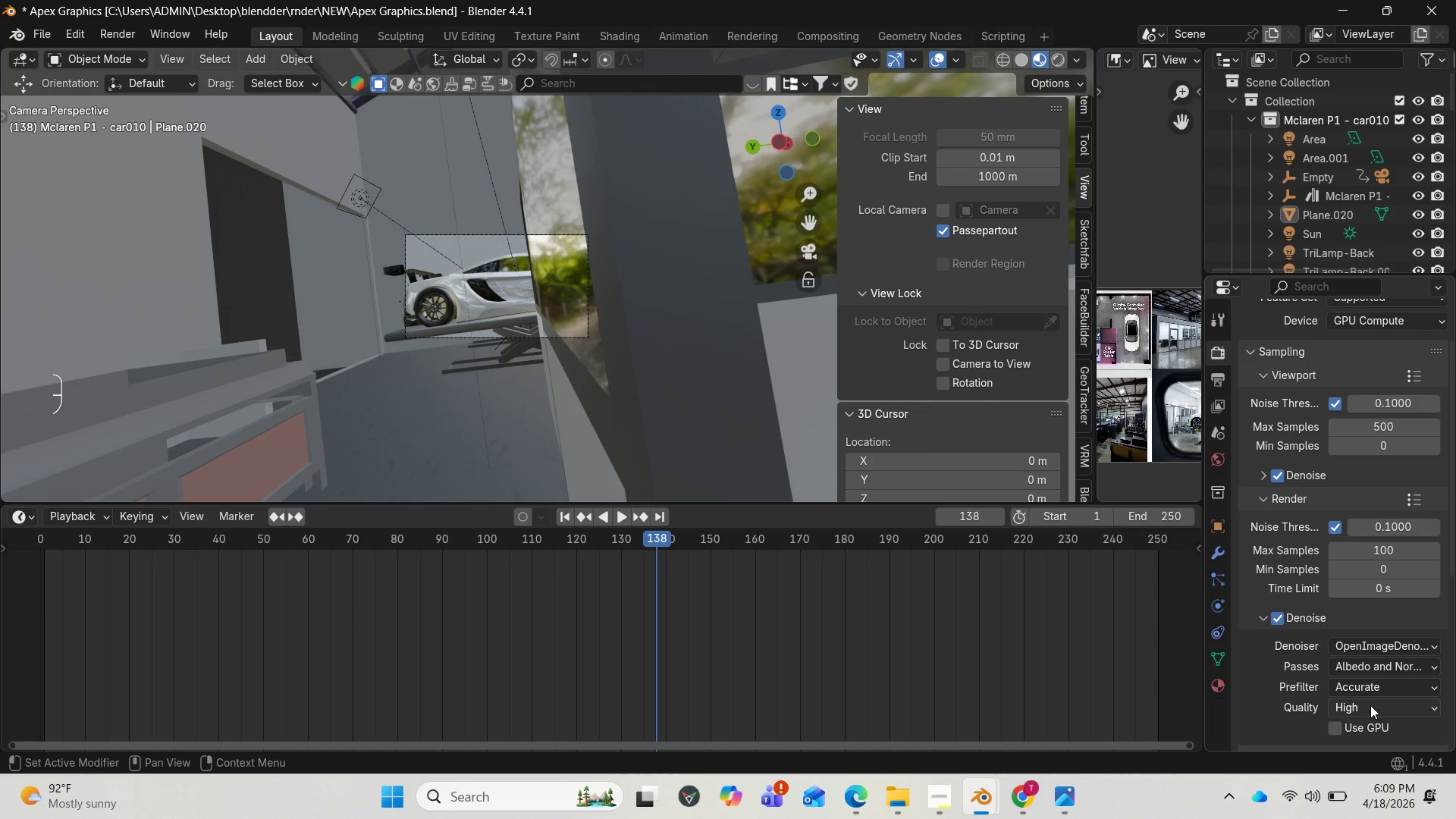 
scroll: coordinate [1382, 649], scroll_direction: down, amount: 1.0
 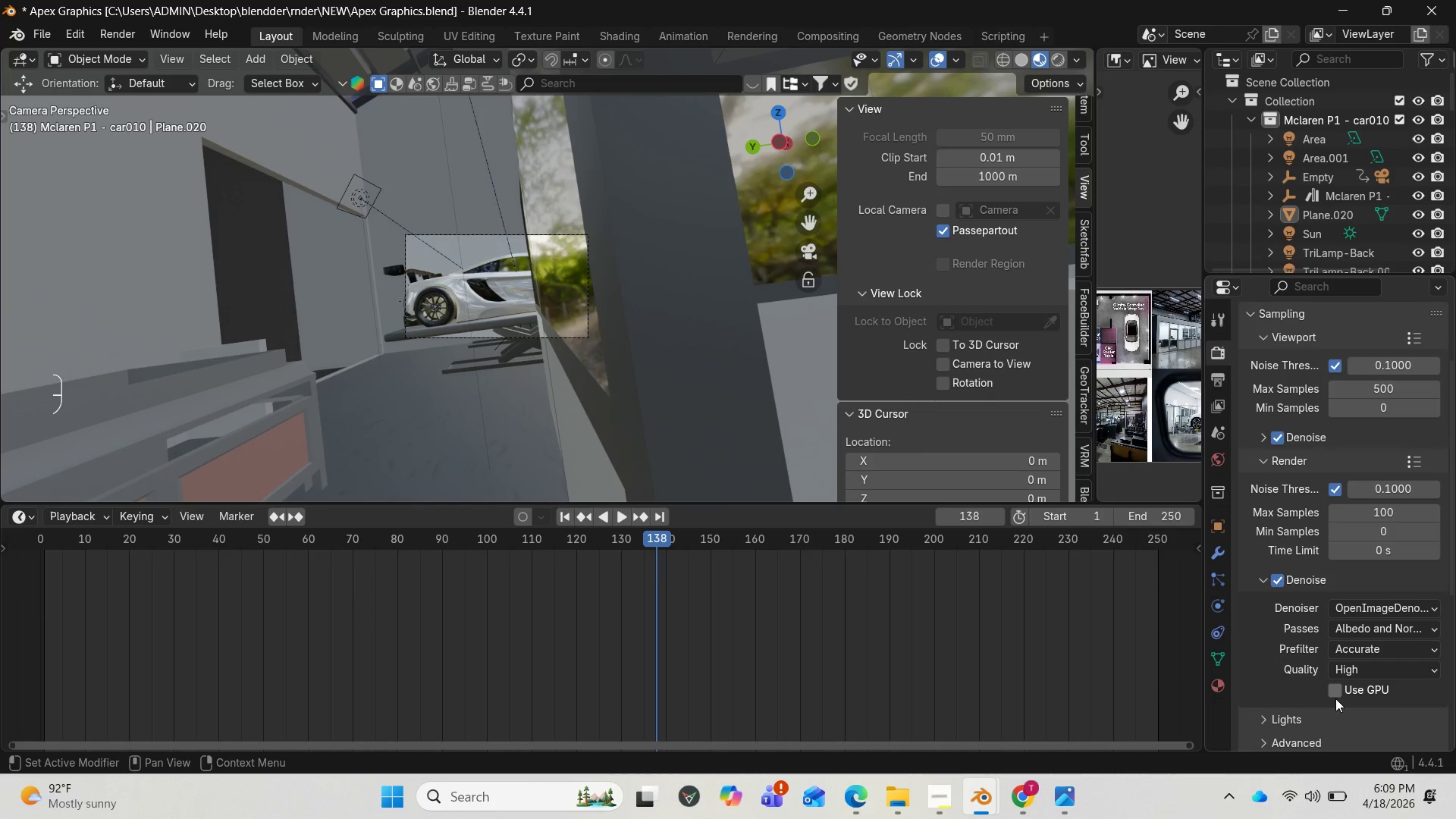 
left_click([1335, 698])
 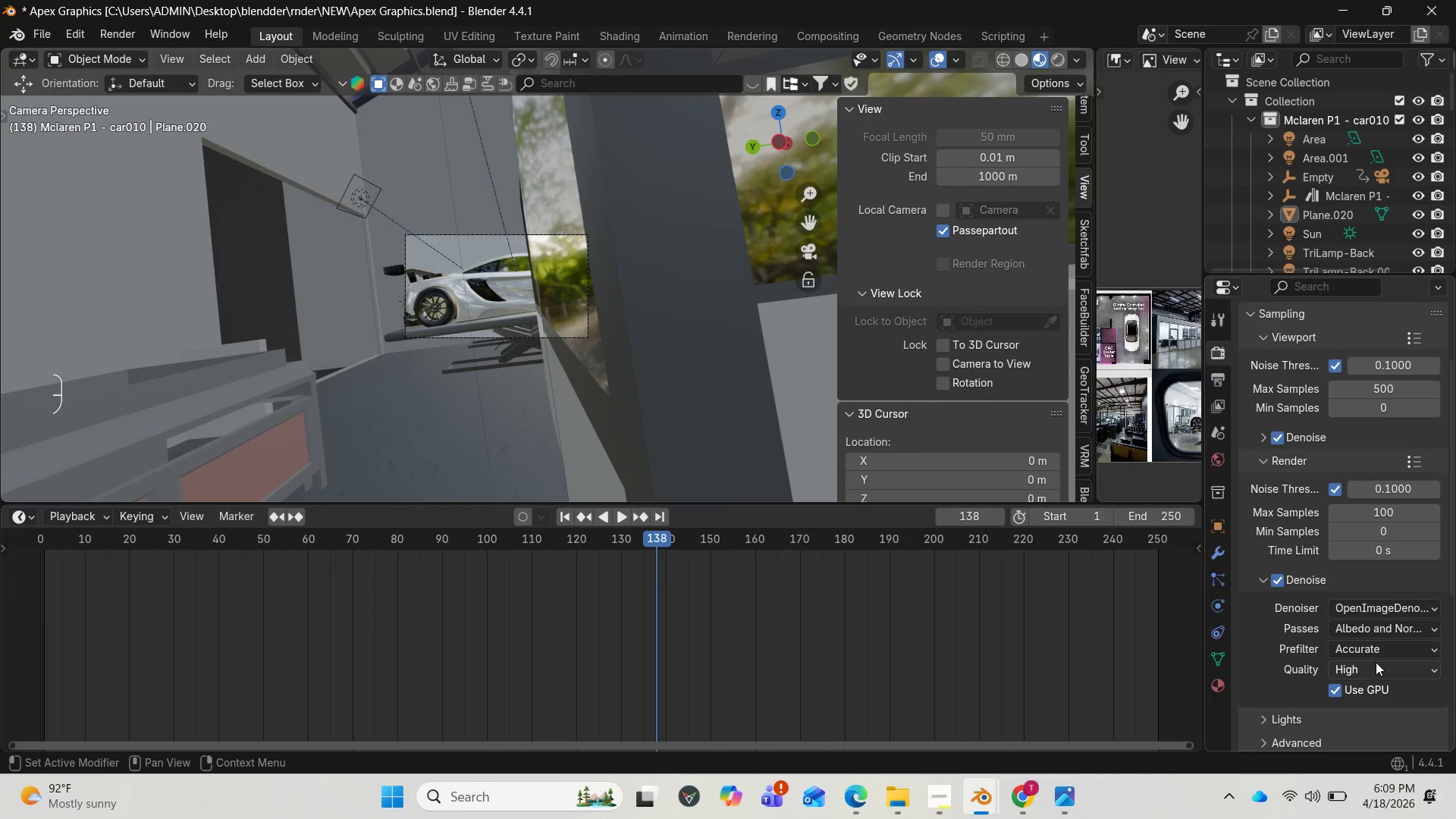 
left_click([1376, 662])
 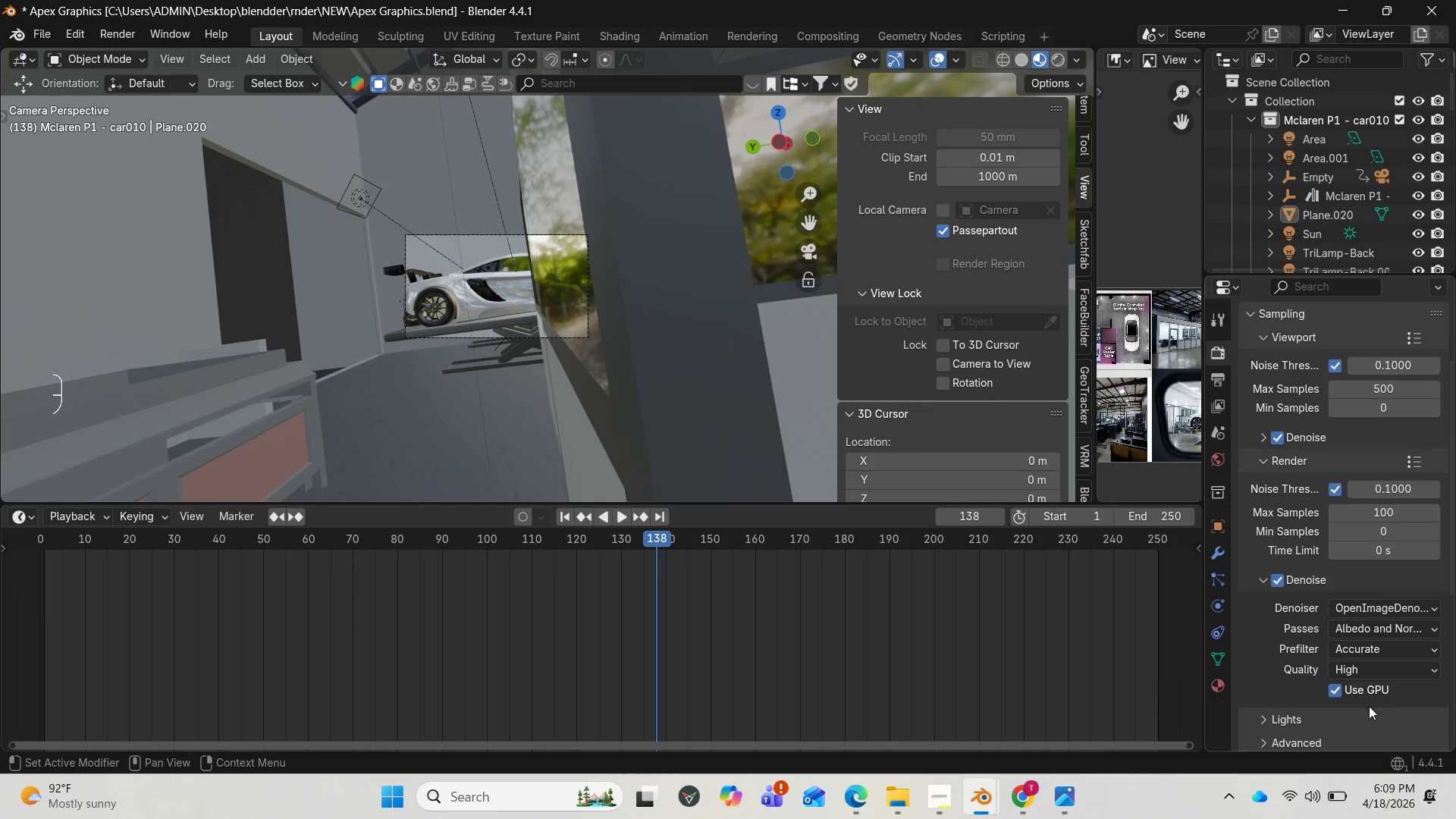 
left_click([1378, 673])
 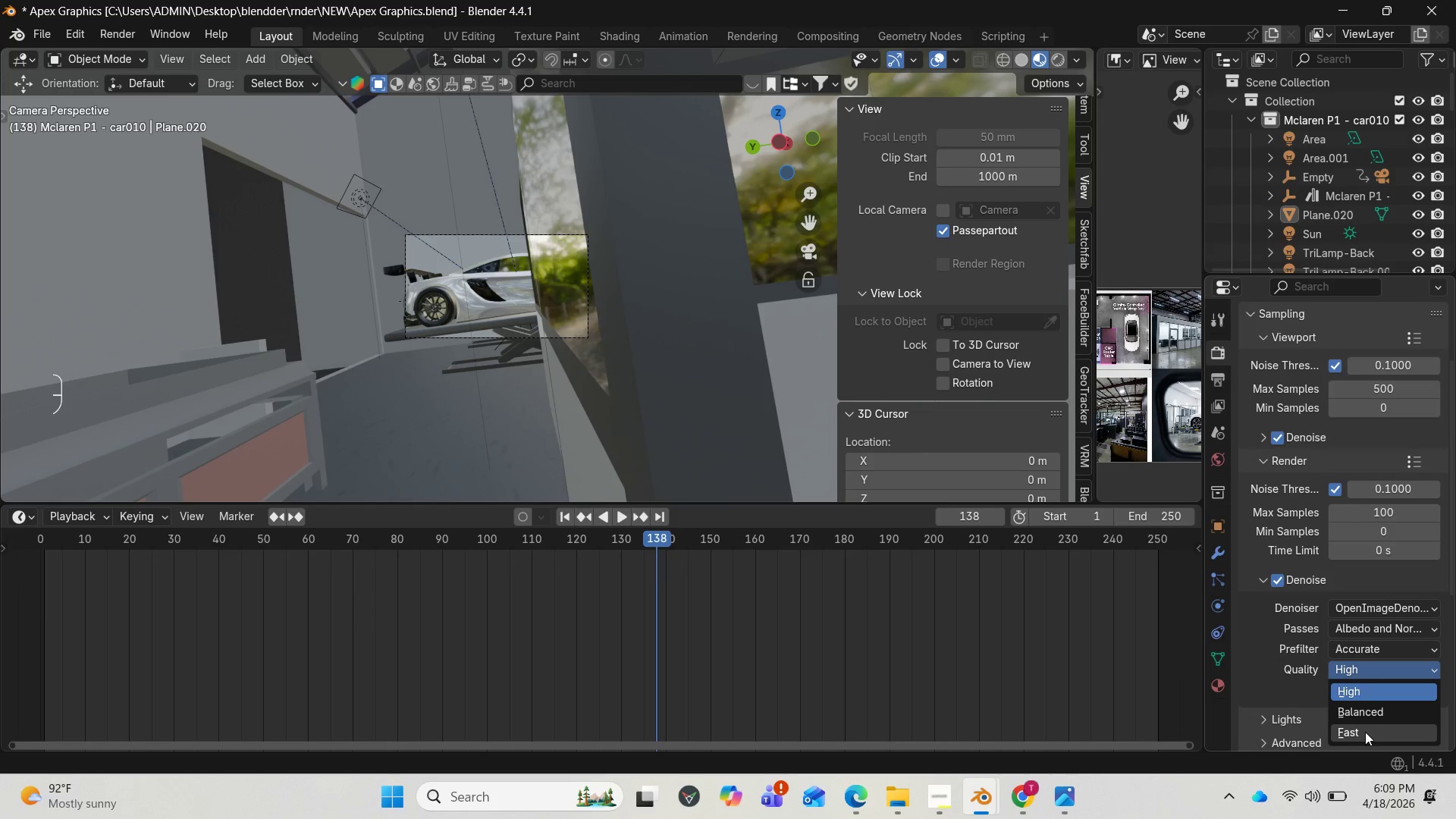 
left_click([1365, 732])
 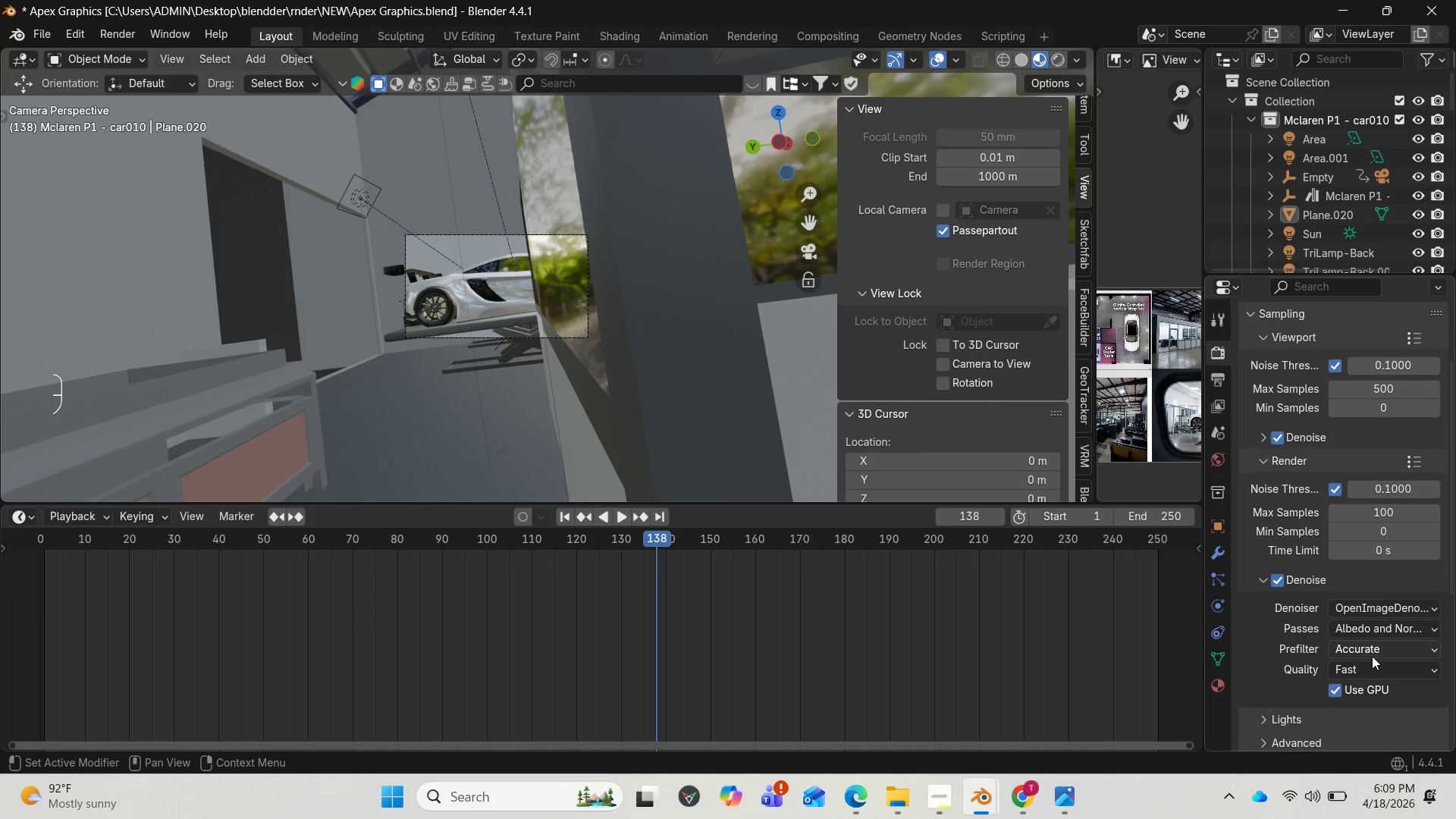 
left_click([1371, 651])
 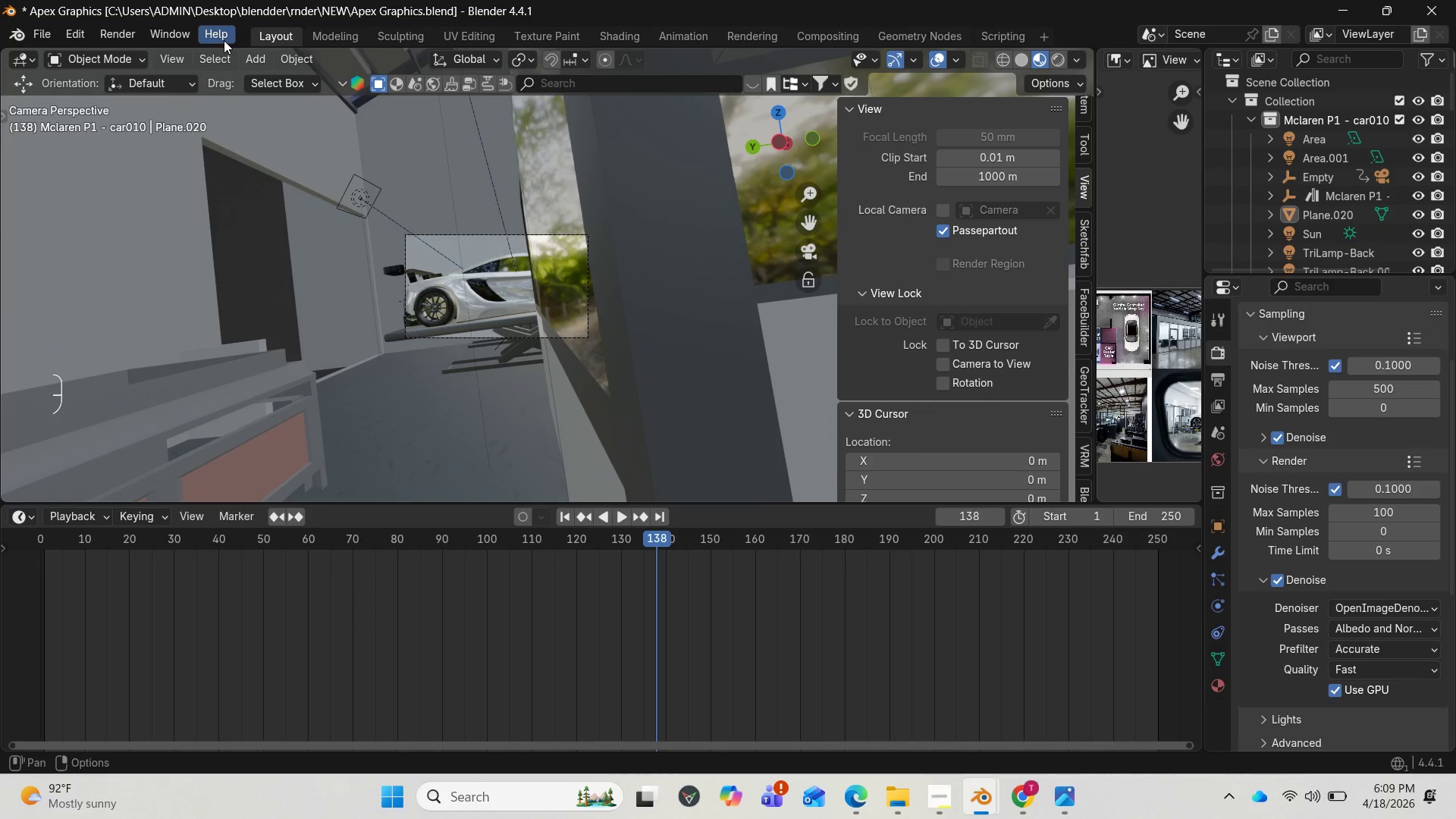 
wait(5.72)
 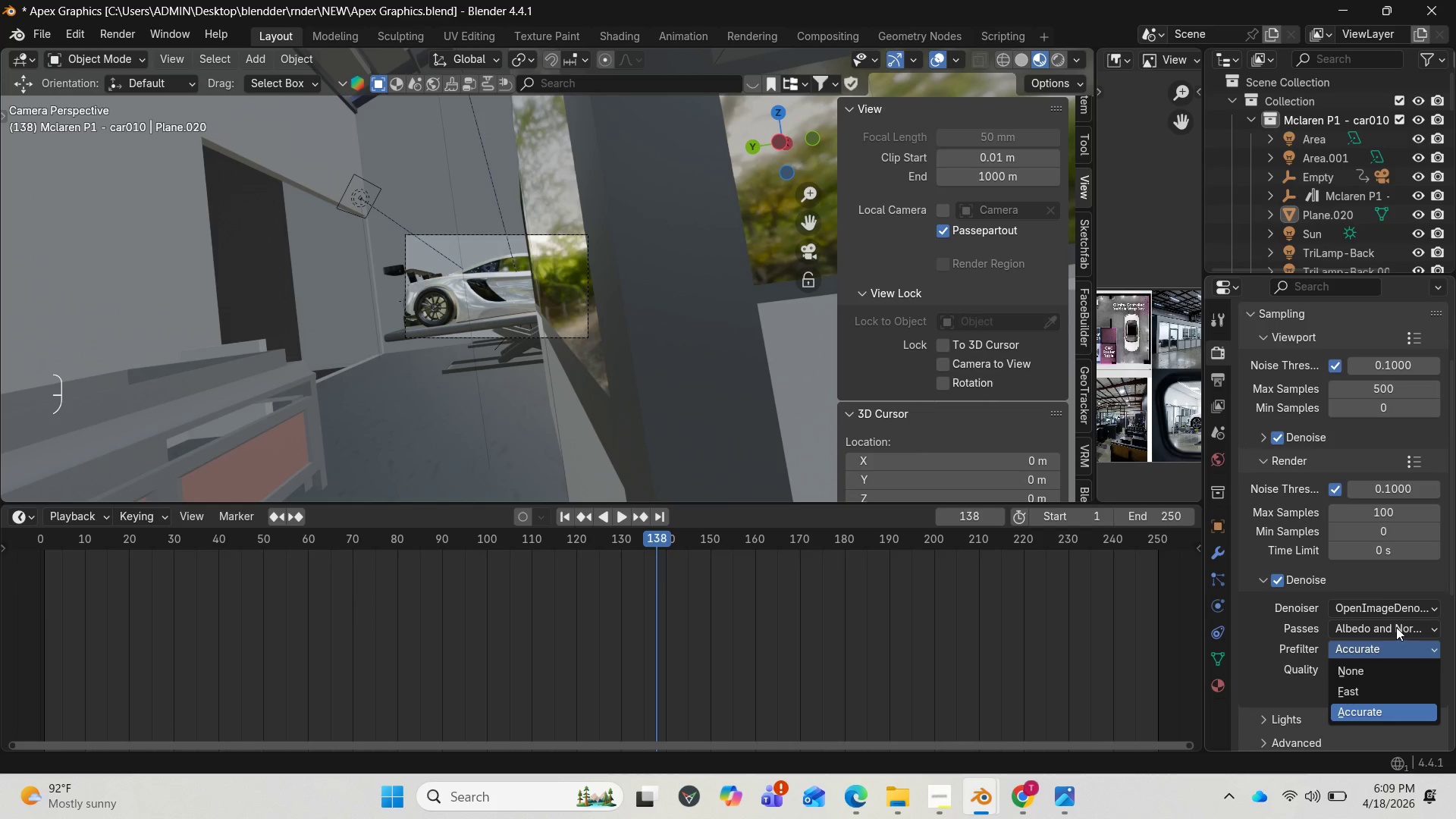 
left_click([127, 39])
 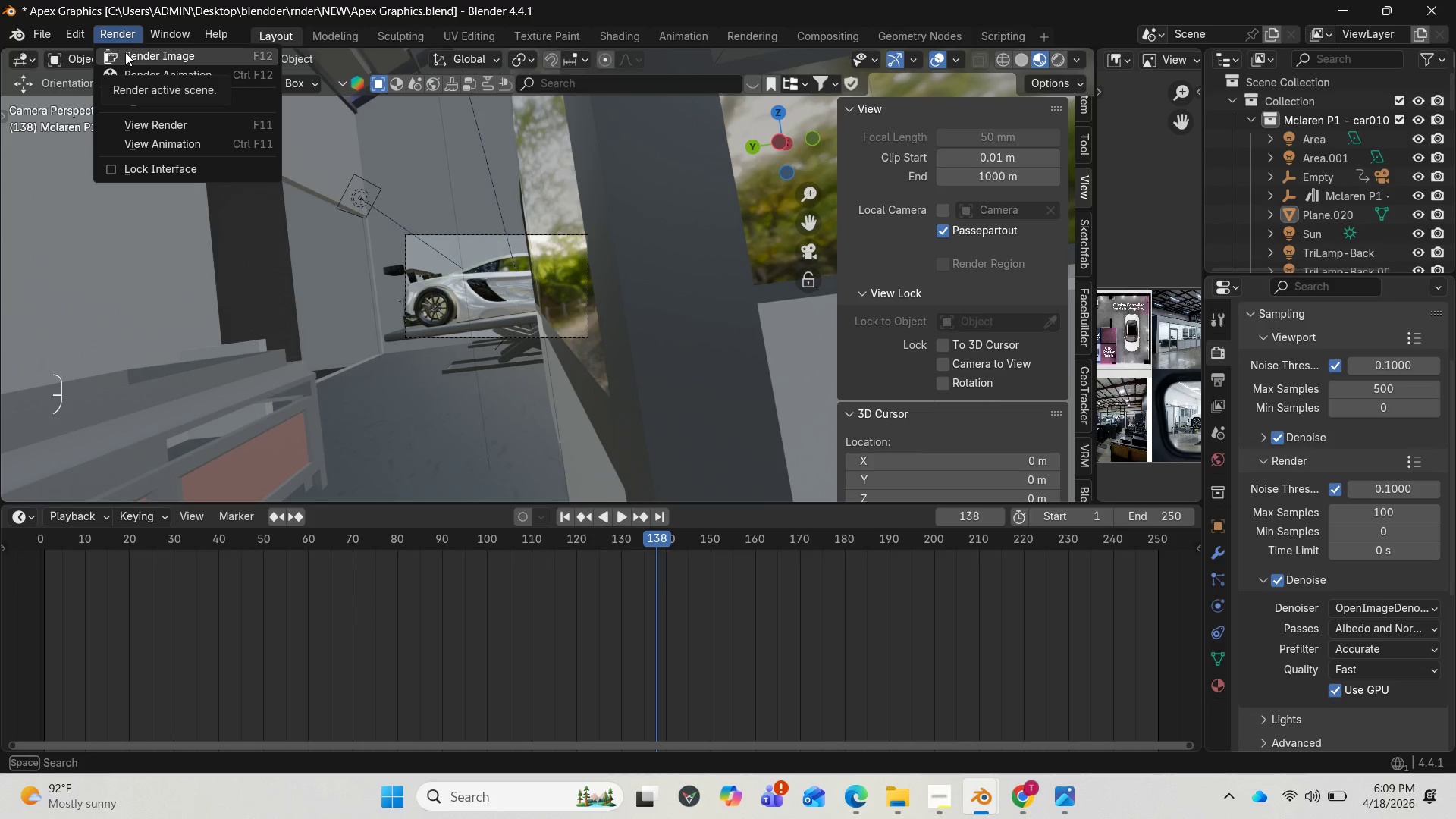 
left_click([133, 79])
 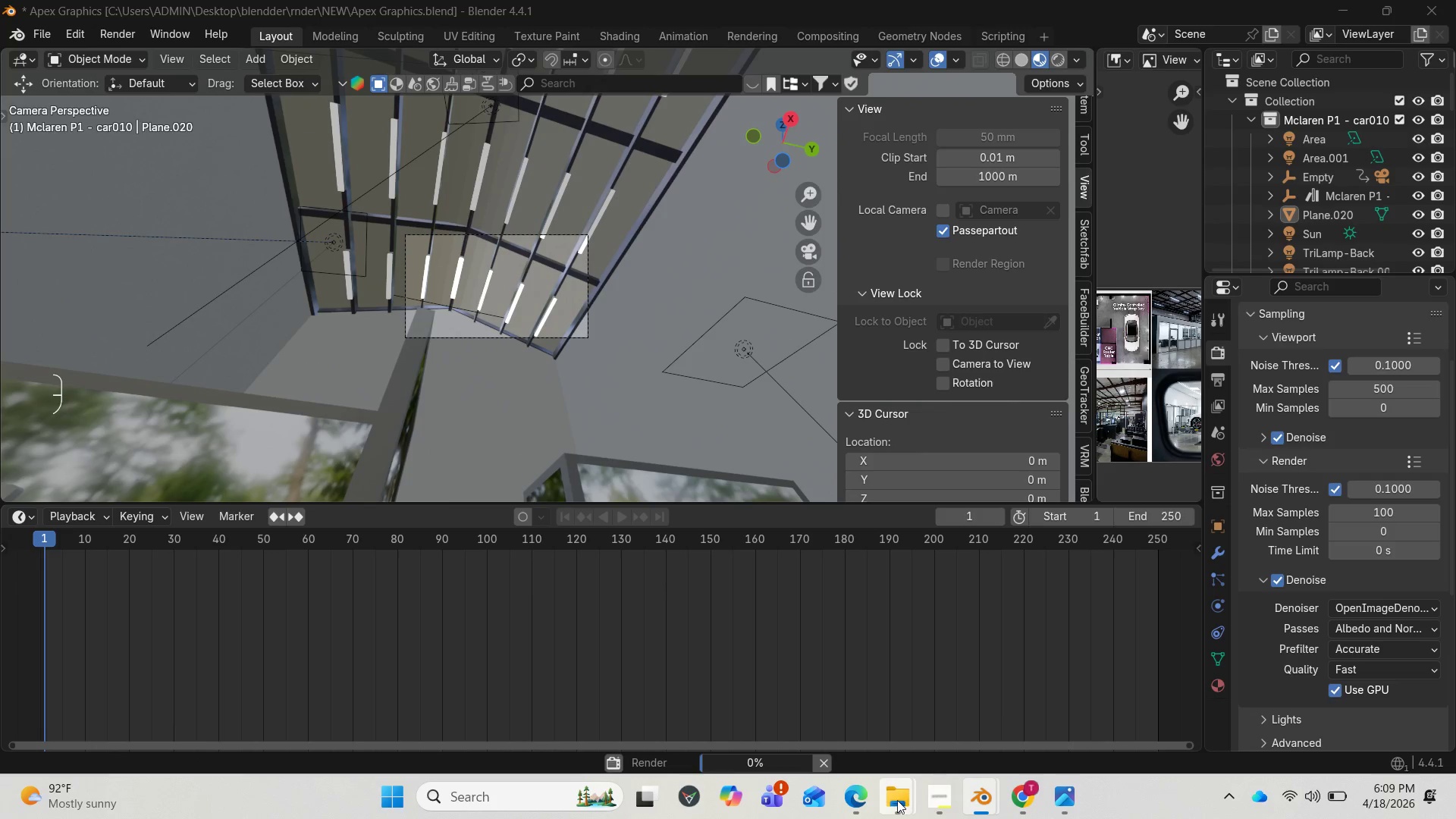 
wait(5.73)
 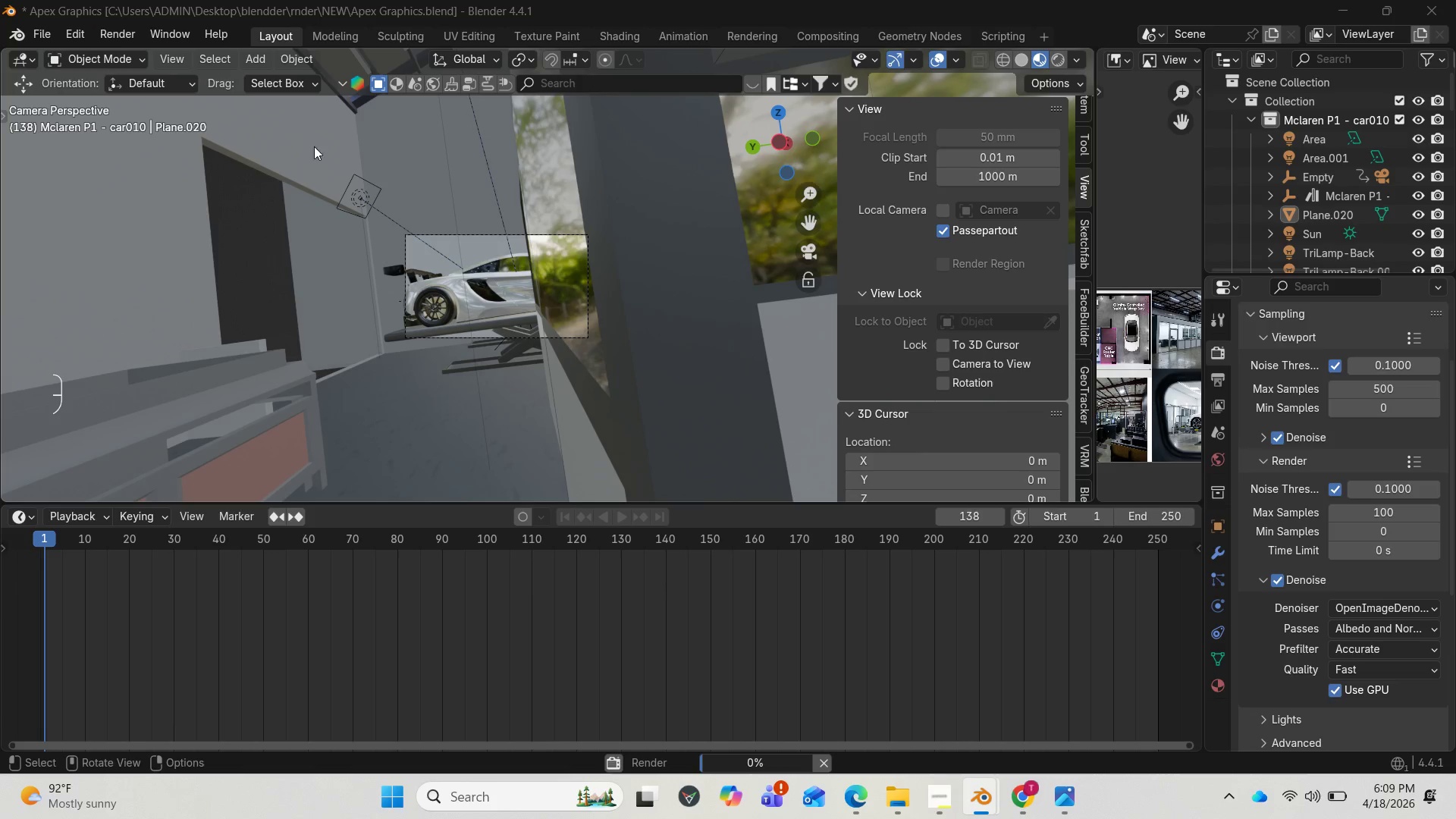 
left_click([770, 34])
 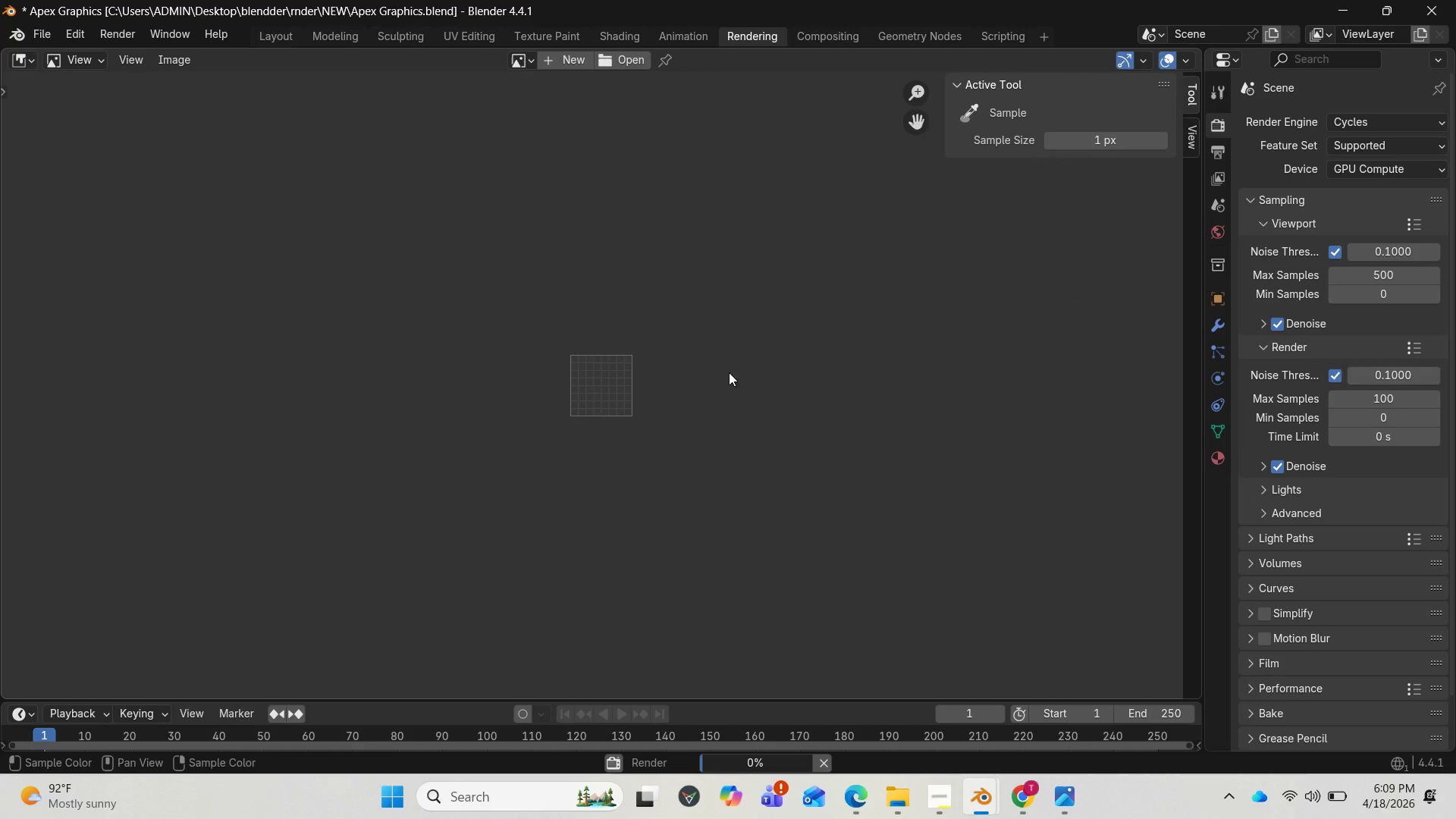 
scroll: coordinate [677, 359], scroll_direction: up, amount: 8.0
 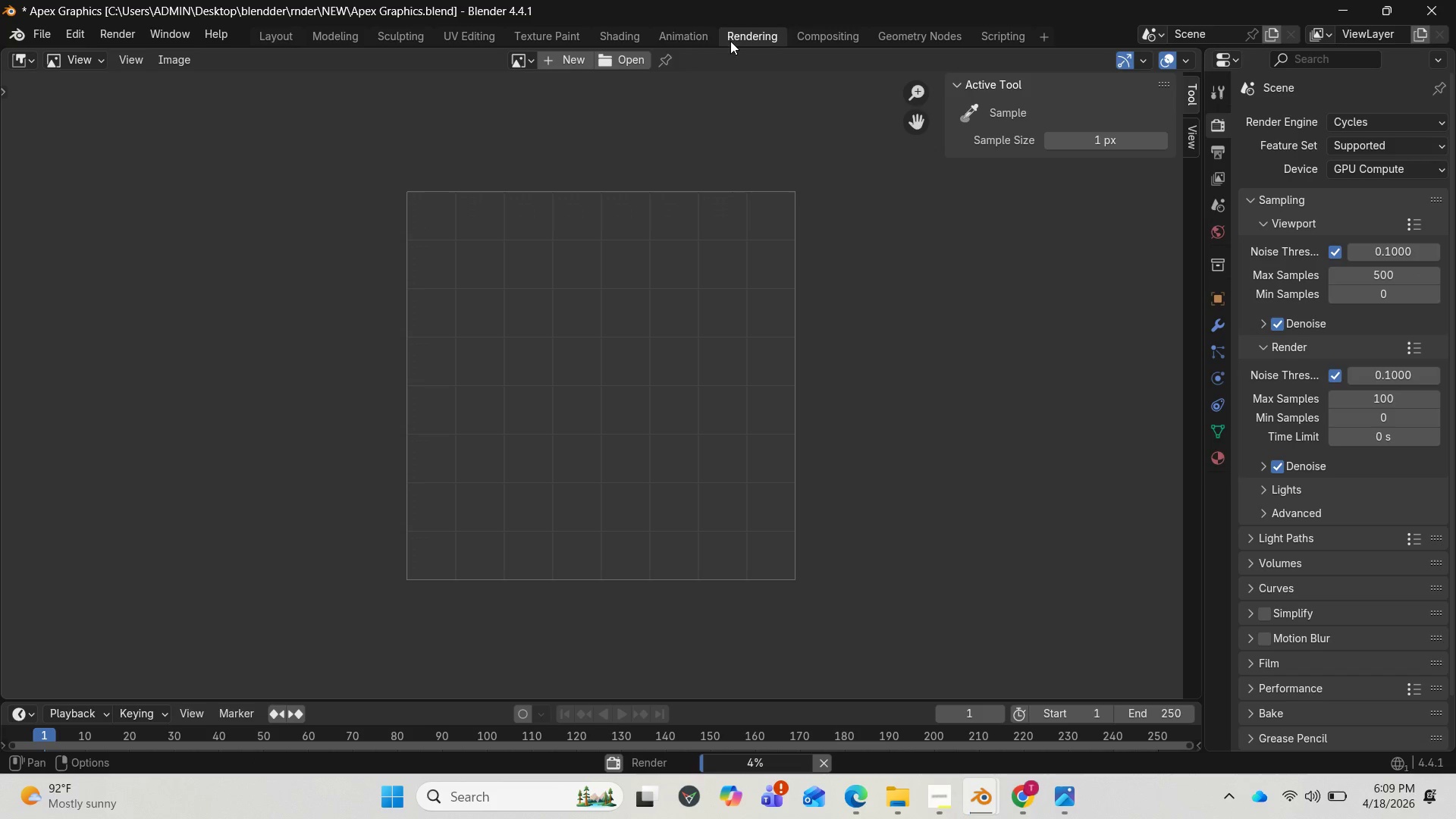 
wait(7.31)
 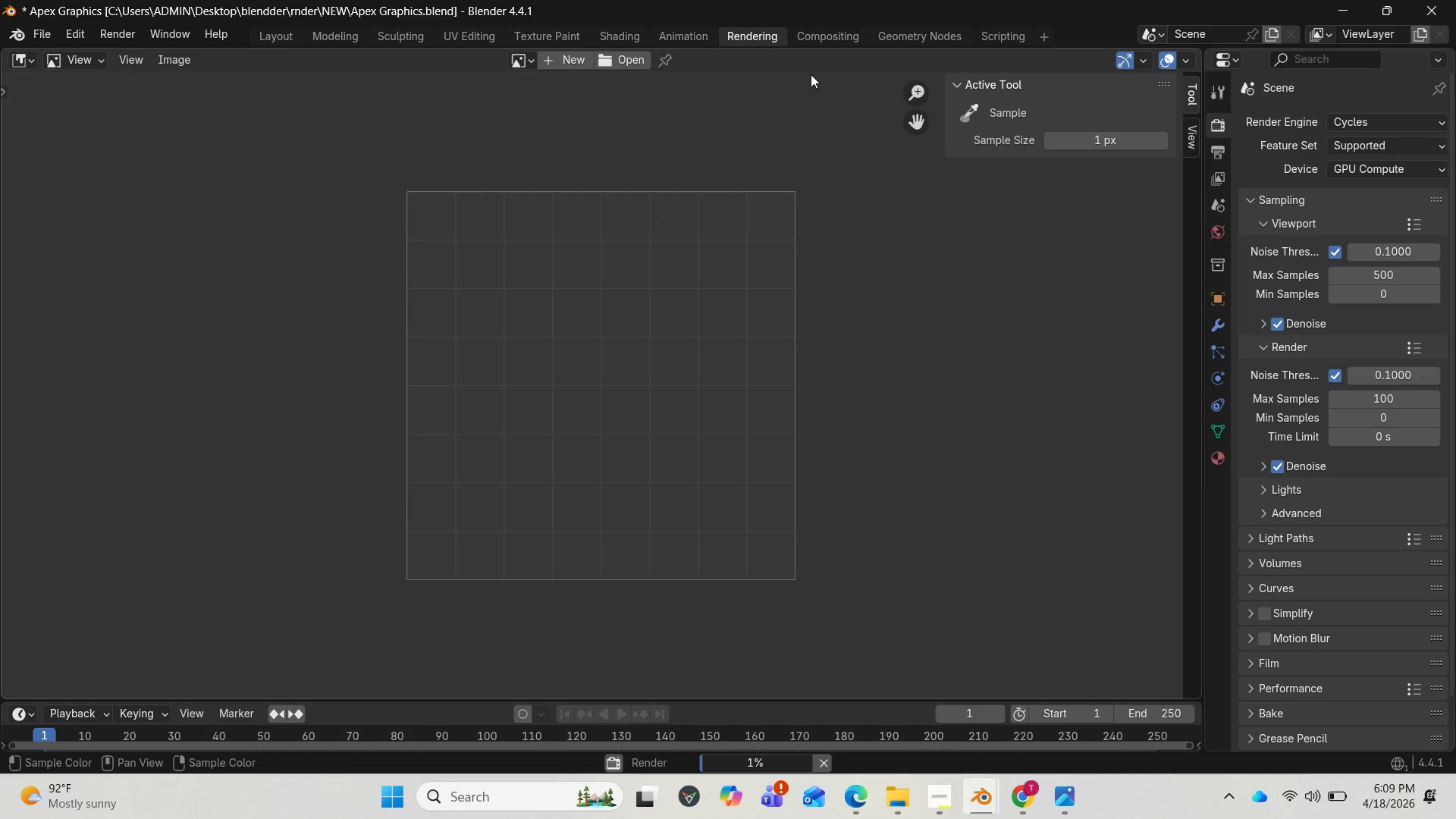 
left_click([174, 66])
 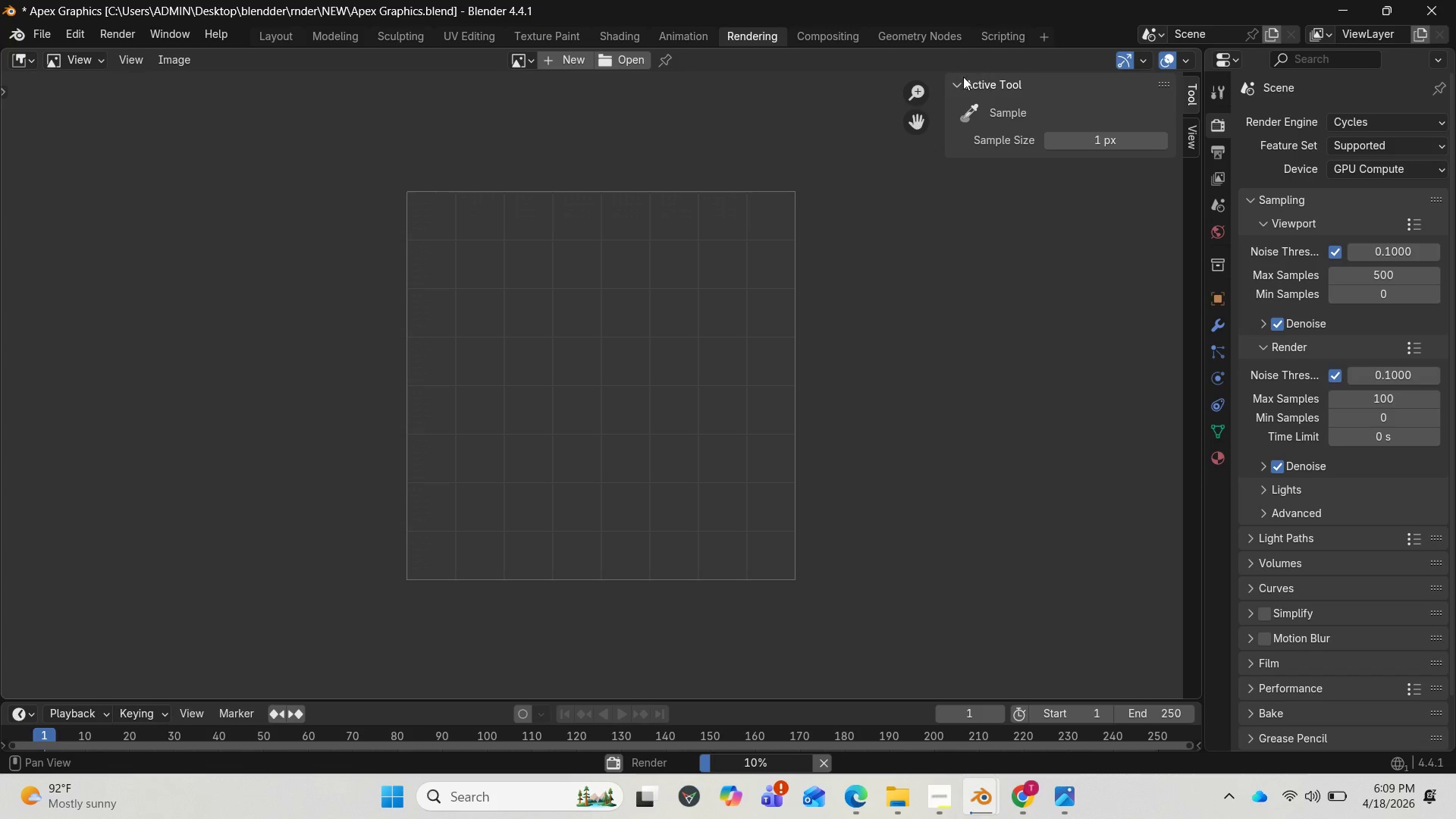 
left_click([953, 83])
 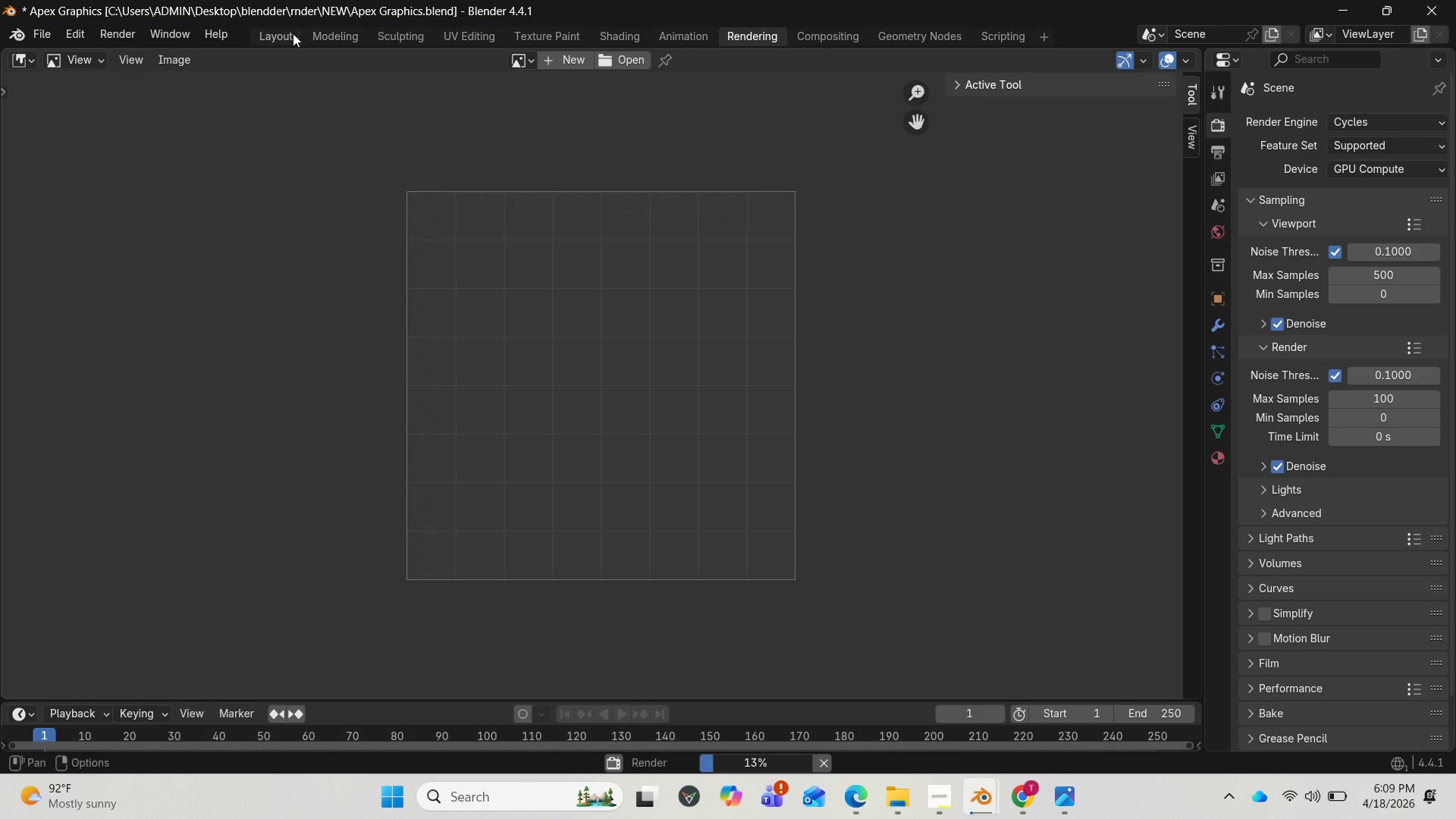 
left_click([290, 35])
 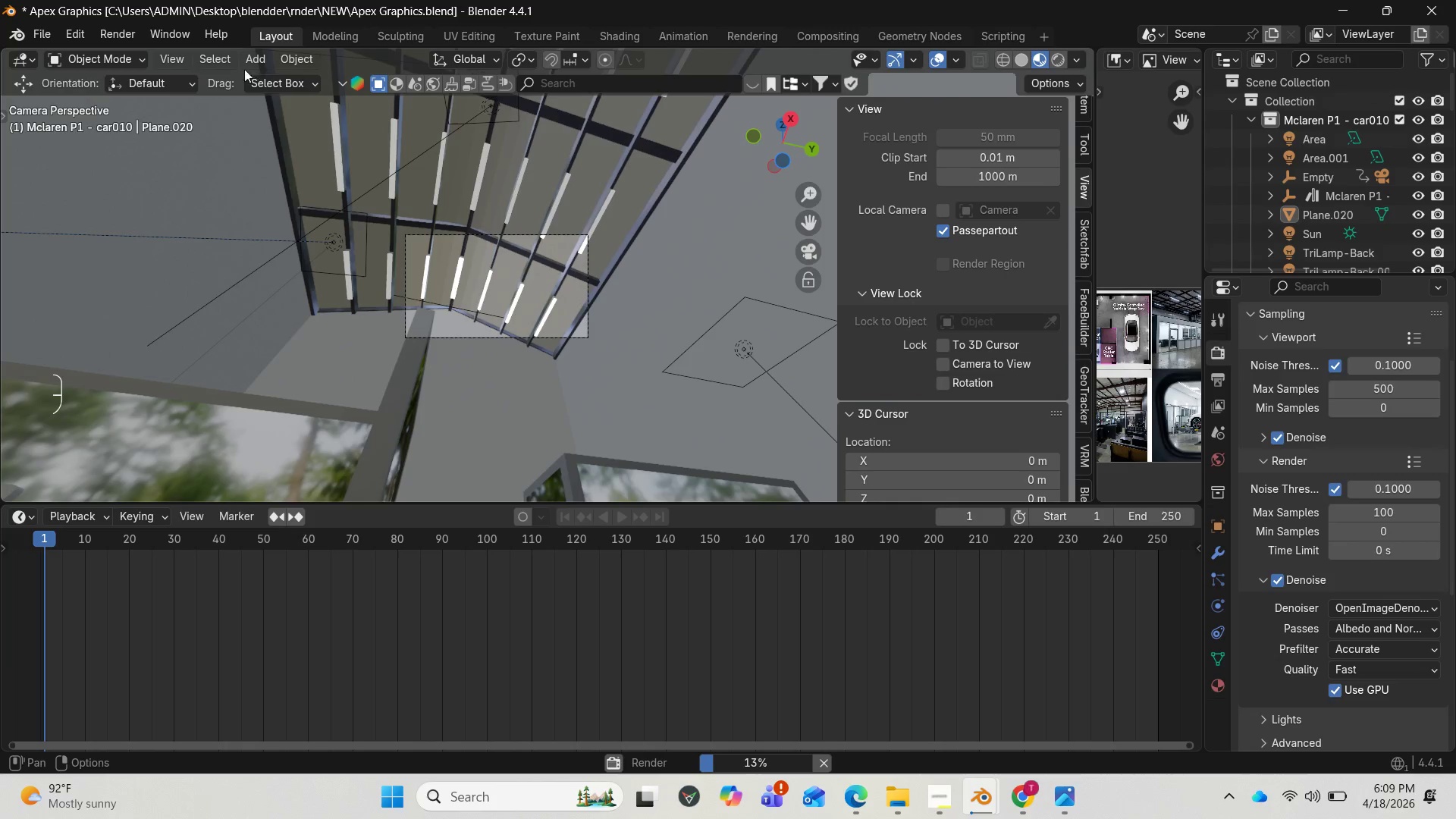 
mouse_move([167, 44])
 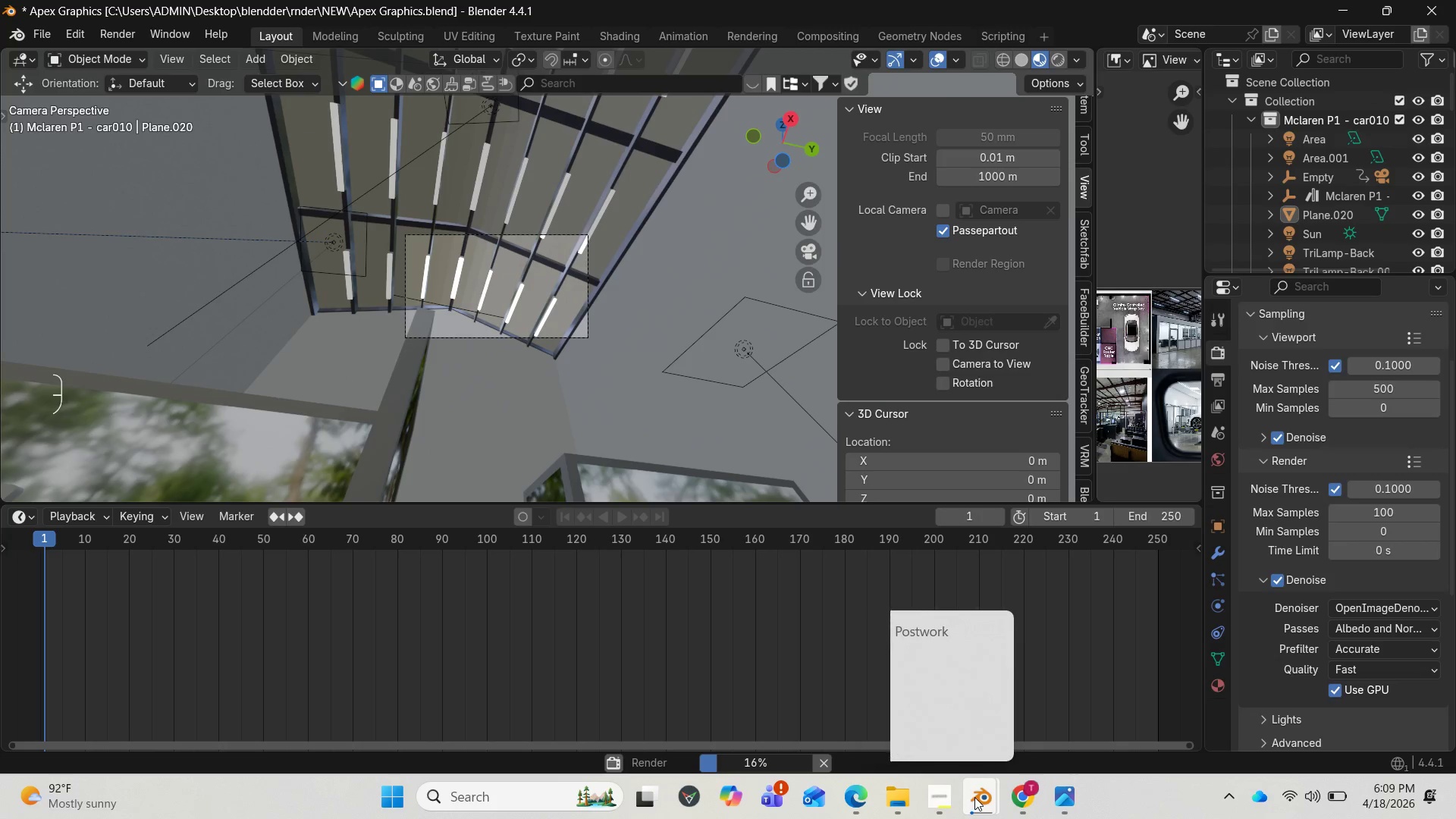 
left_click([1065, 695])
 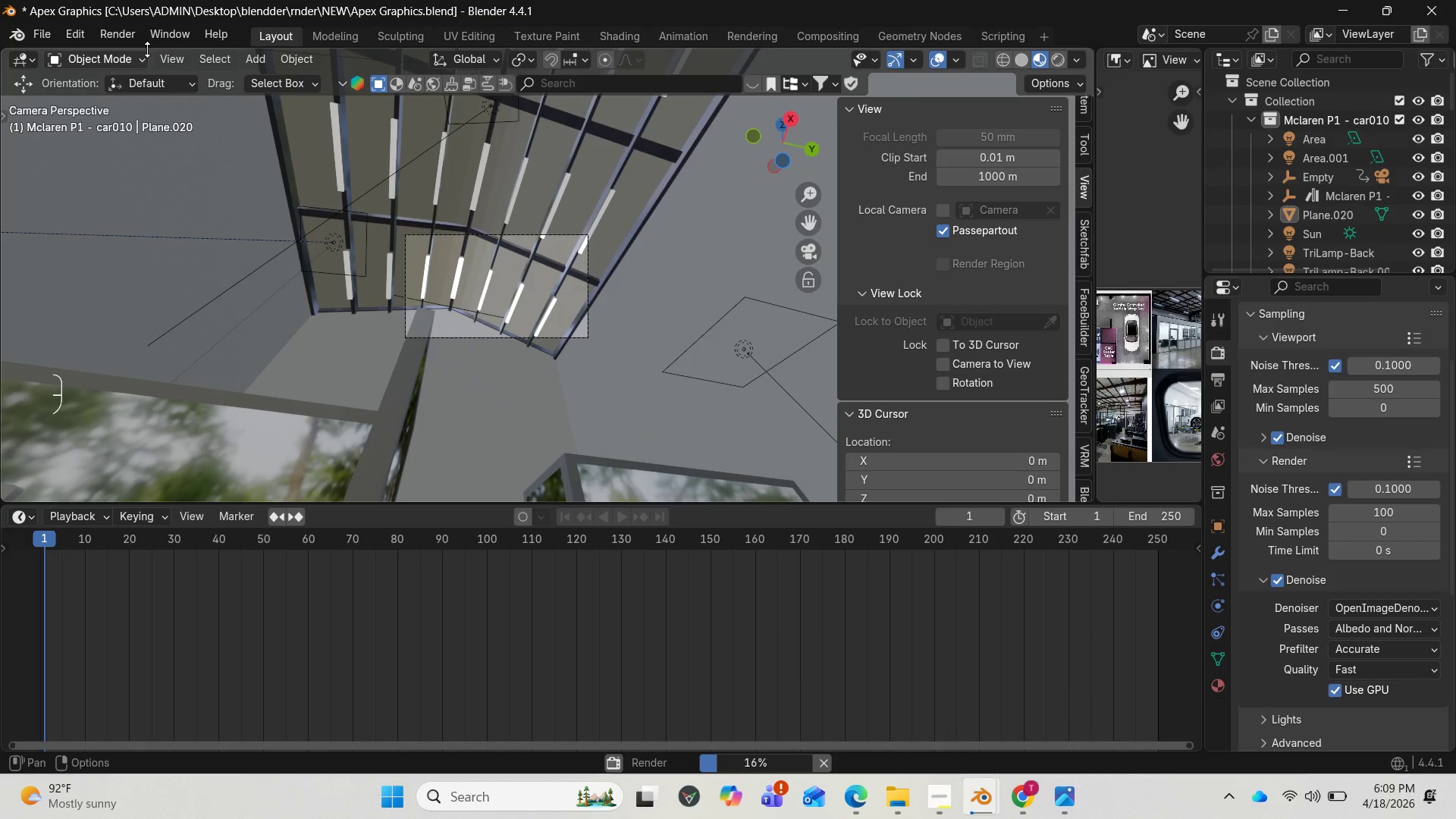 
left_click([133, 37])
 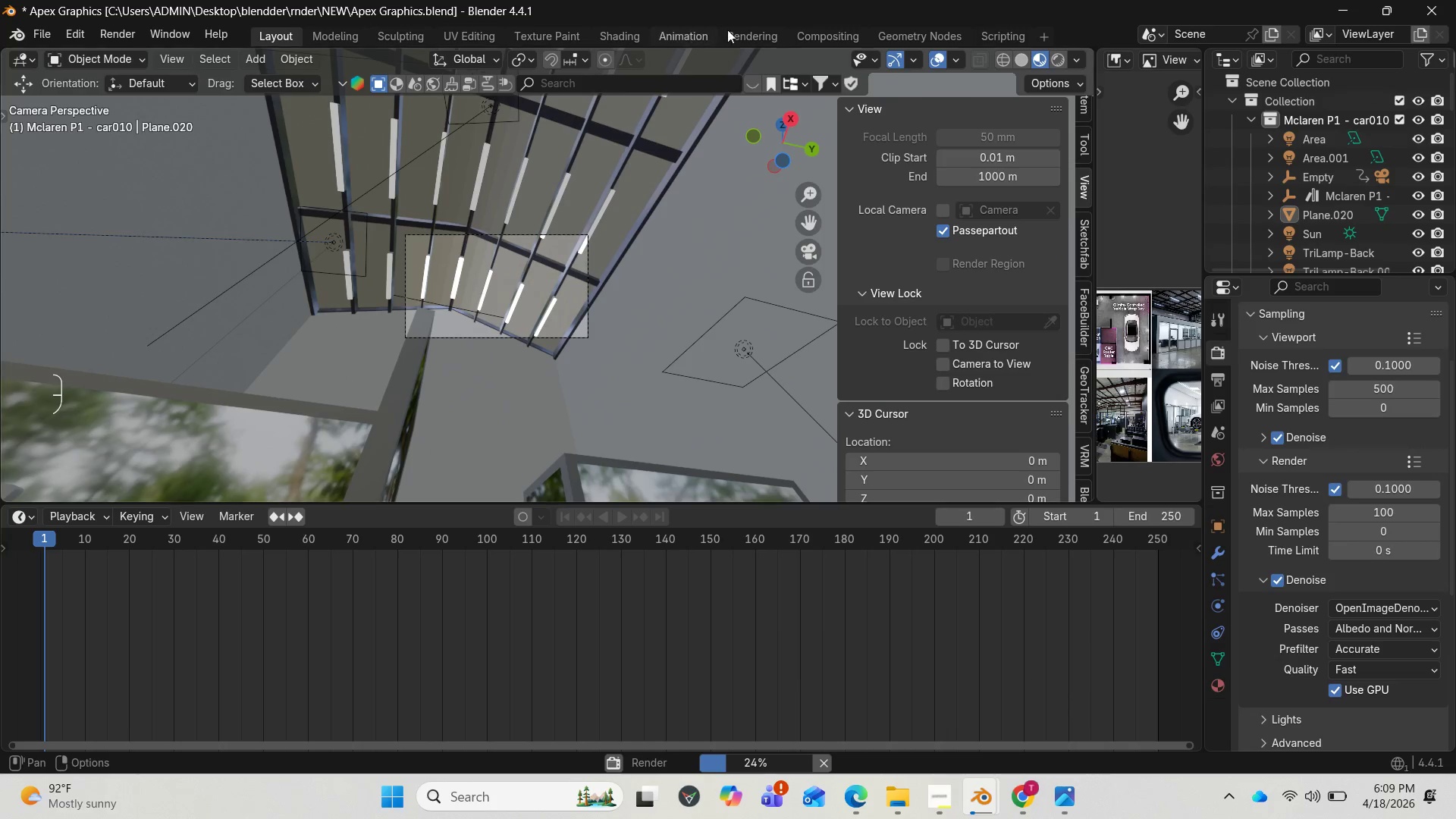 
left_click([745, 26])
 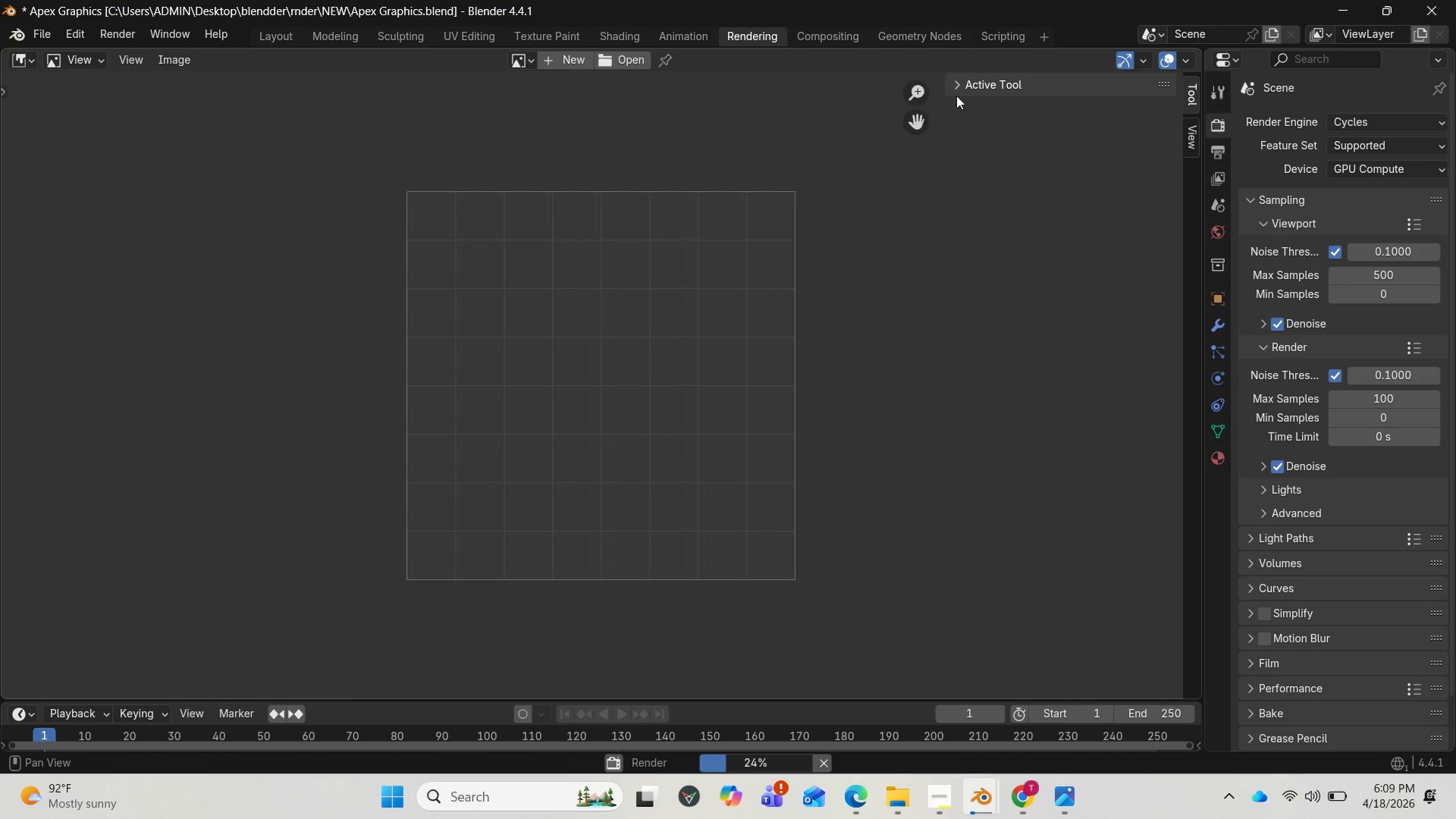 
left_click([956, 86])
 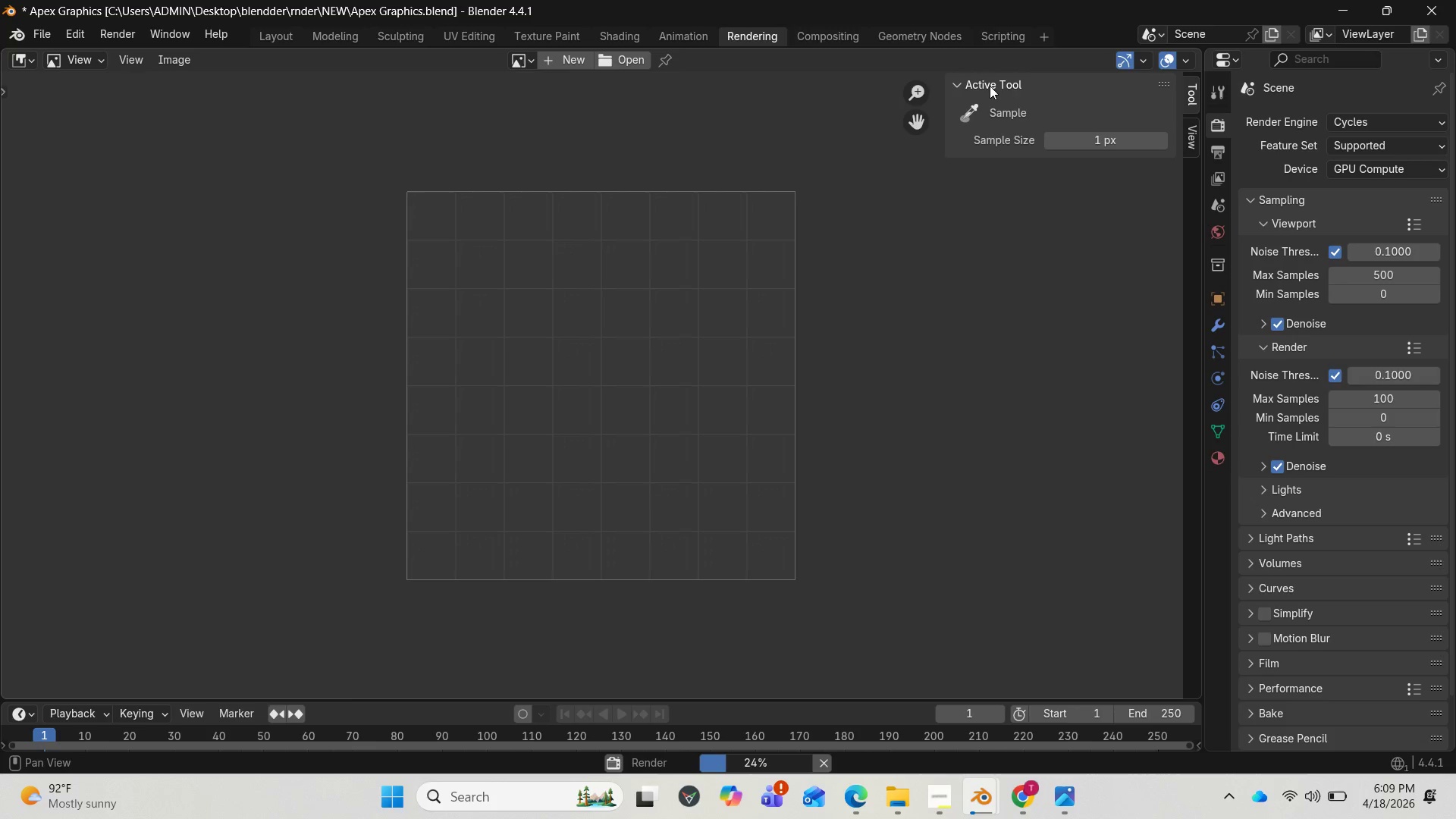 
left_click([1006, 86])
 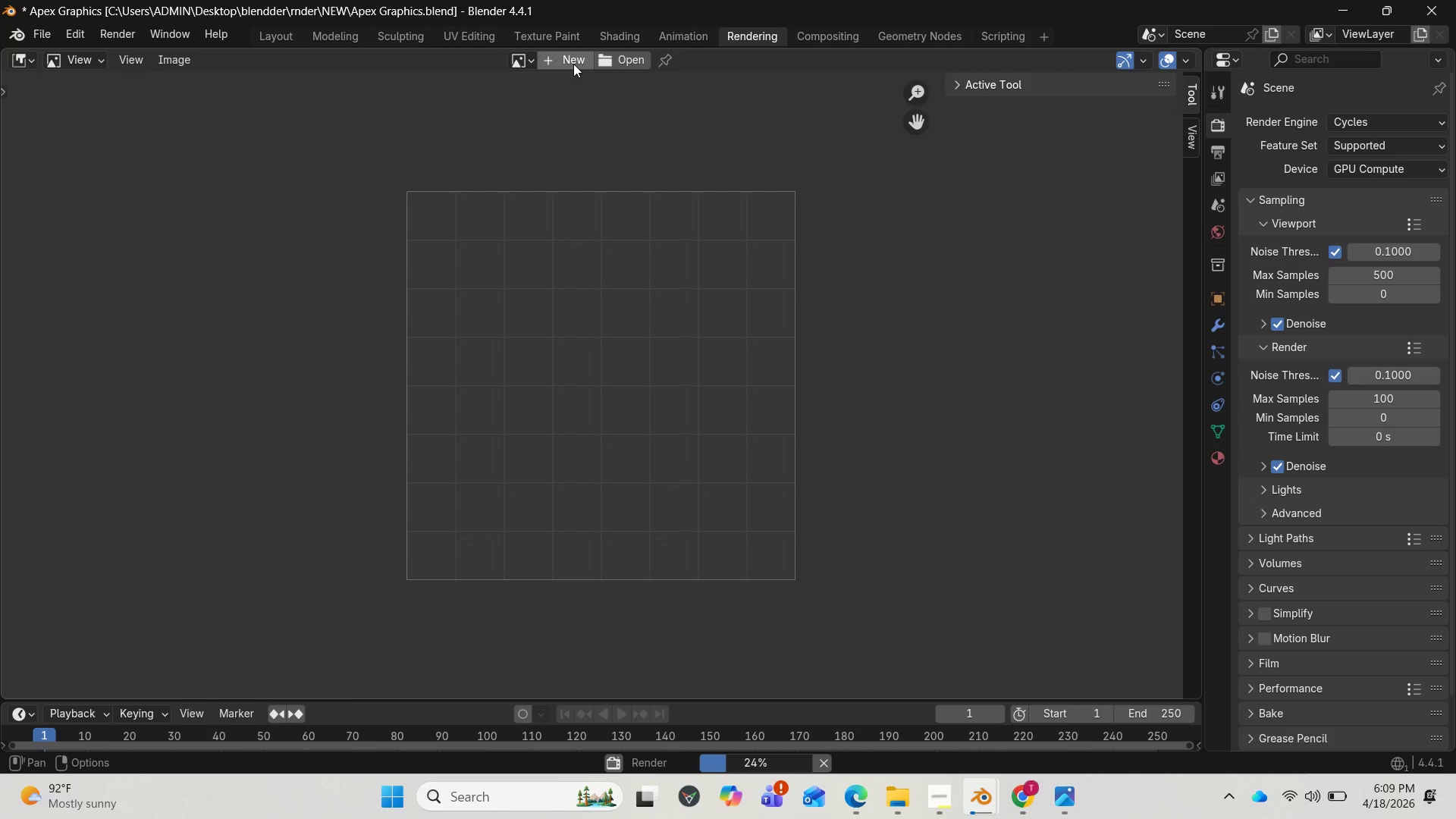 
left_click([573, 64])
 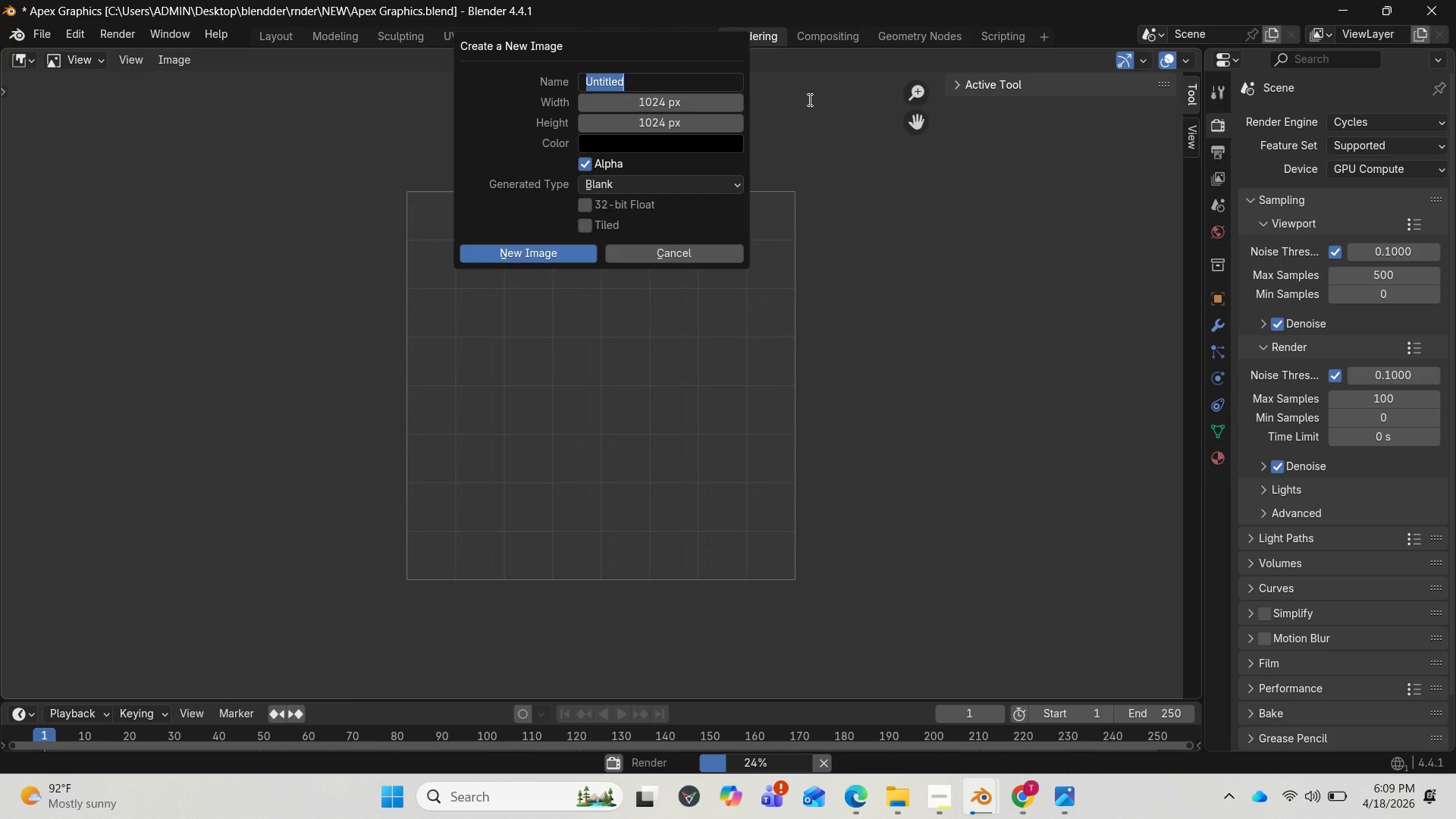 
left_click([808, 99])
 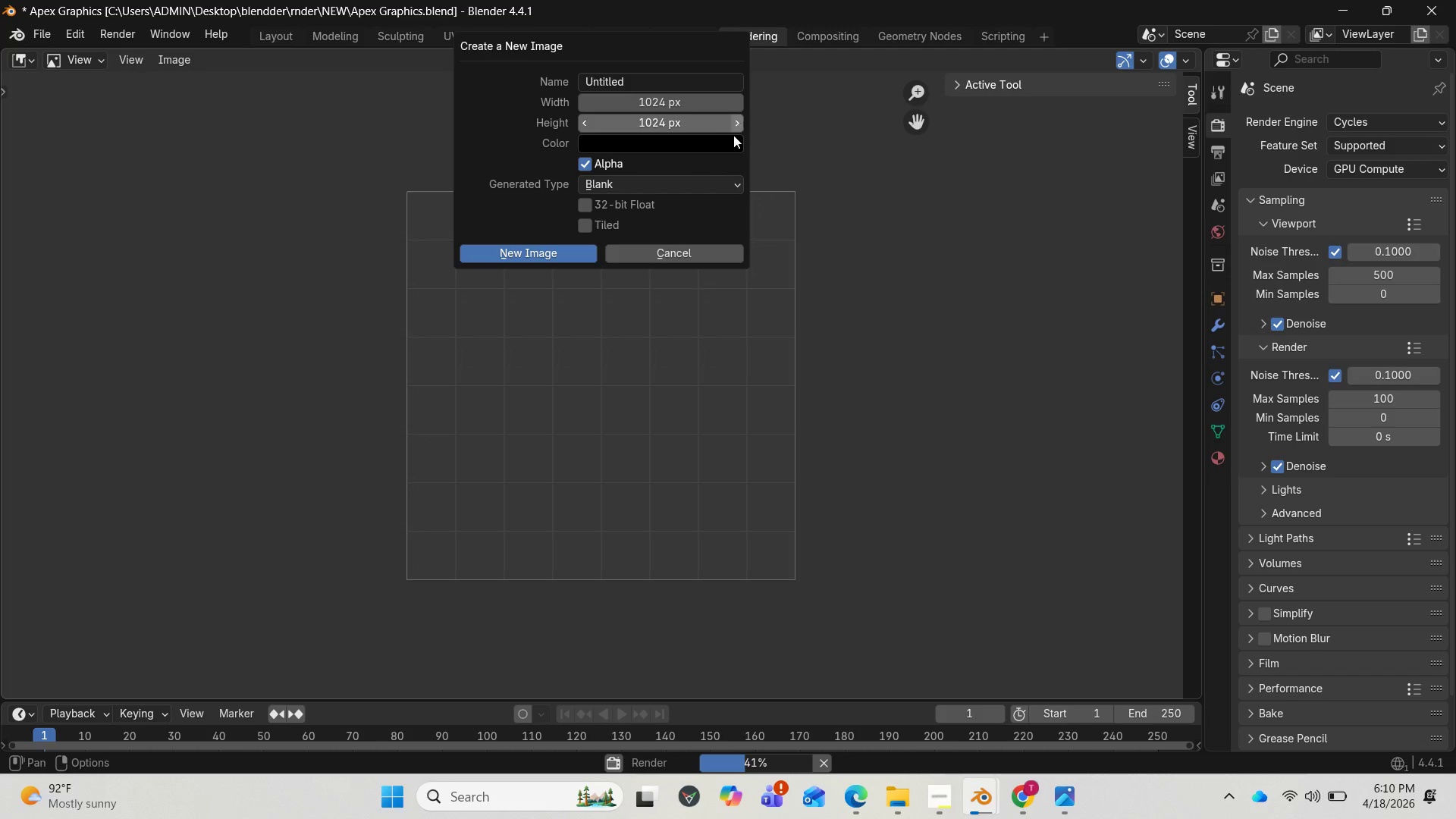 
wait(8.69)
 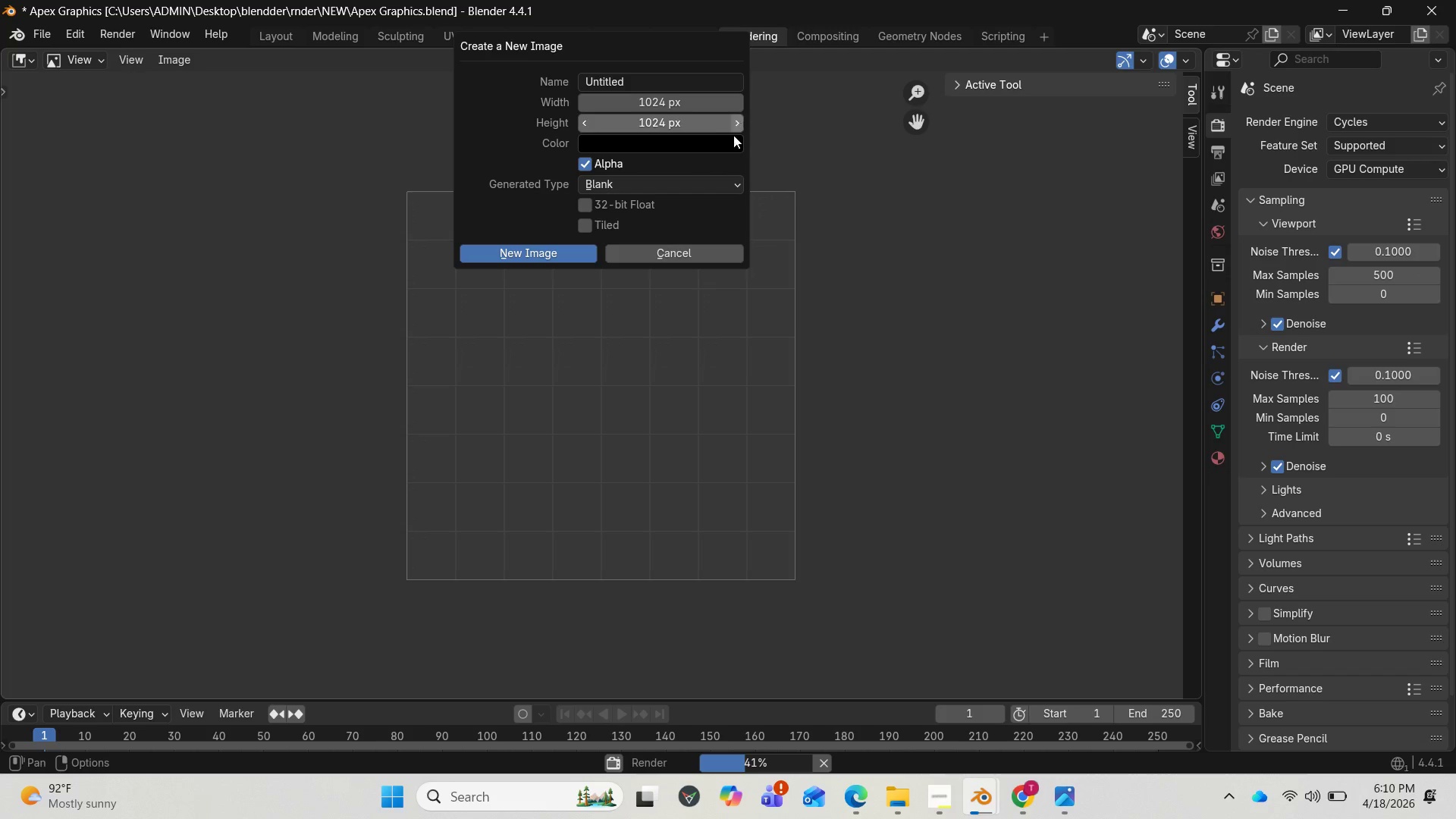 
left_click([631, 60])
 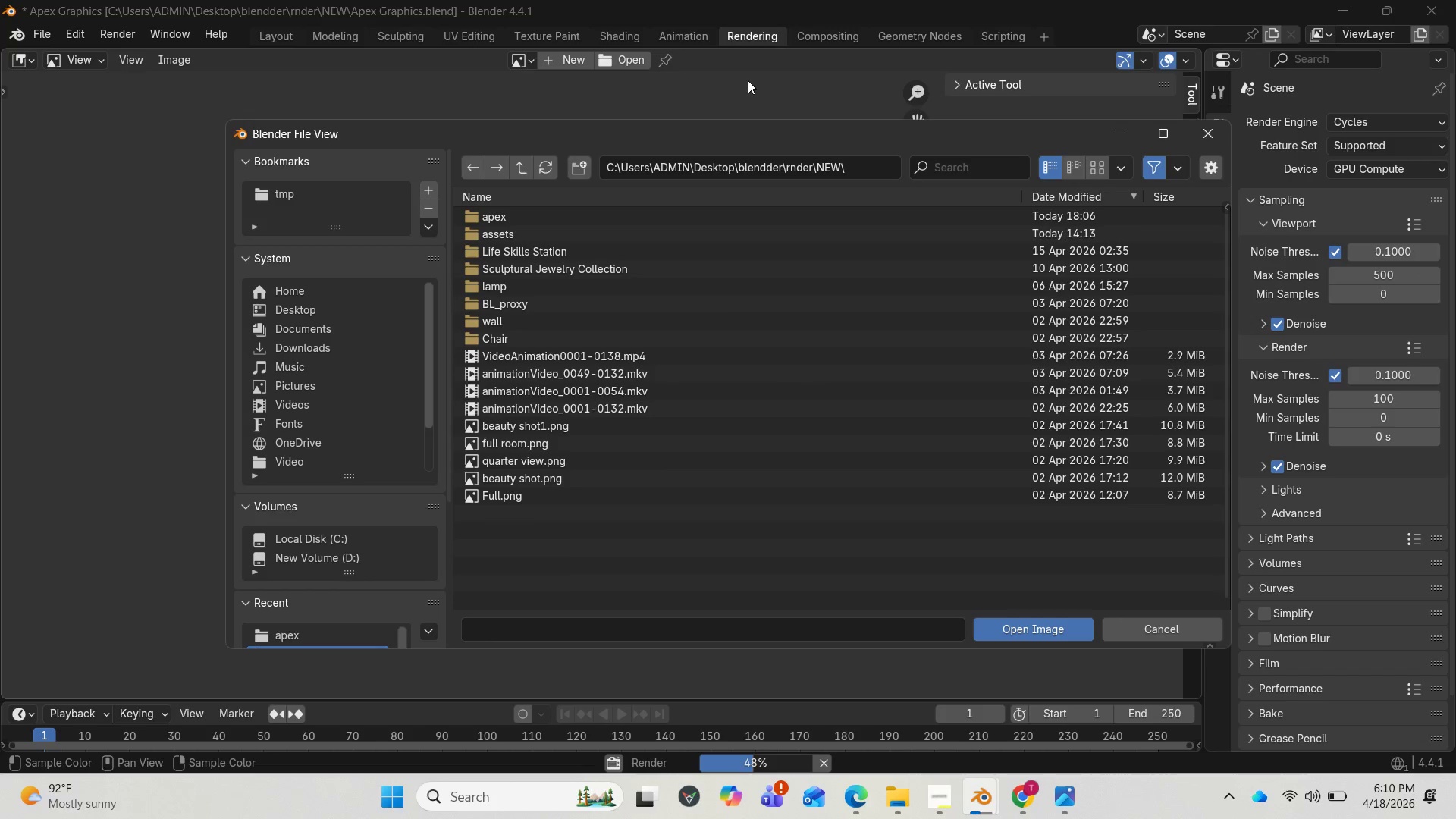 
left_click([754, 69])
 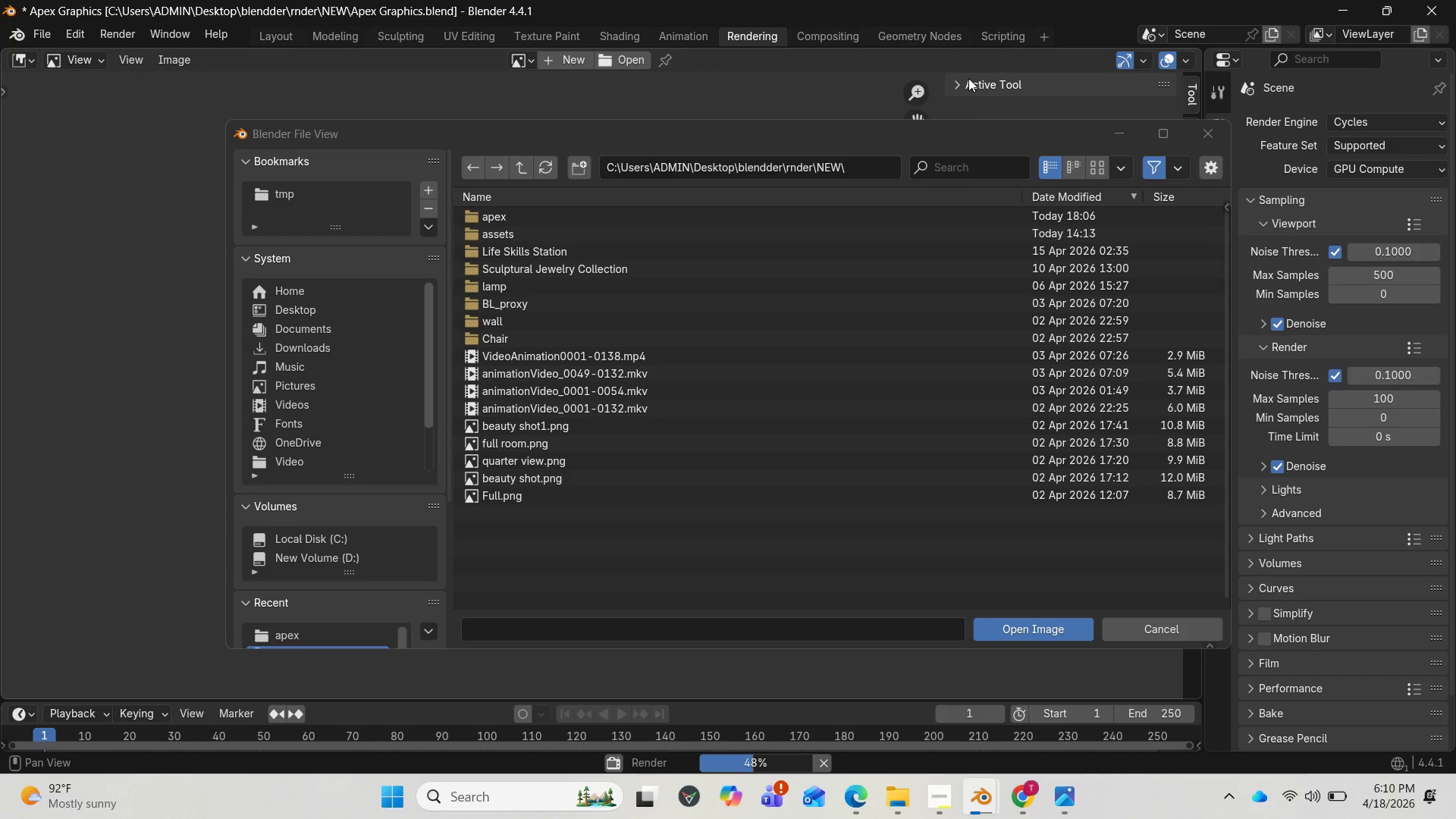 
left_click_drag(start_coordinate=[851, 112], to_coordinate=[855, 111])
 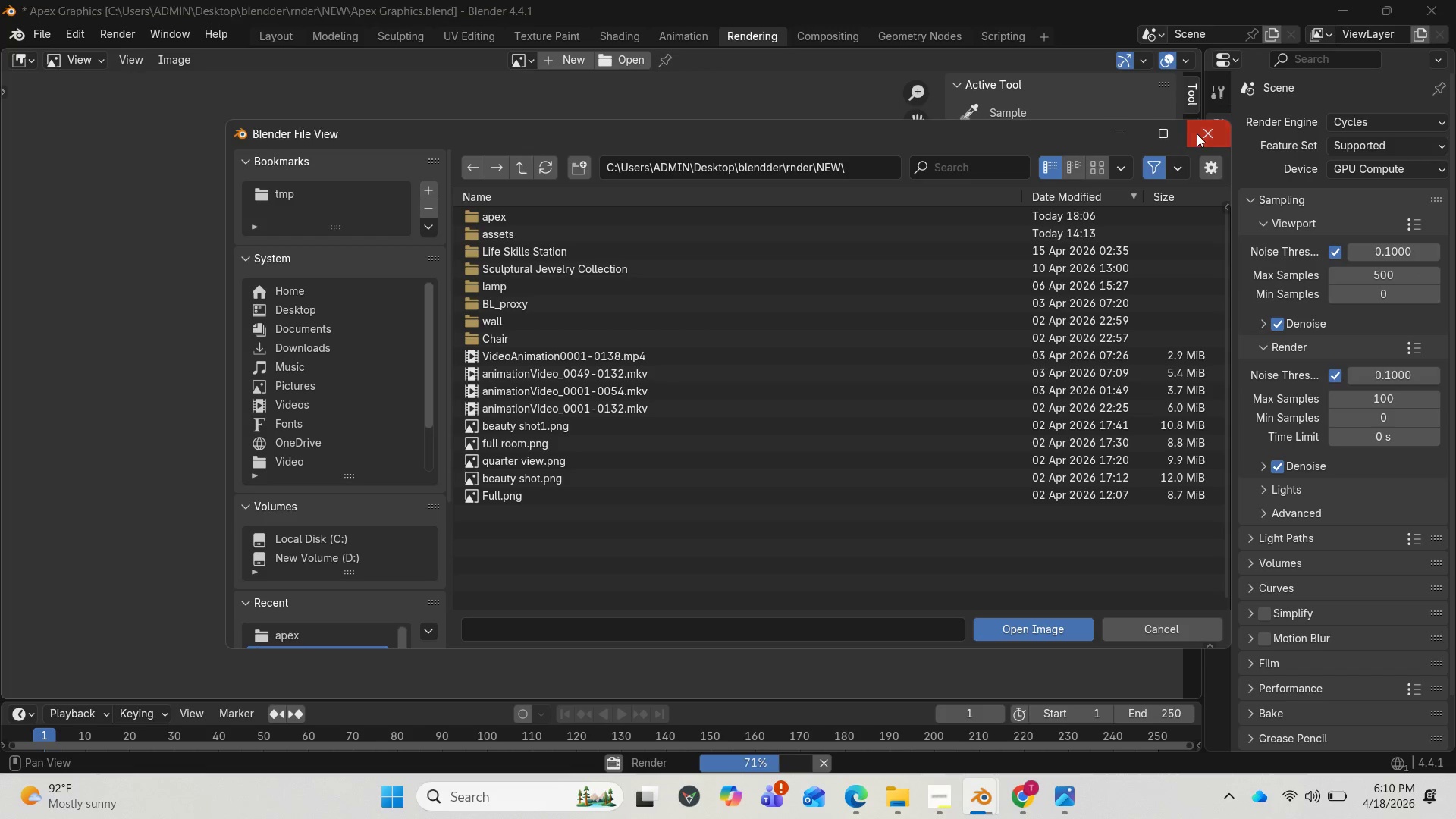 
left_click([921, 99])
 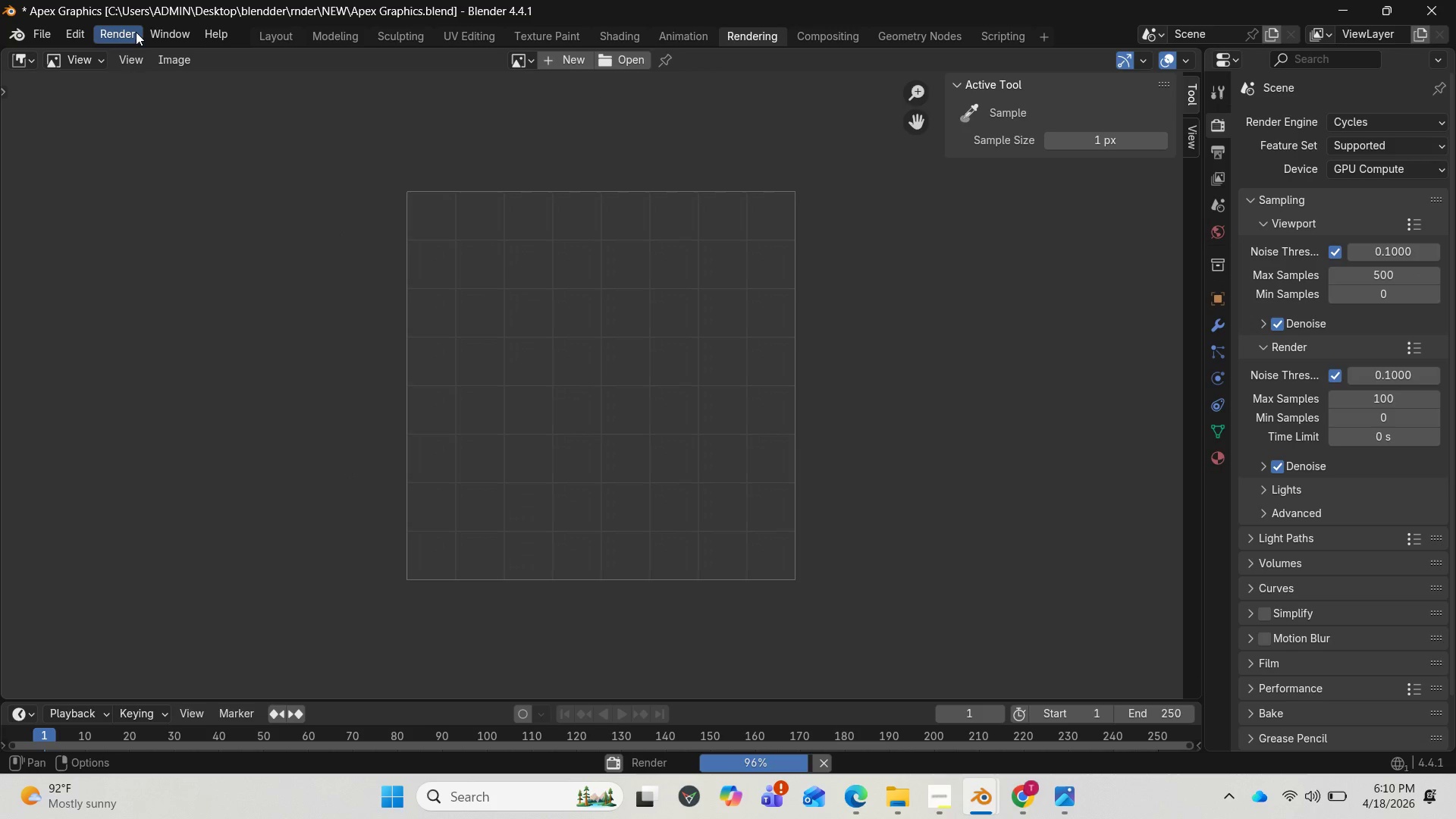 
wait(5.92)
 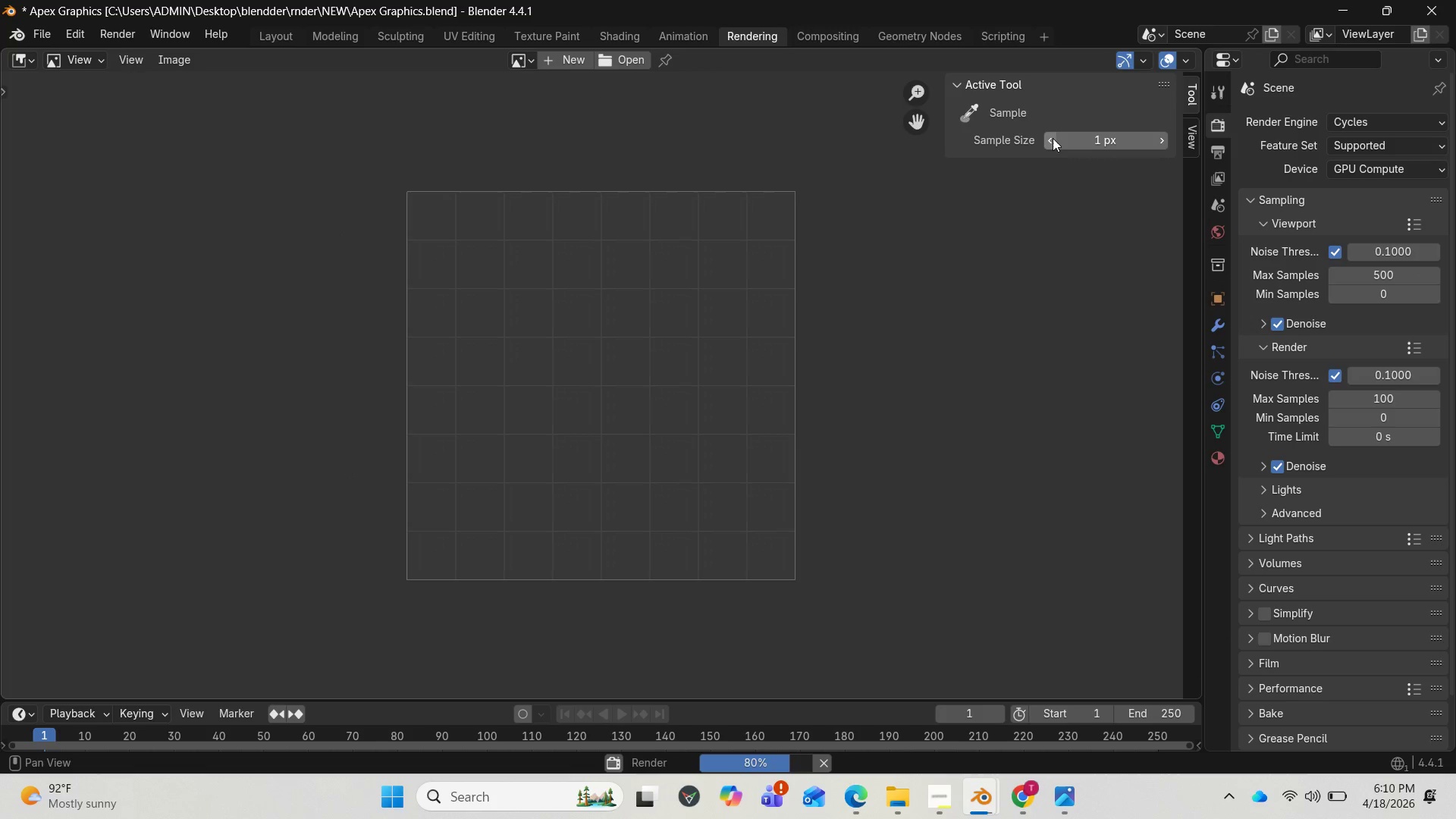 
left_click([270, 27])
 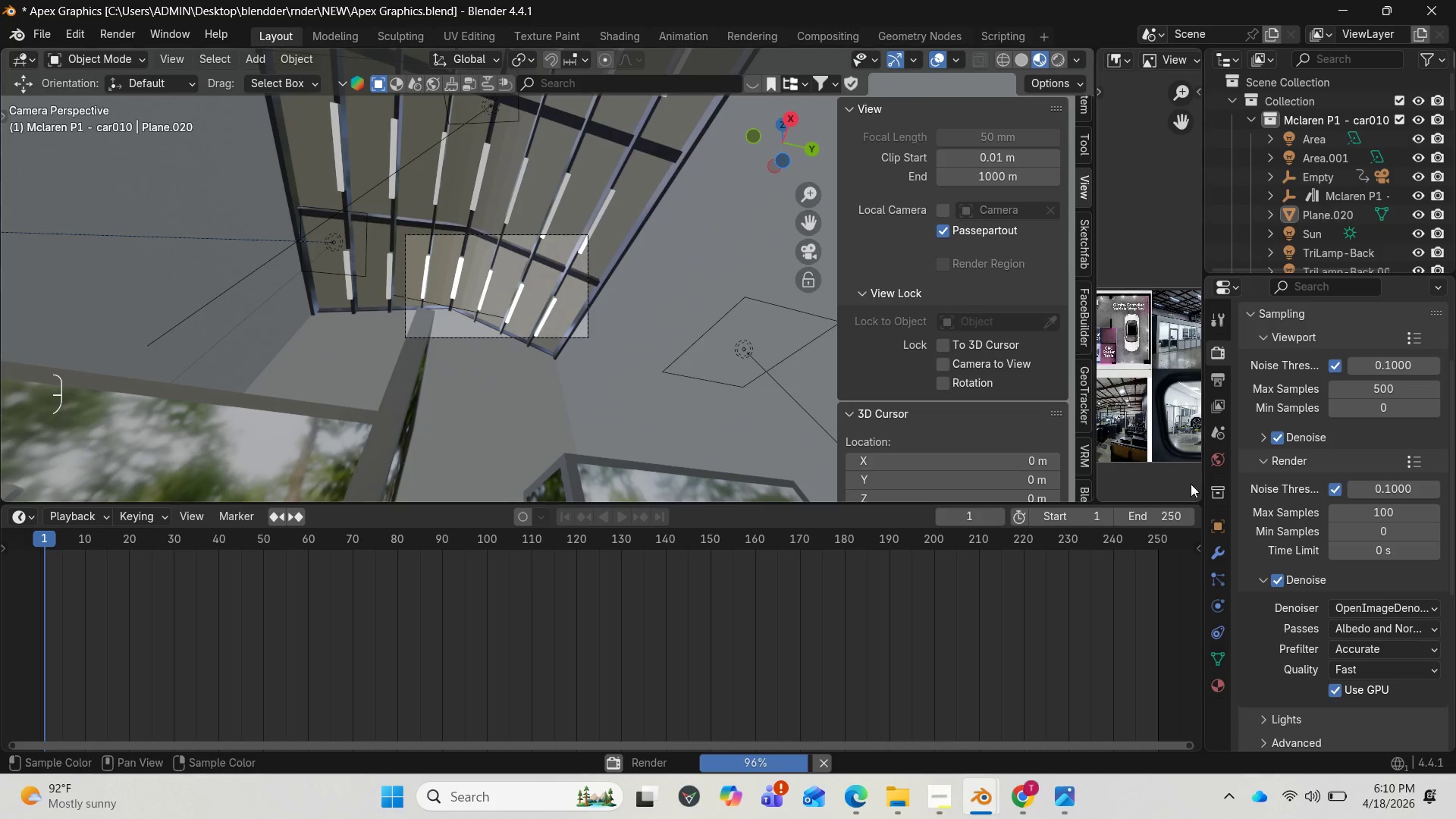 
mouse_move([1222, 497])
 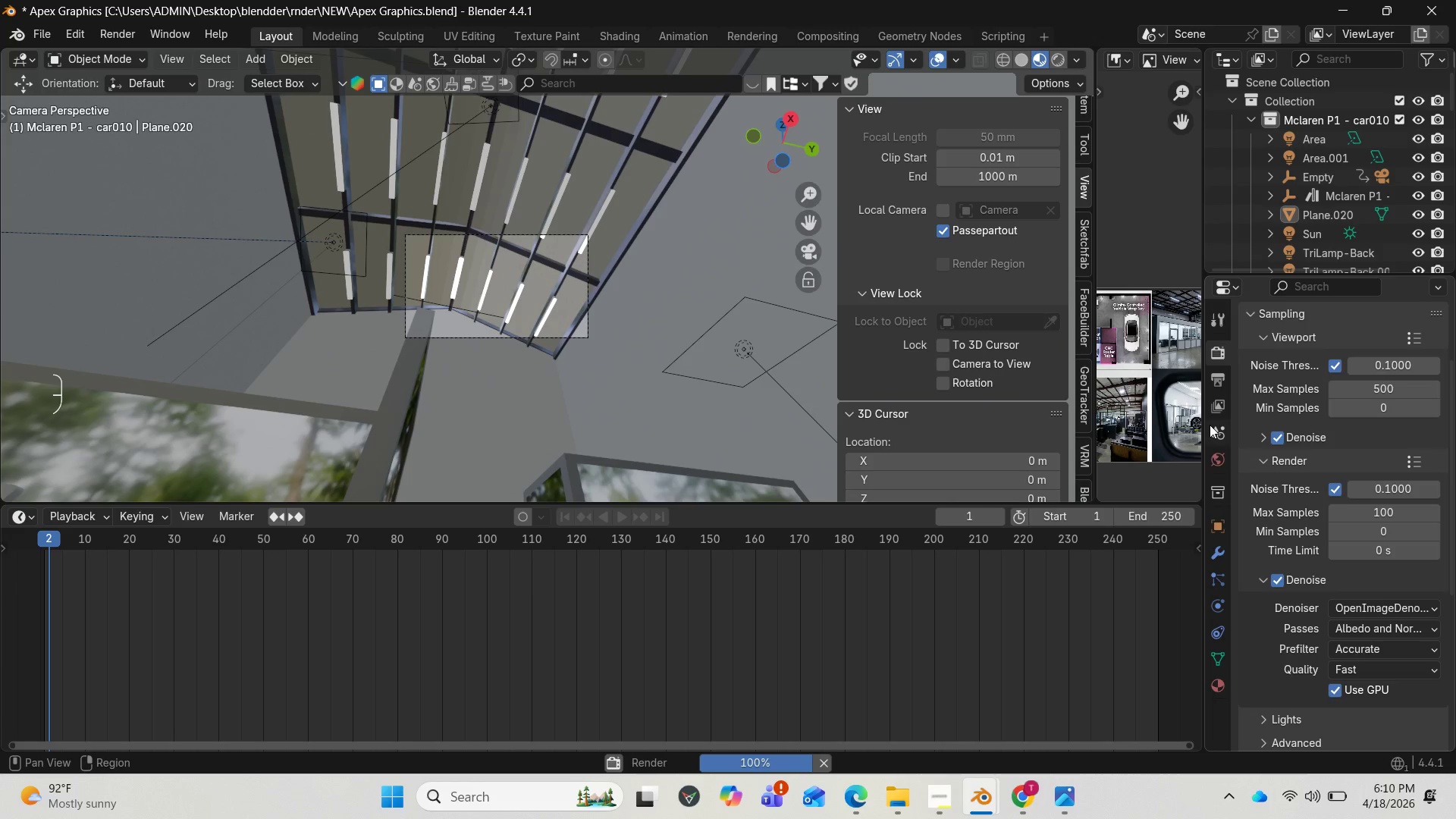 
left_click([1217, 414])
 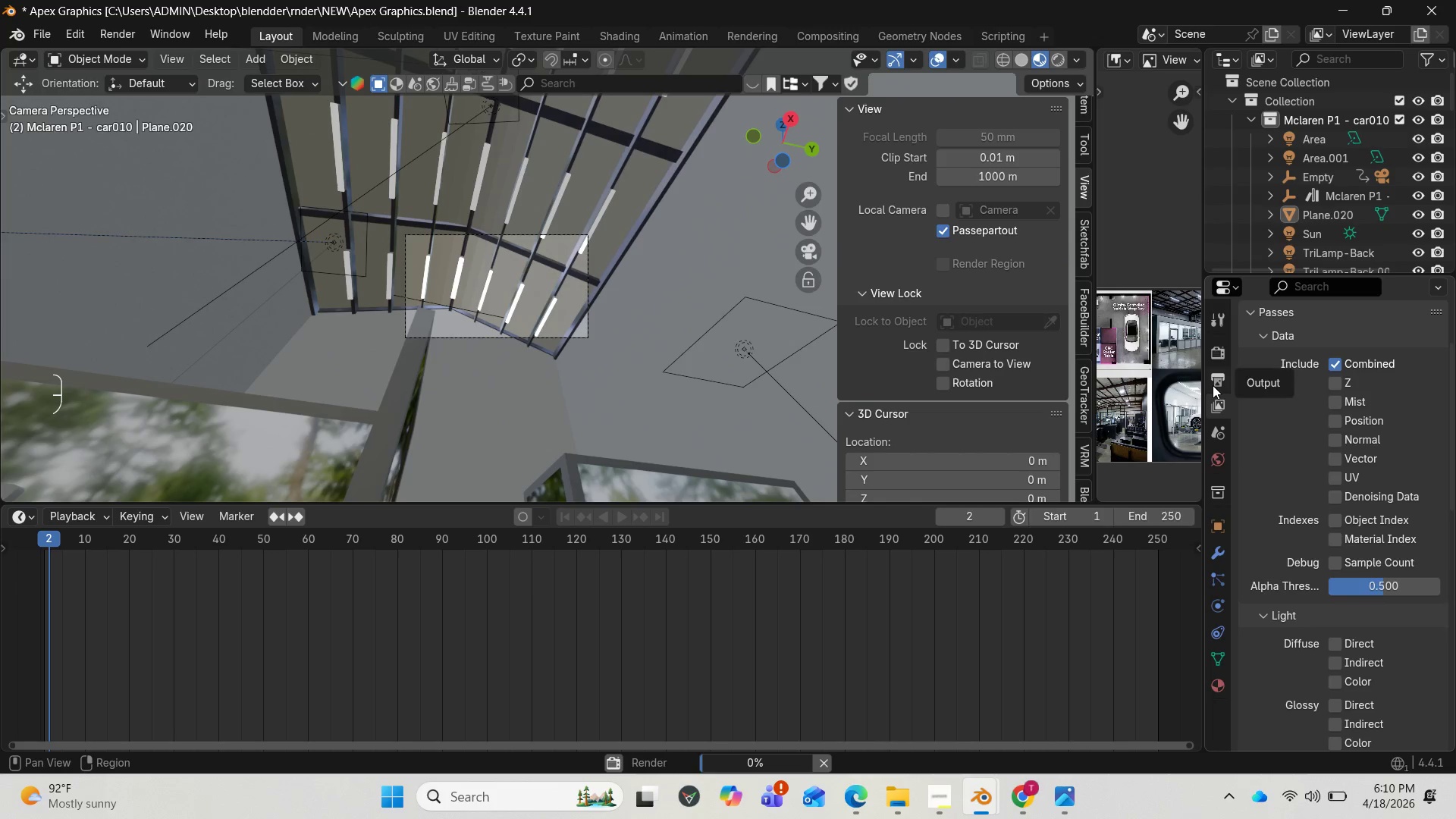 
left_click([1211, 380])
 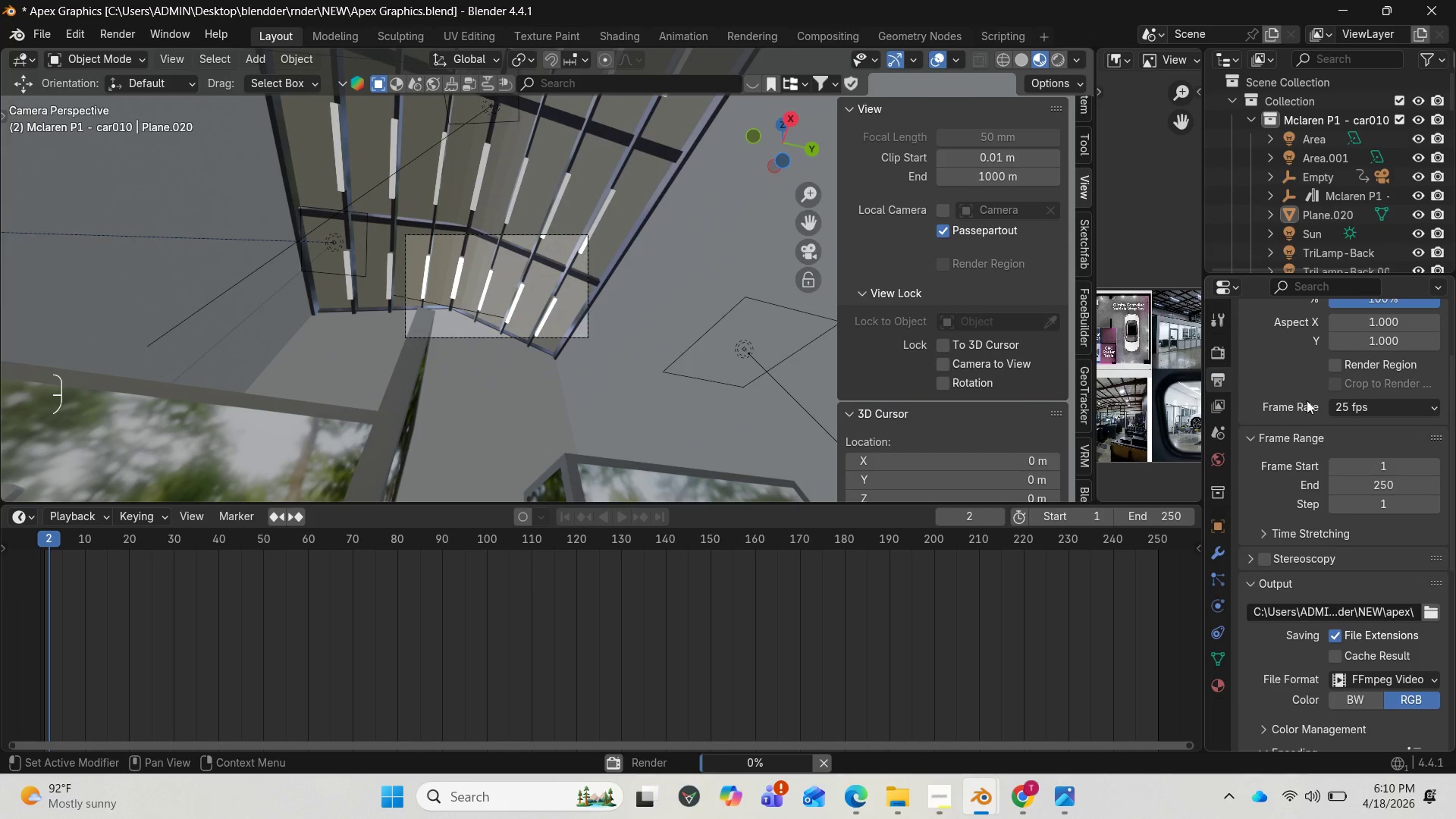 
scroll: coordinate [1340, 382], scroll_direction: up, amount: 5.0
 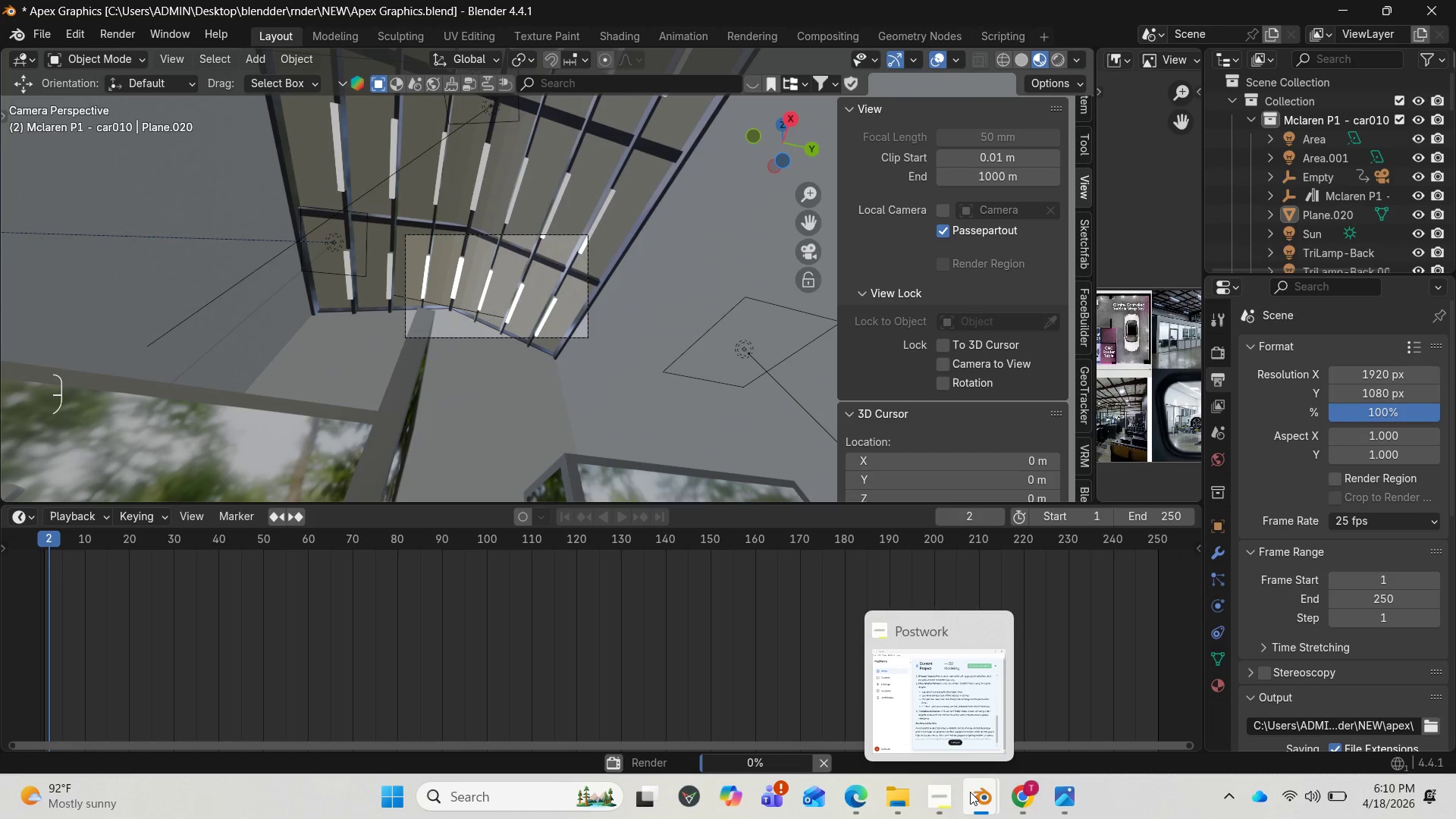 
wait(8.38)
 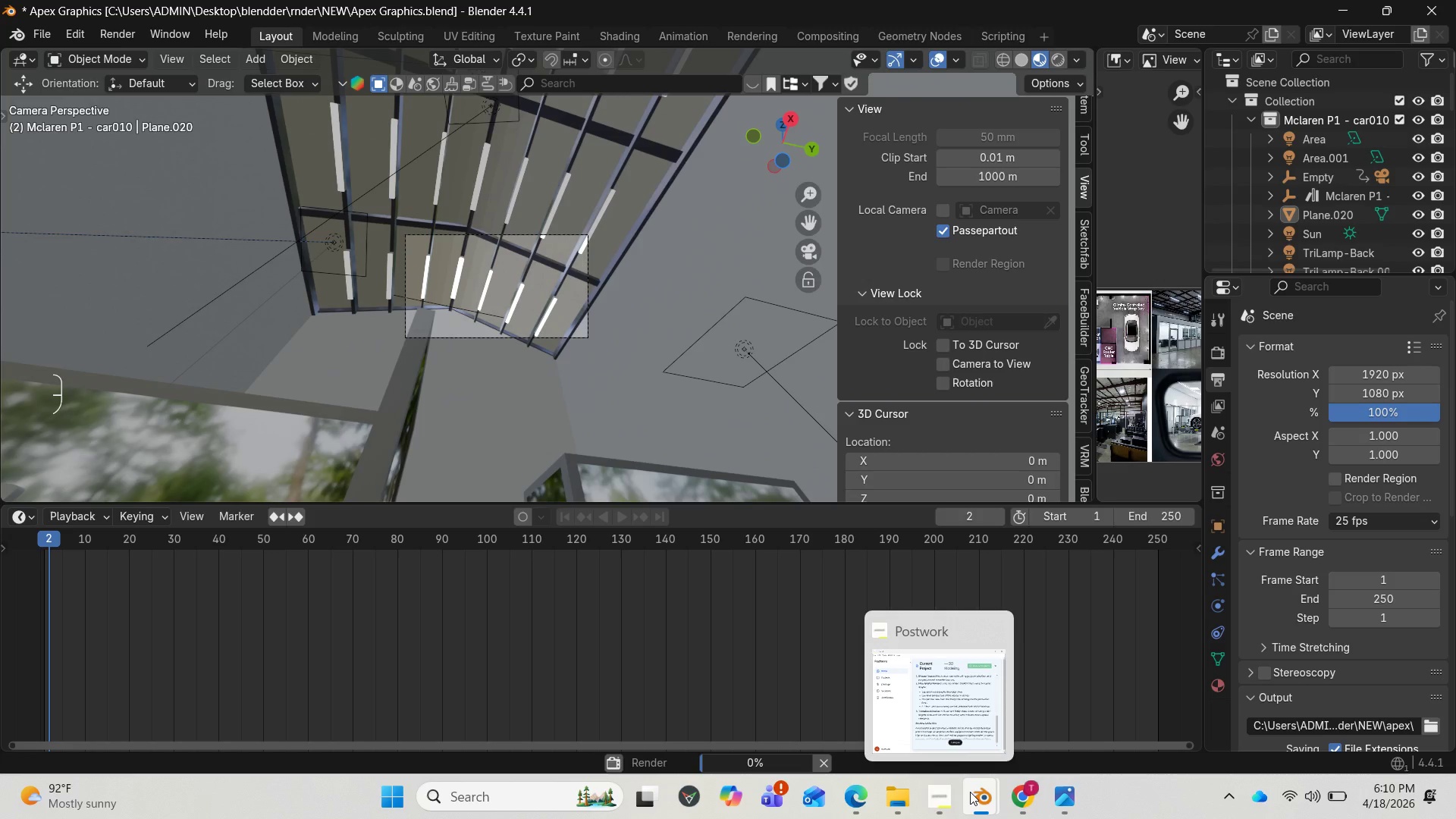 
left_click([1060, 723])
 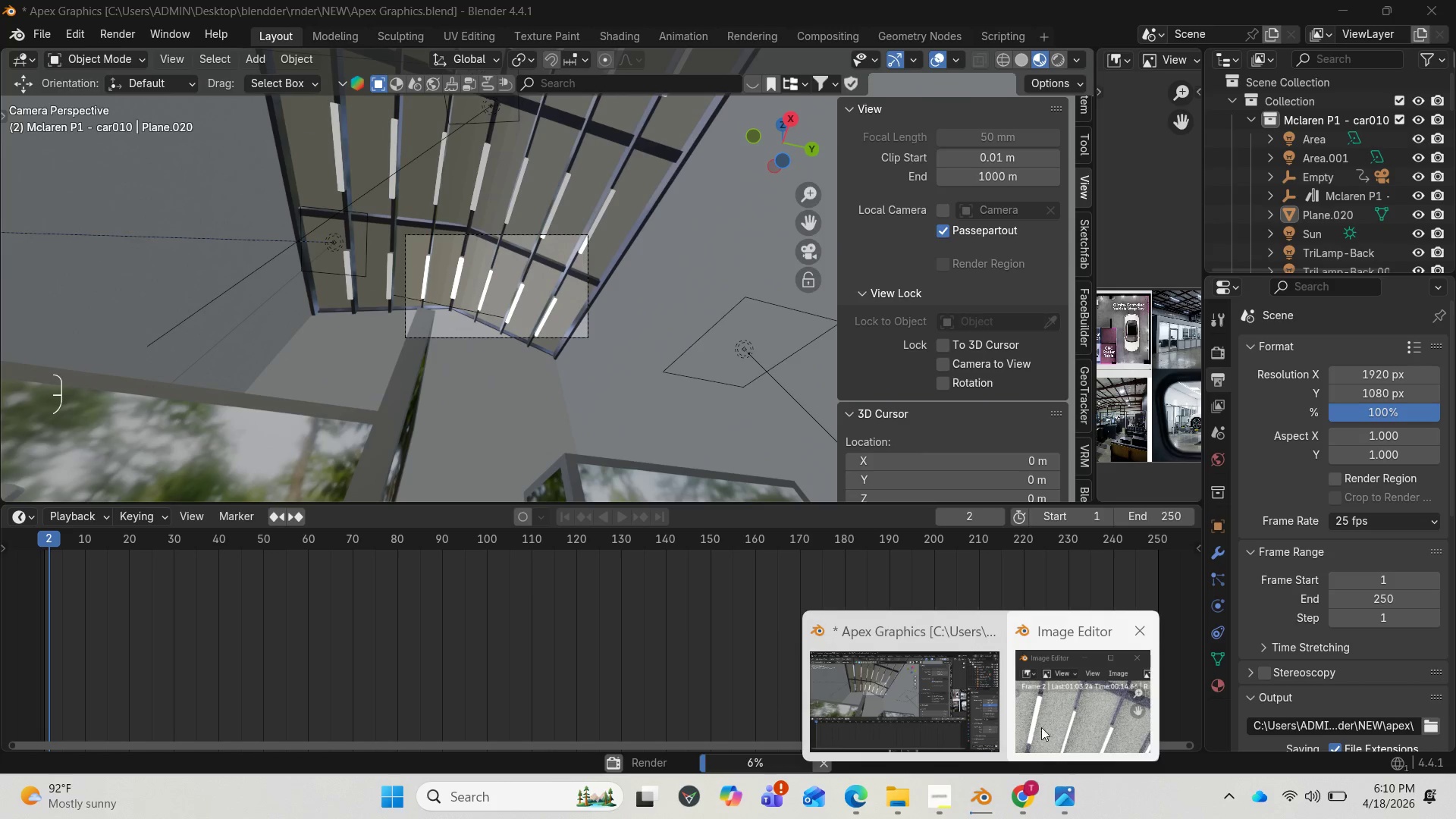 
double_click([1049, 711])
 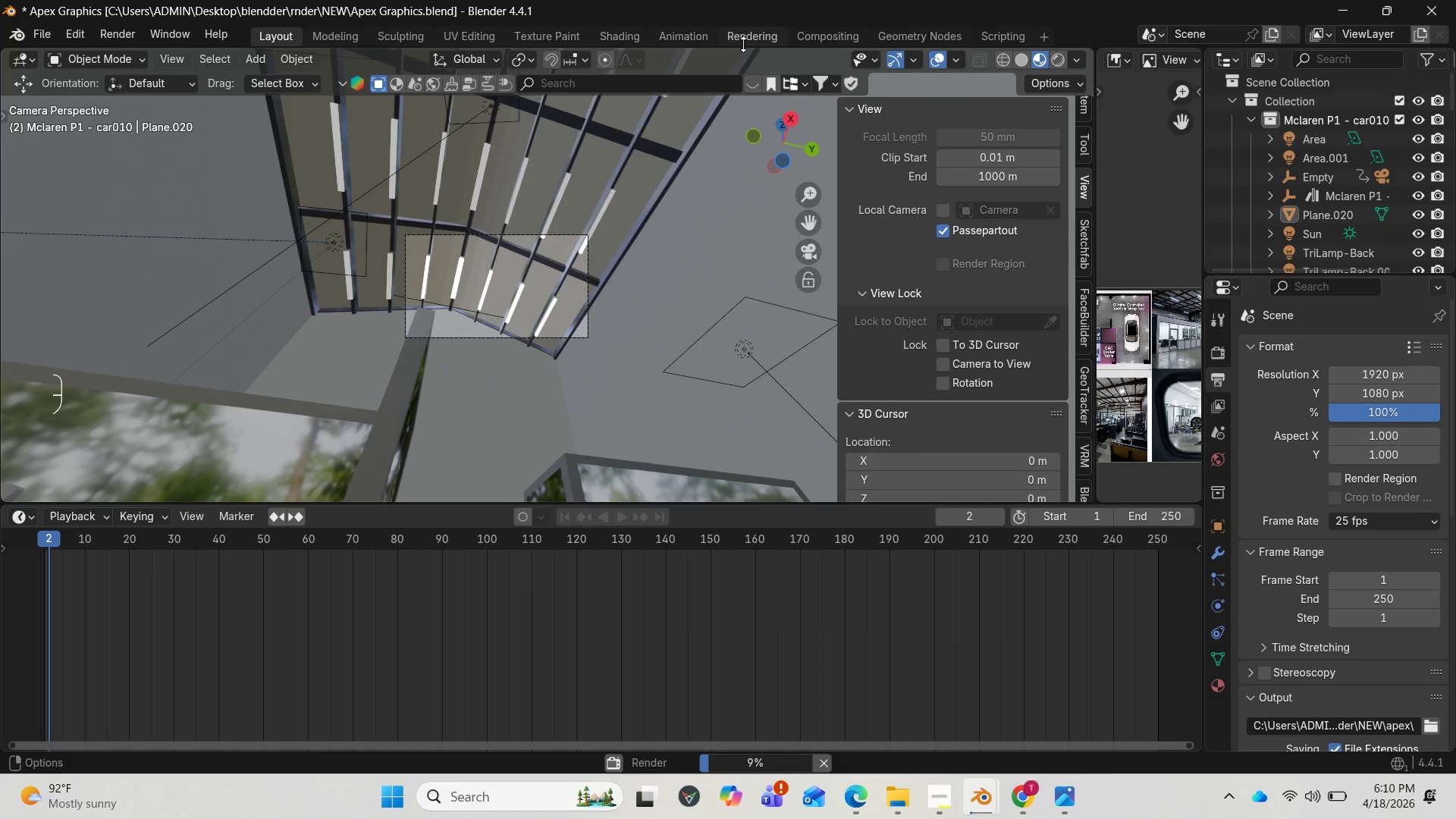 
left_click([744, 33])
 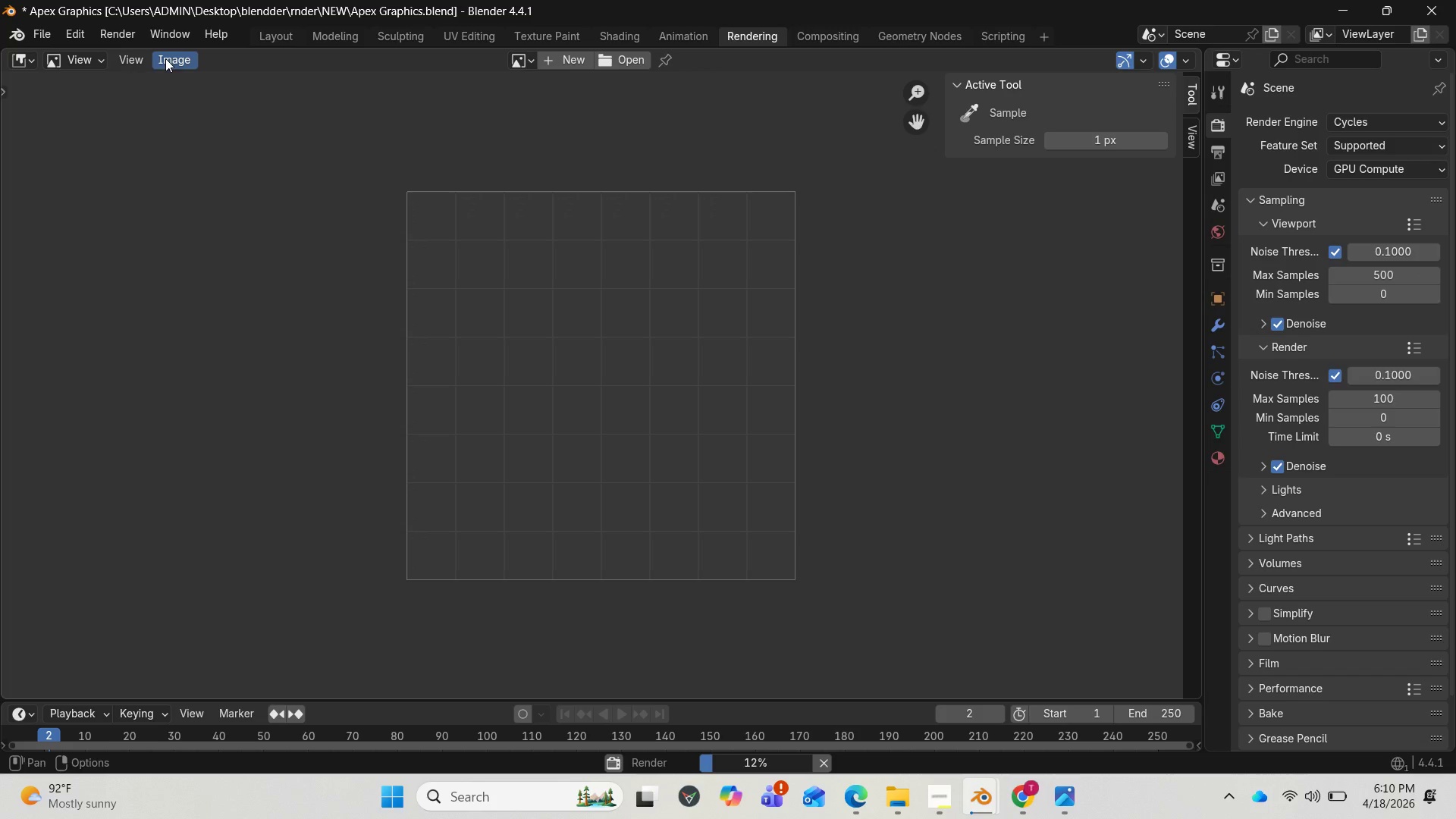 
left_click([103, 56])
 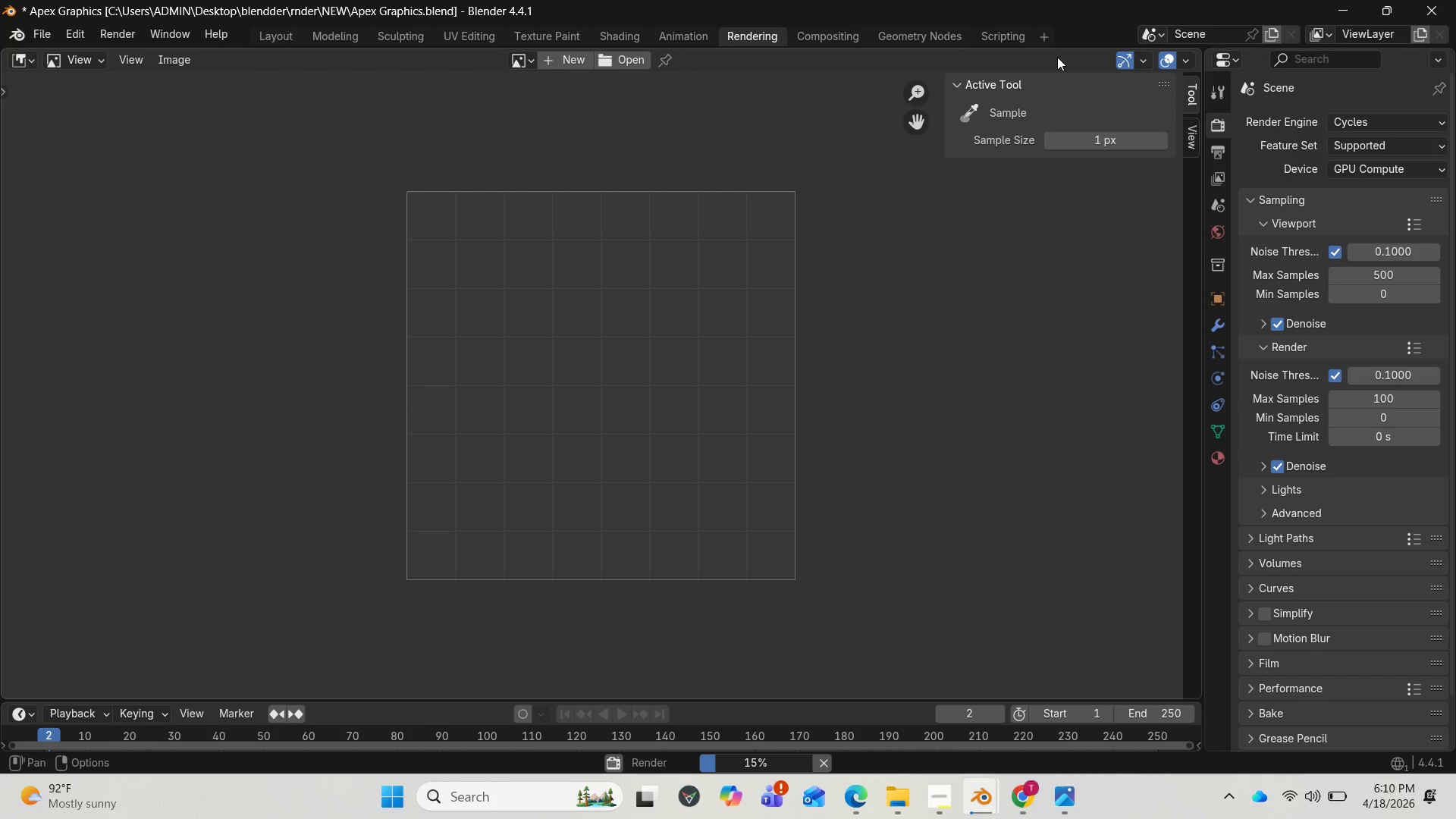 
left_click([1143, 56])
 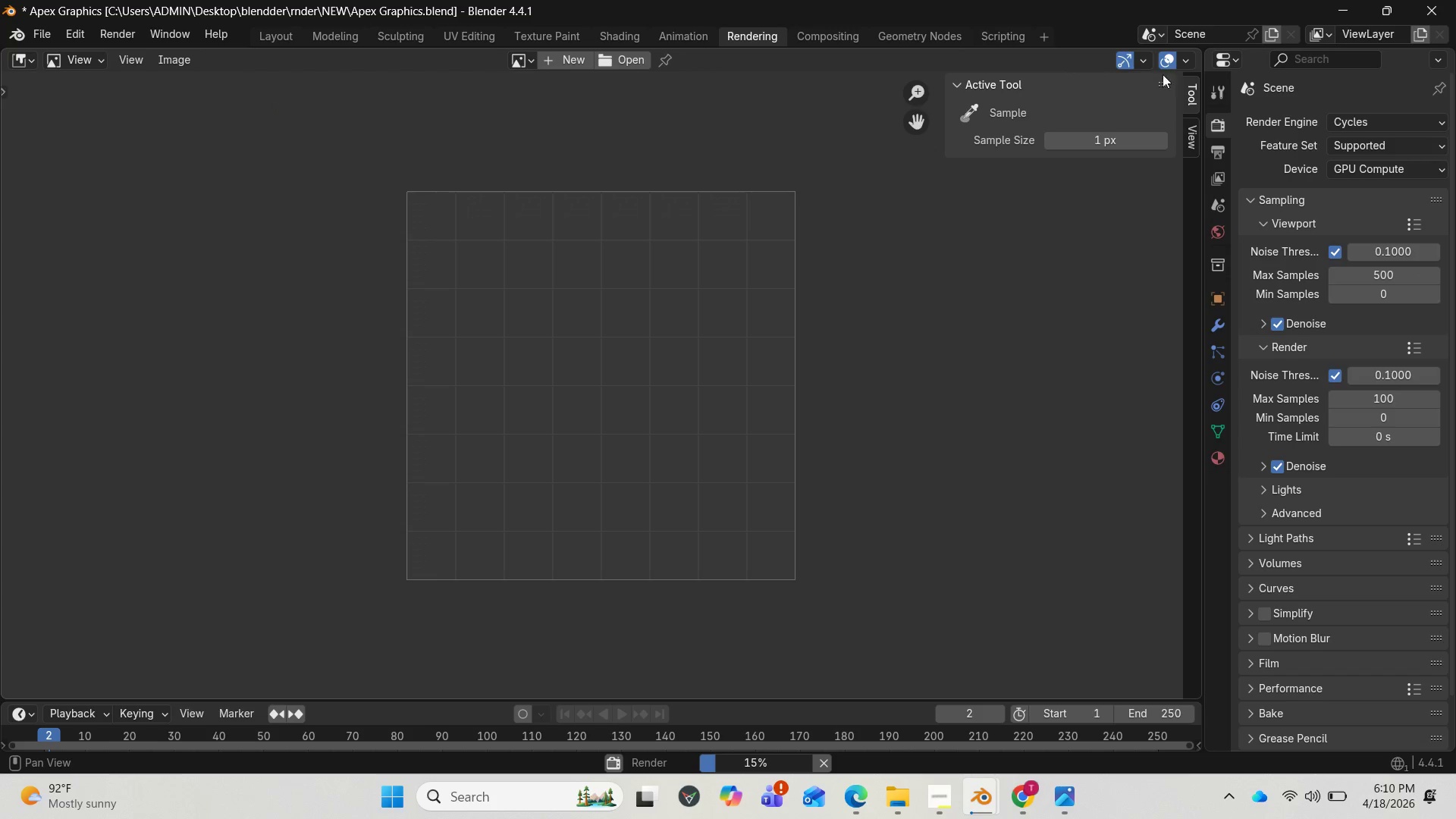 
left_click([1183, 57])
 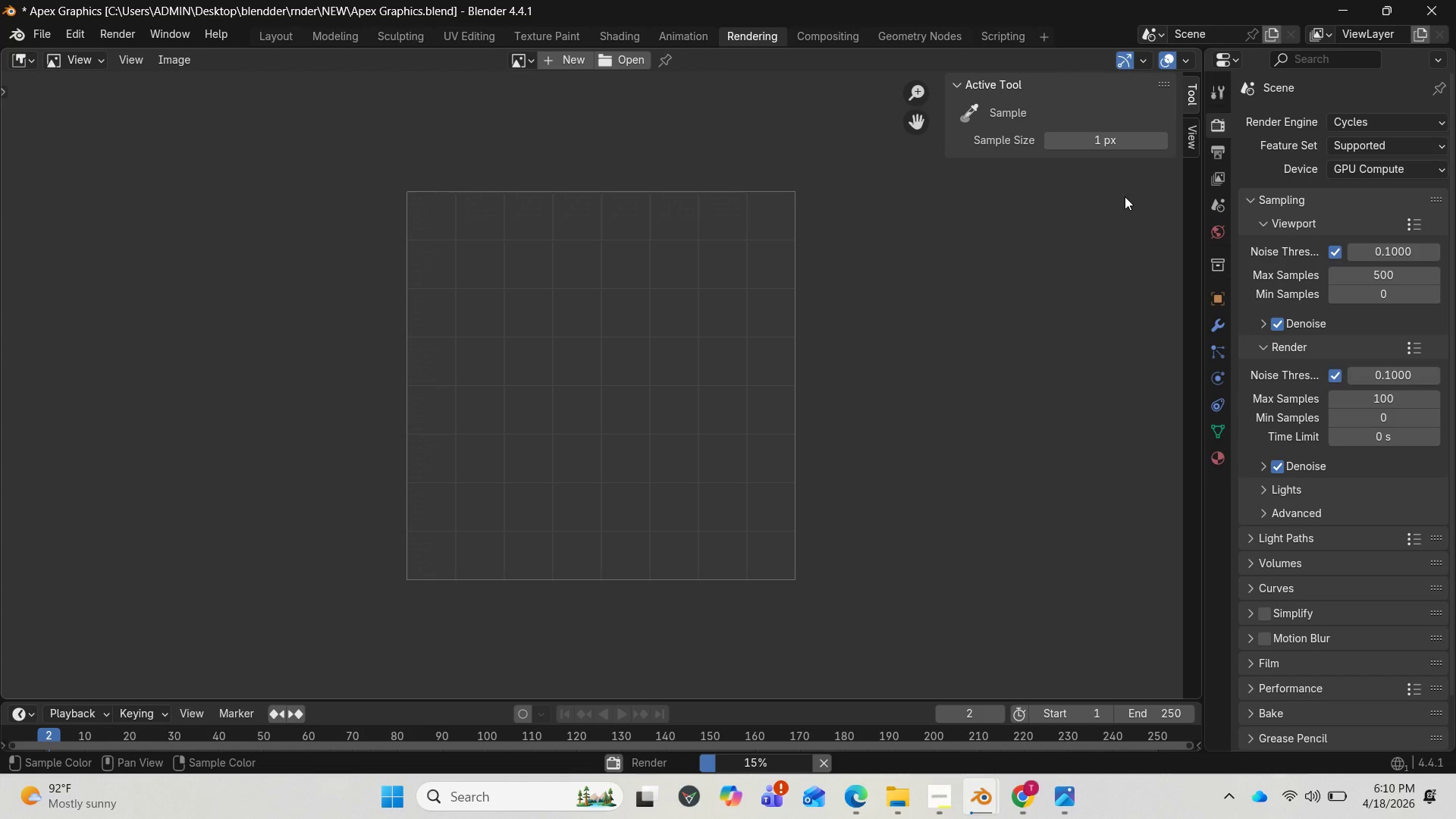 
left_click_drag(start_coordinate=[1088, 259], to_coordinate=[1123, 222])
 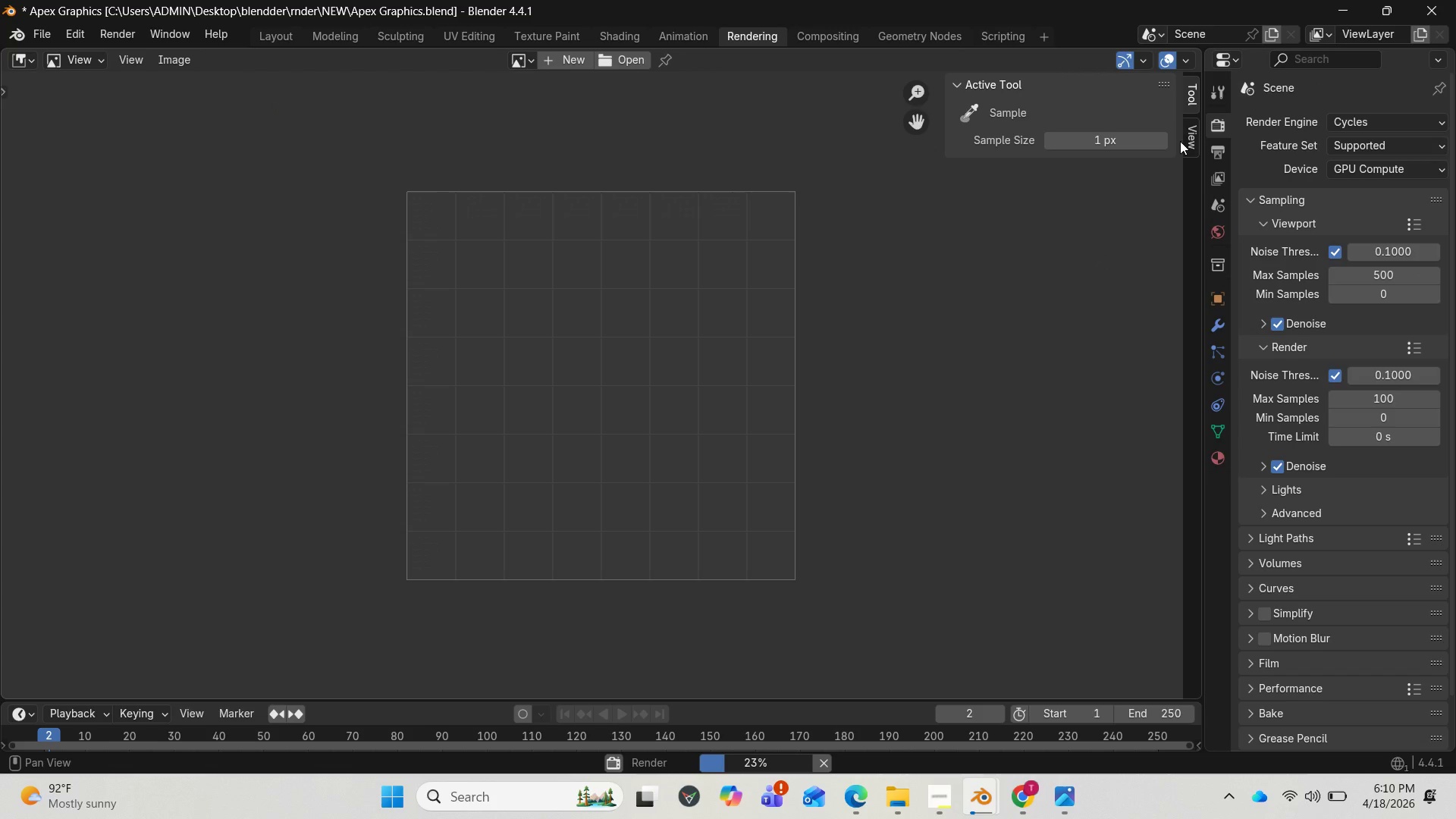 
left_click([1181, 141])
 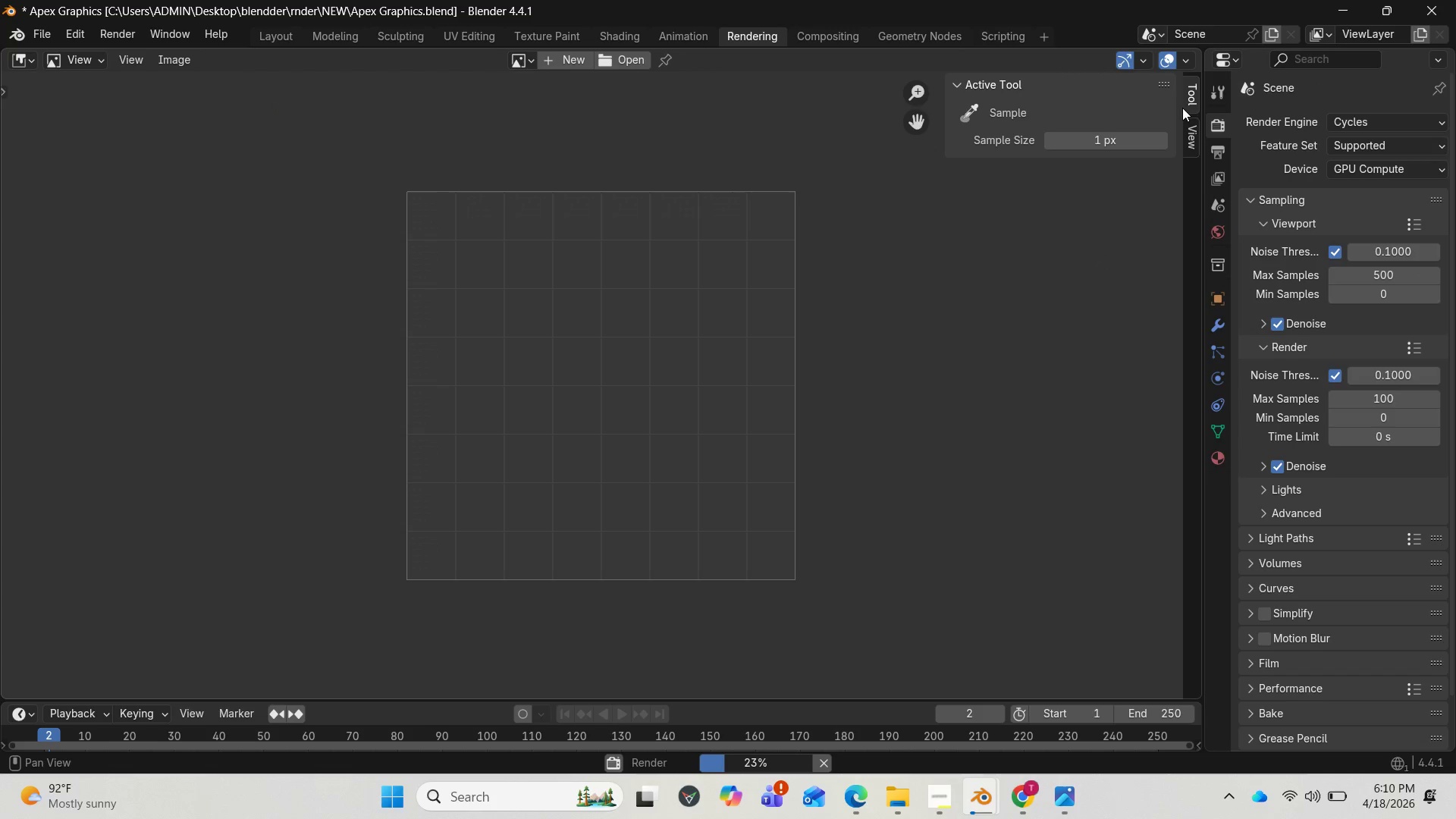 
left_click([1185, 102])
 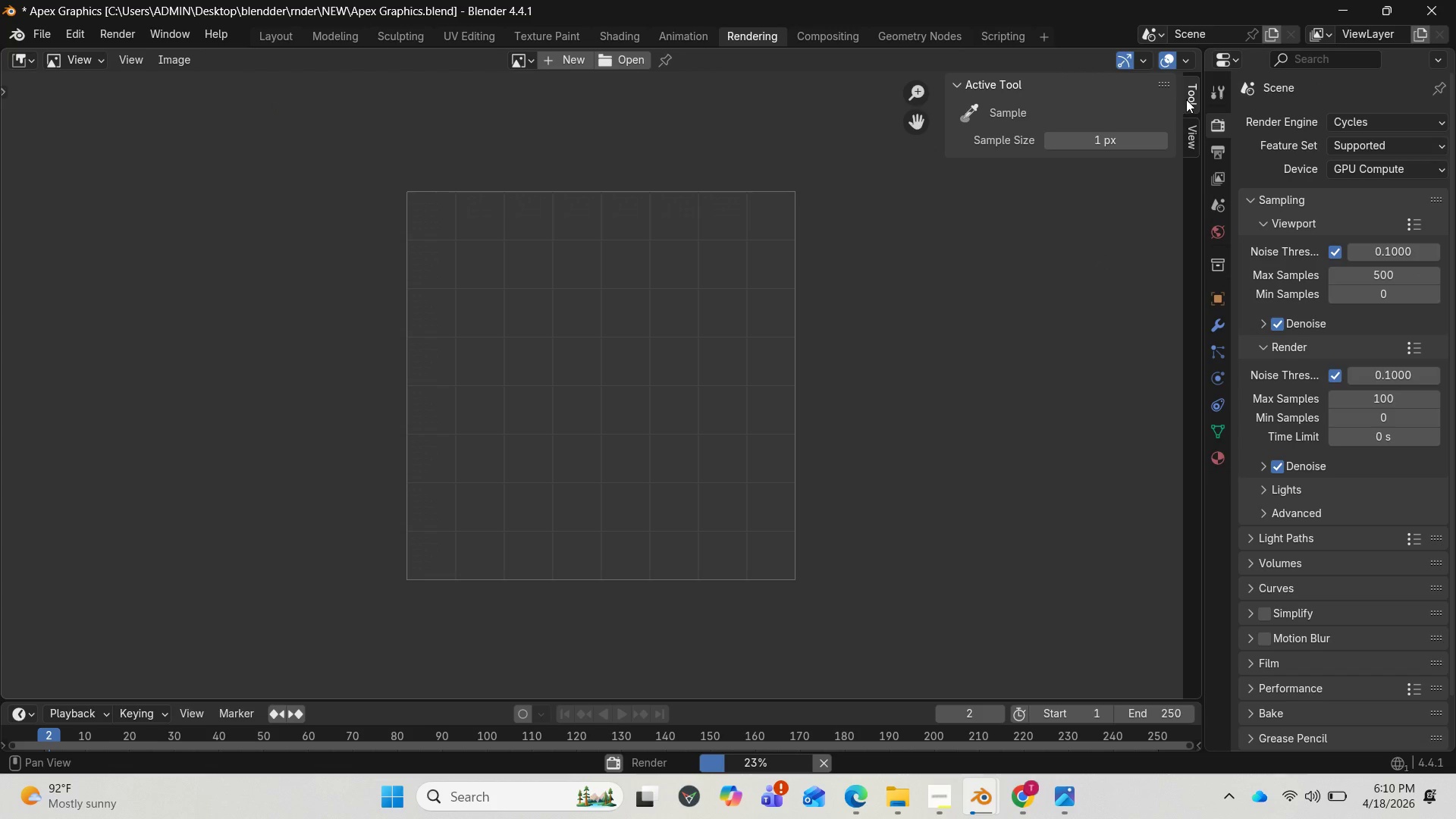 
left_click([1188, 98])
 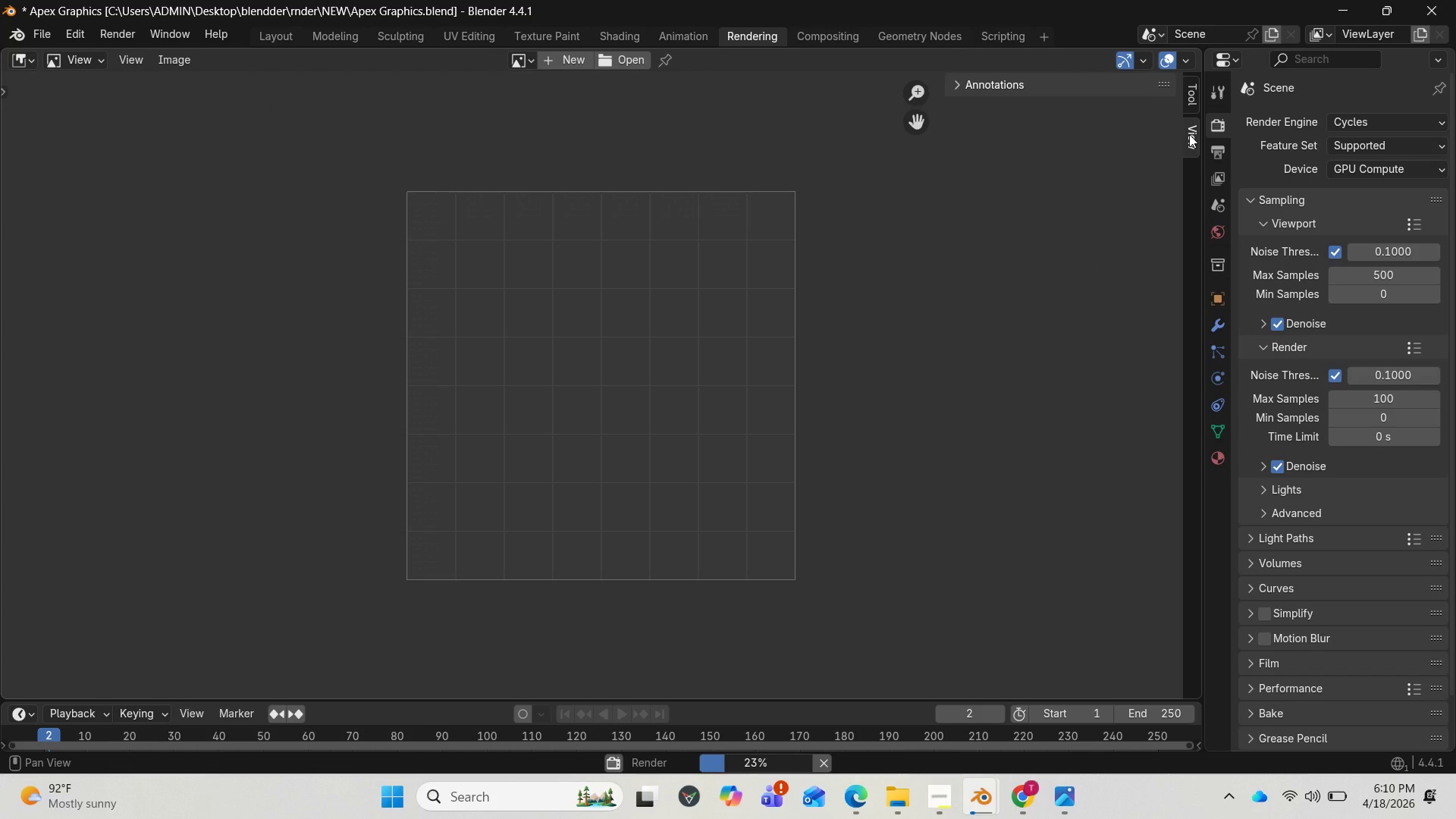 
left_click([1189, 134])
 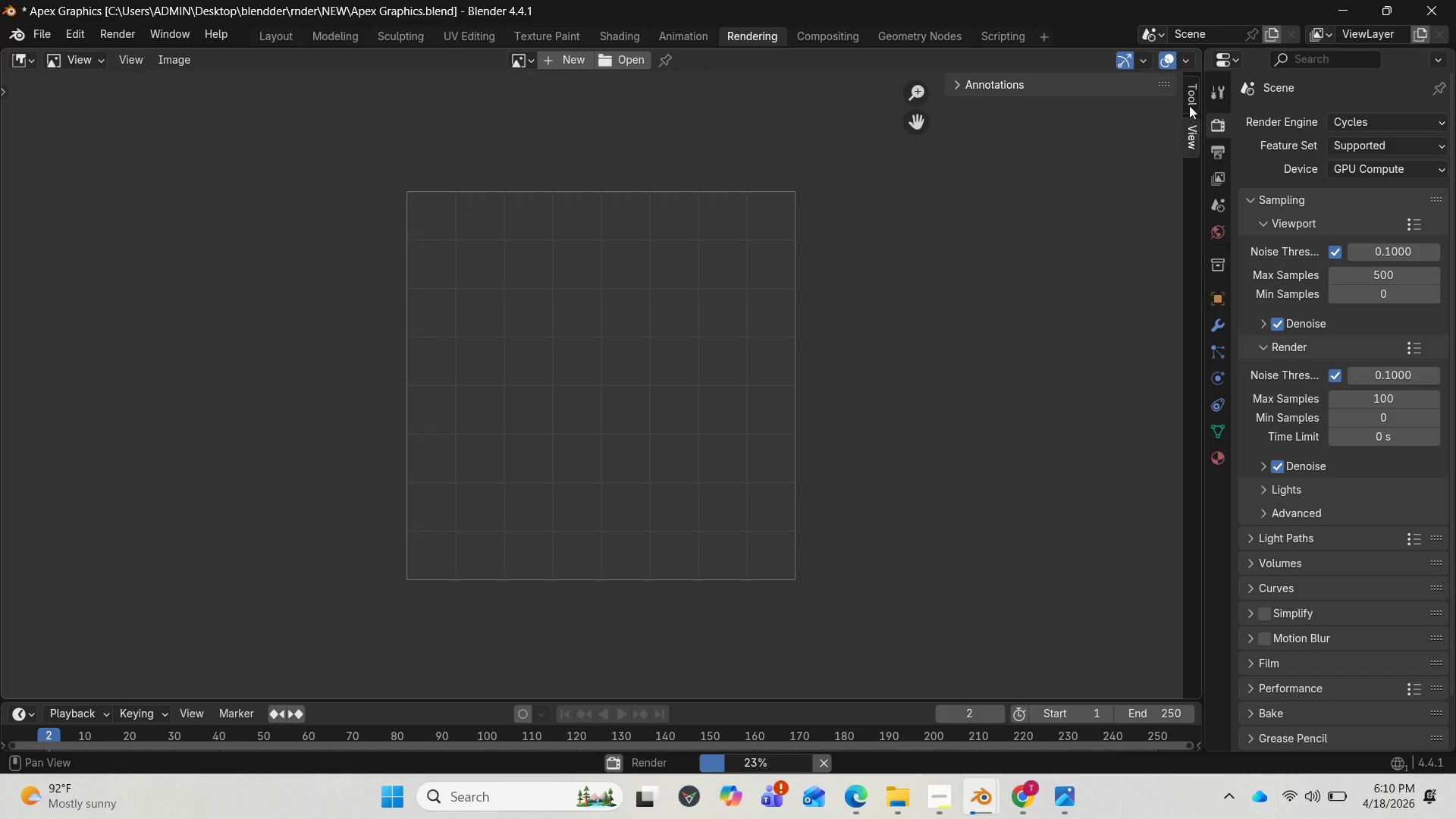 
left_click([1190, 89])
 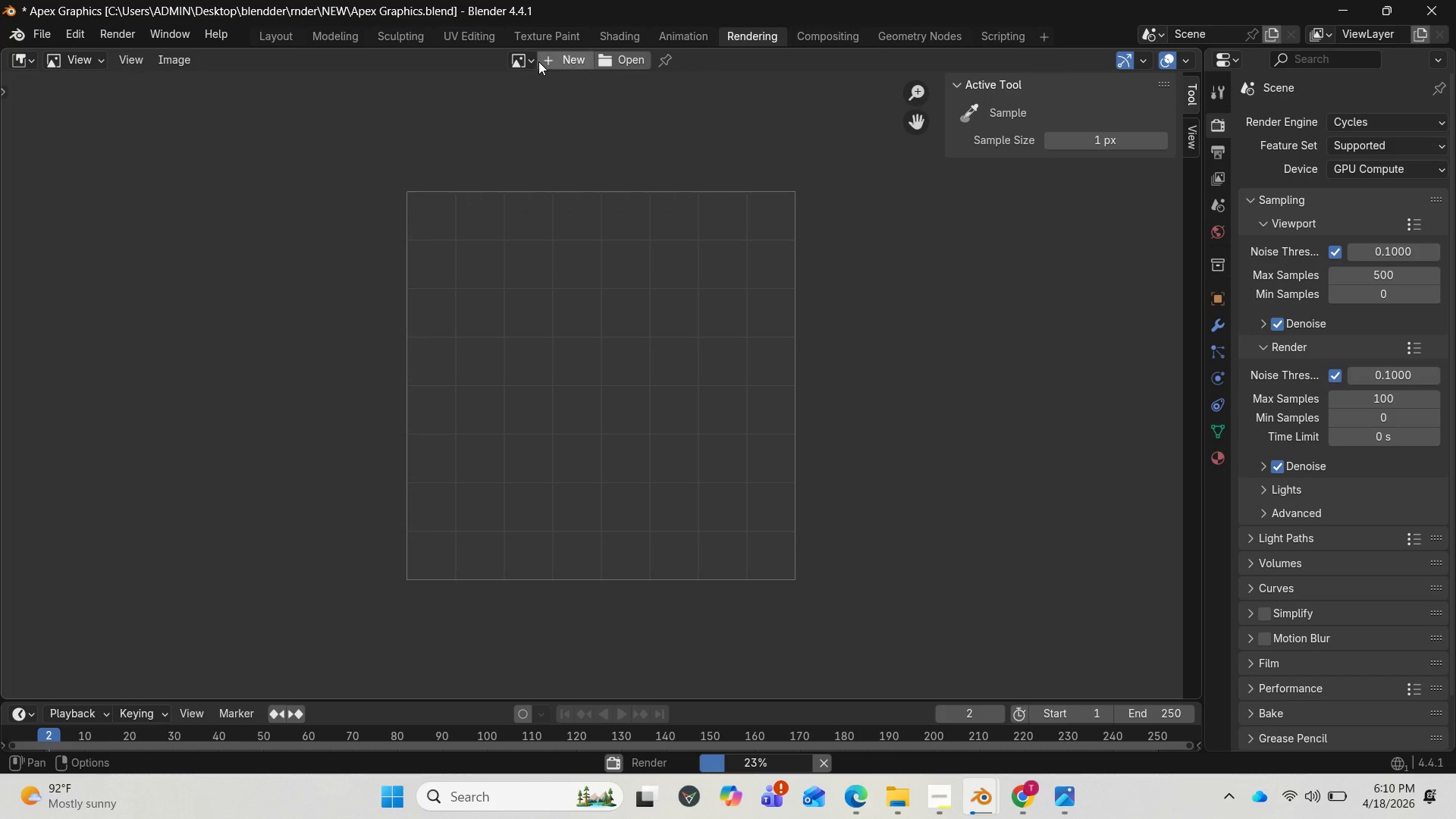 
left_click([532, 55])
 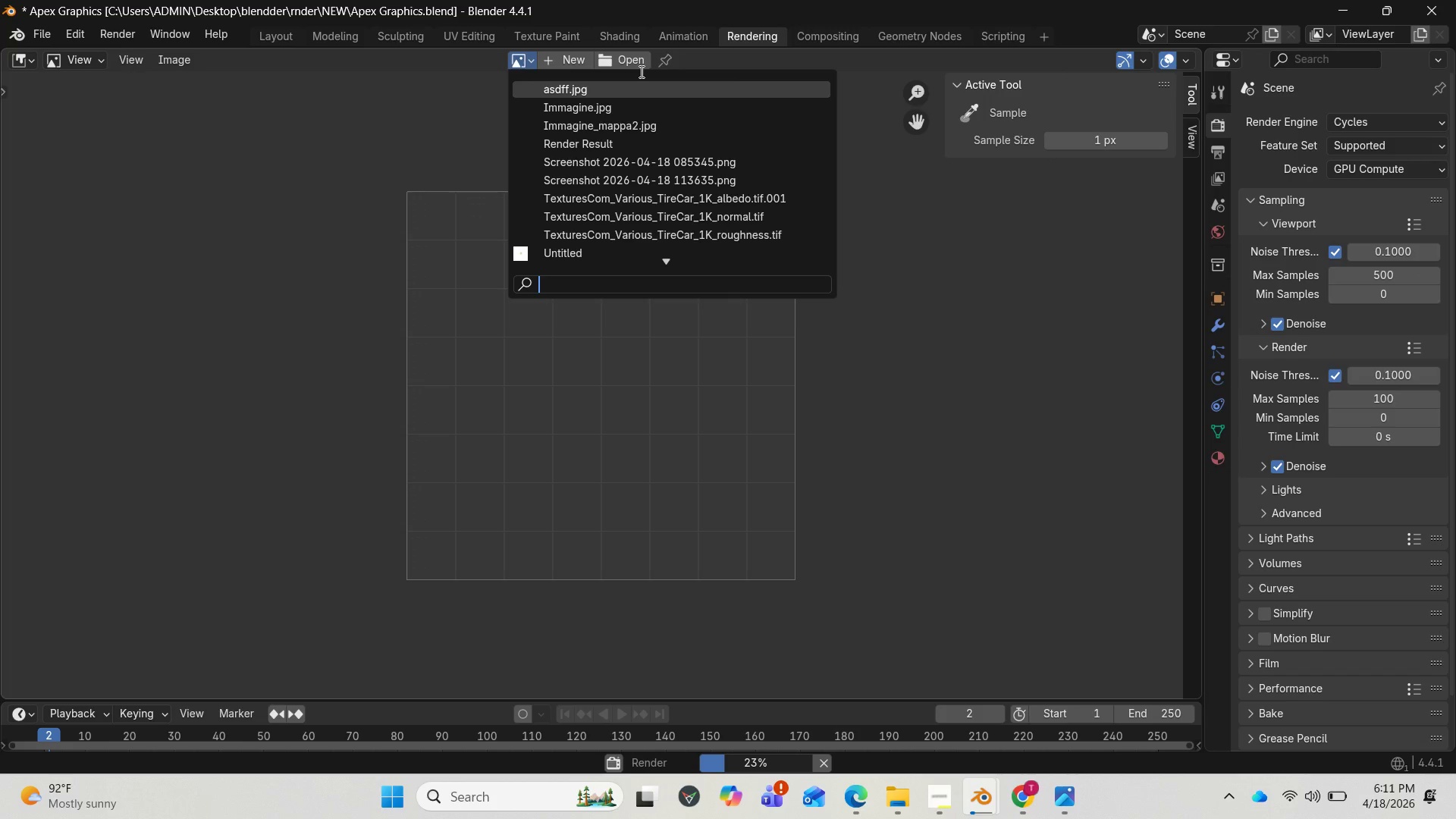 
left_click([566, 61])
 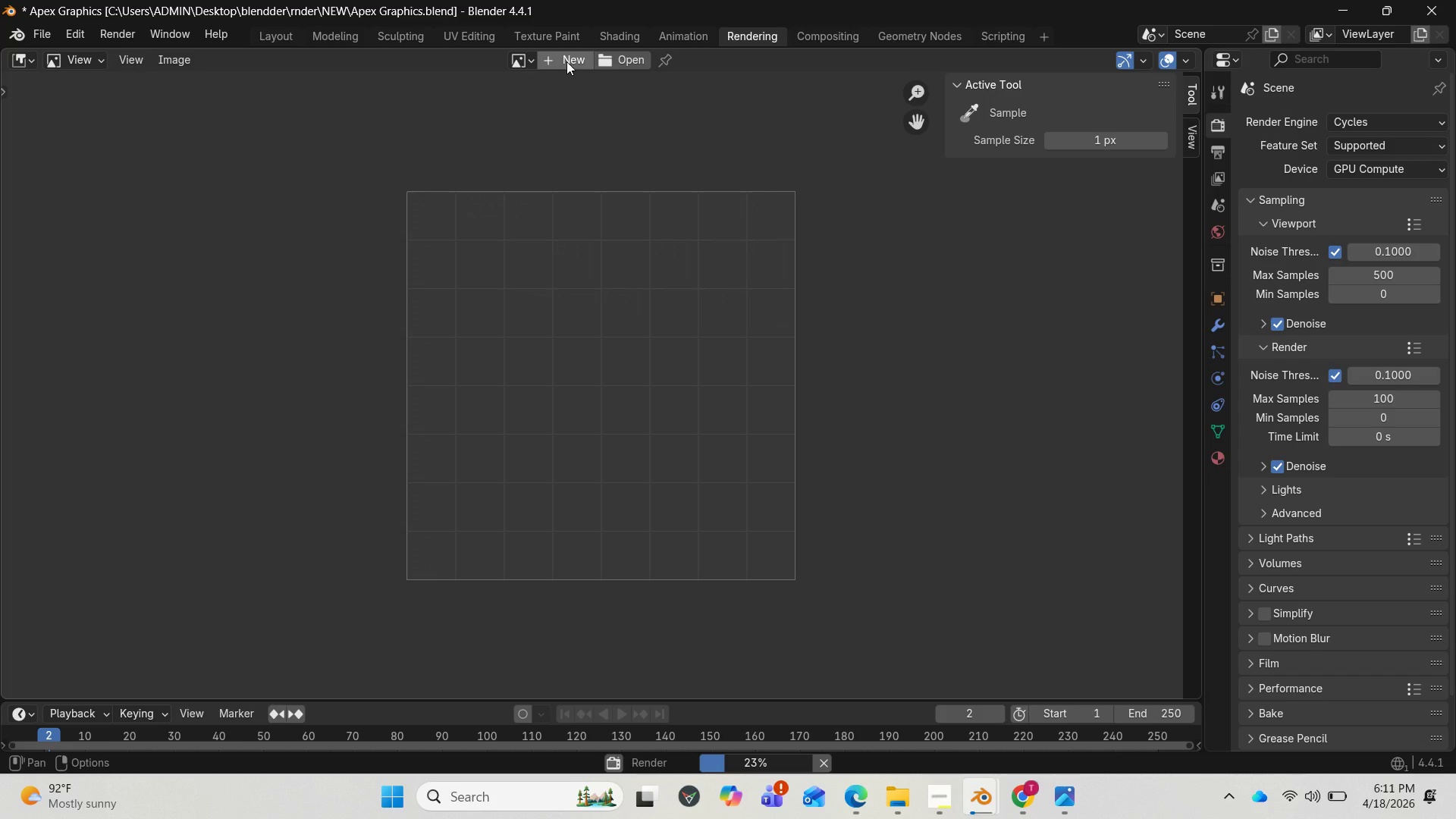 
left_click([566, 61])
 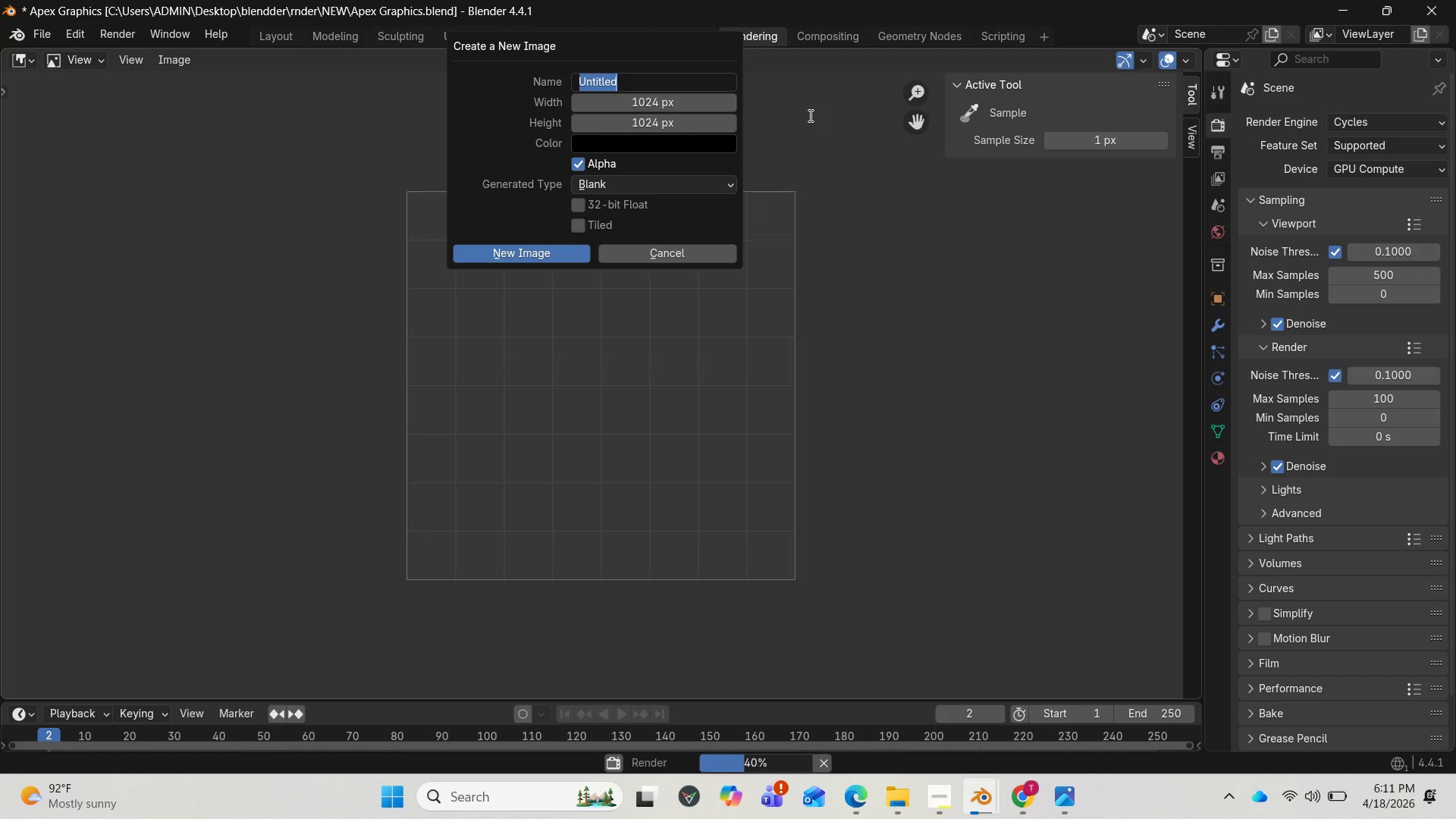 
left_click([676, 247])
 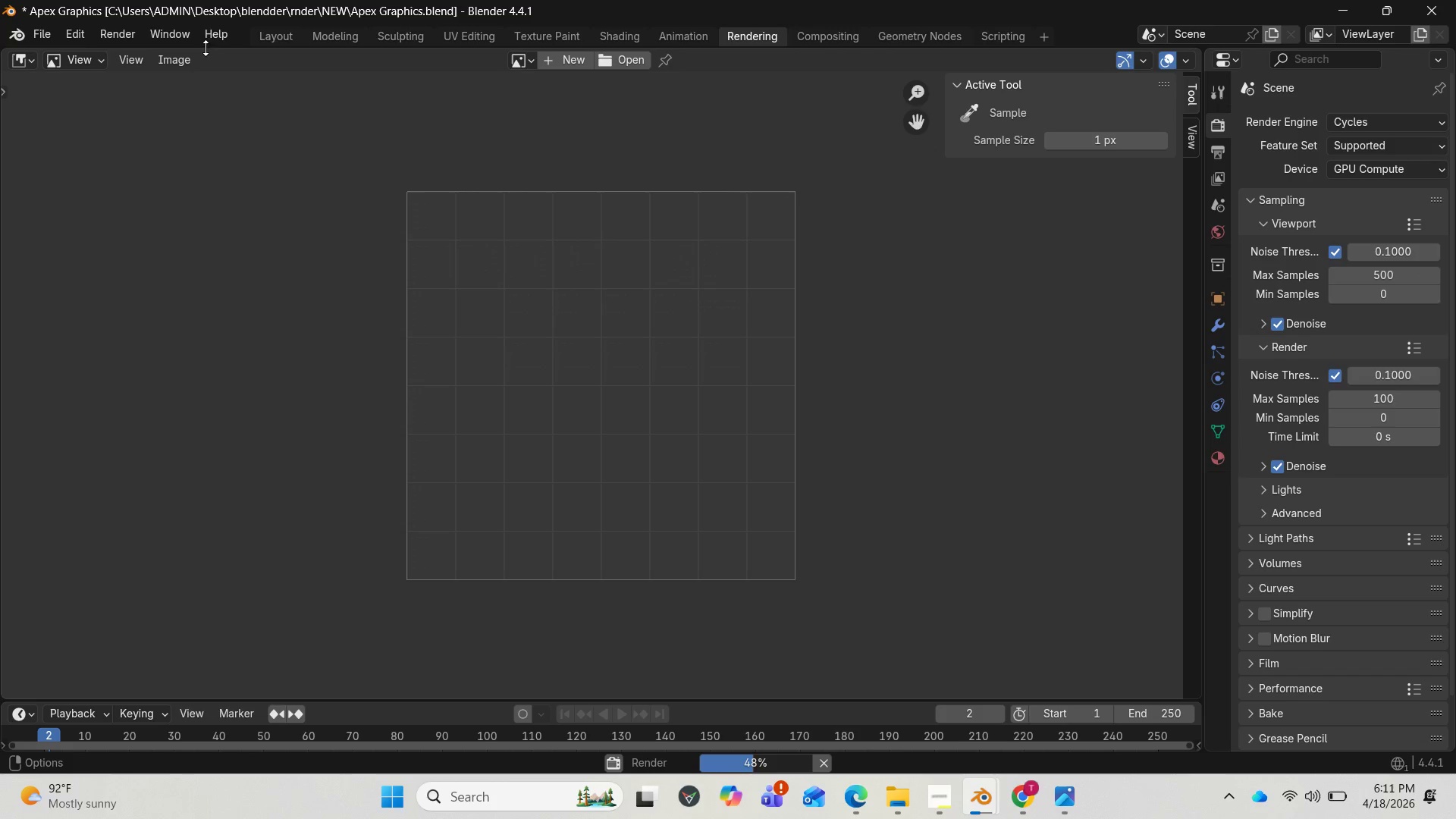 
left_click([282, 37])
 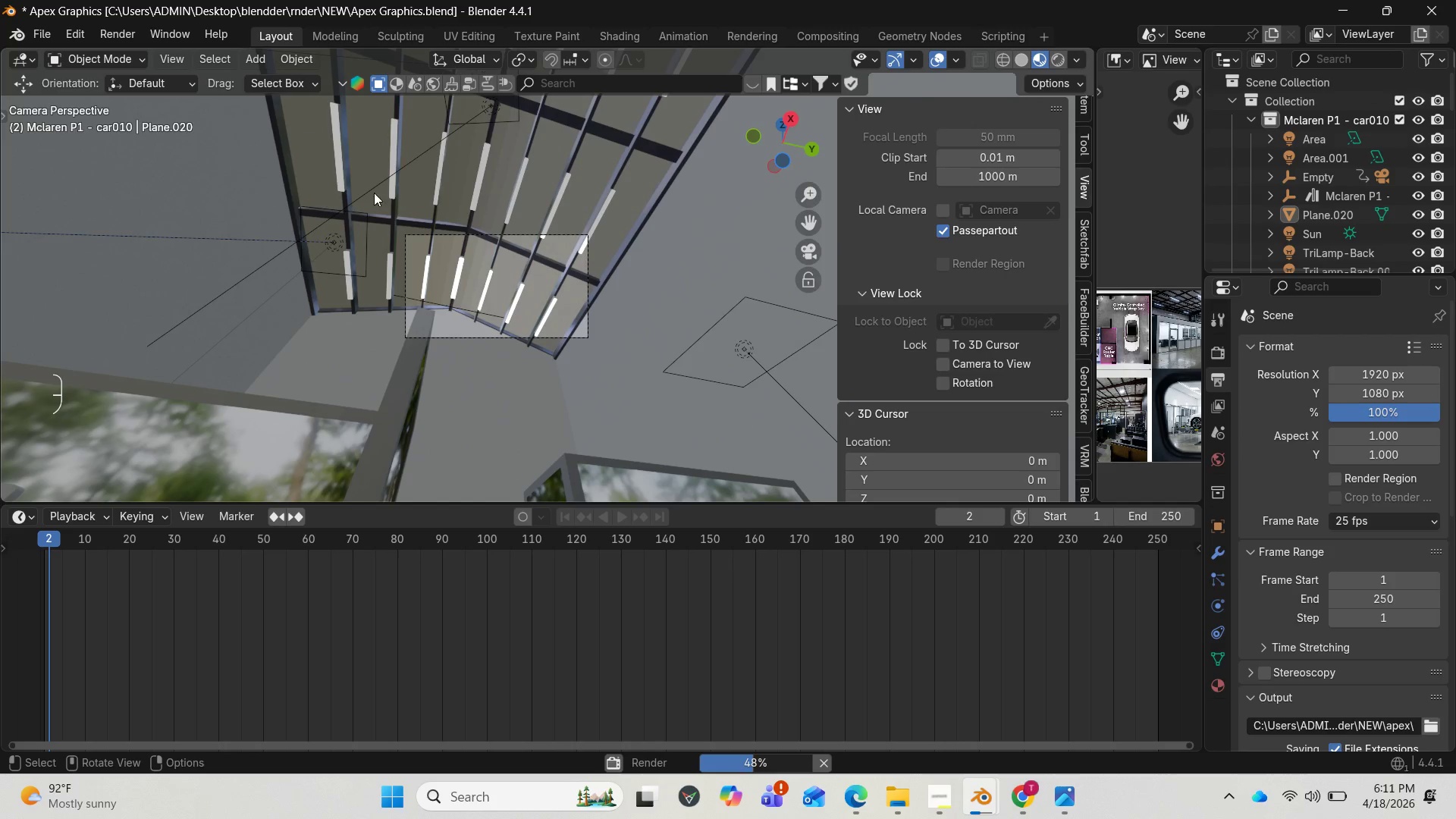 
wait(8.27)
 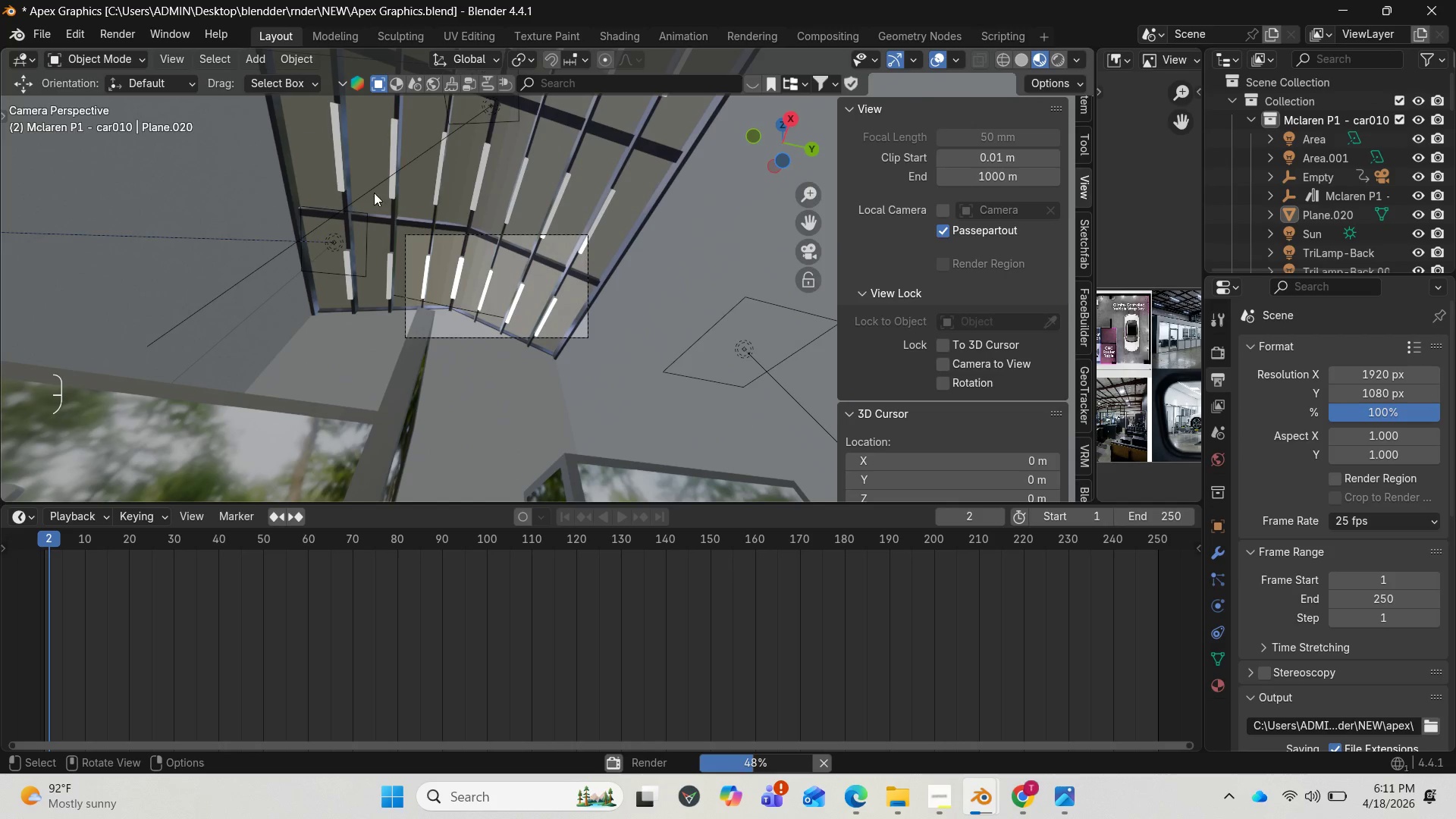 
left_click([1041, 44])
 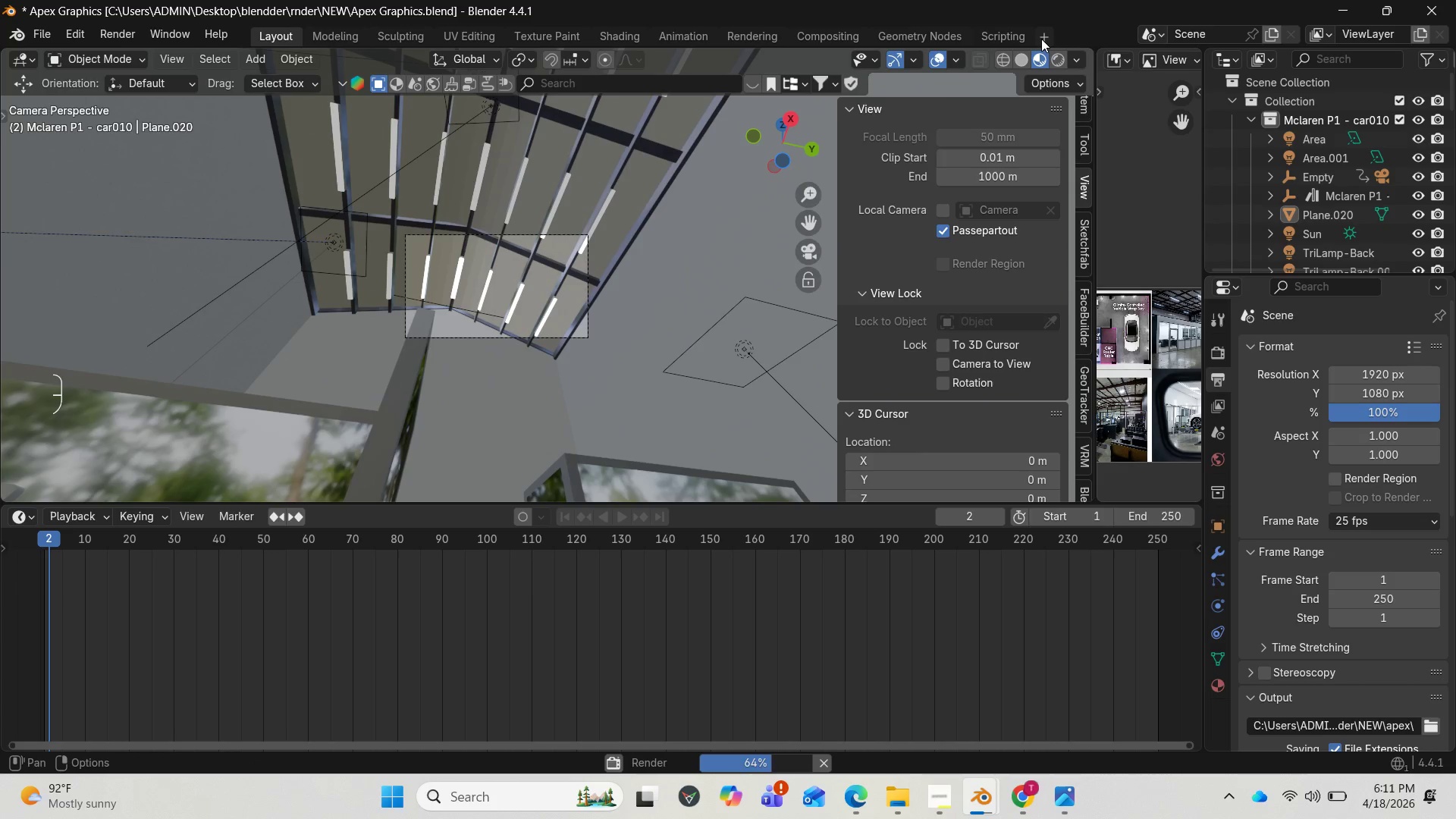 
left_click([1041, 38])
 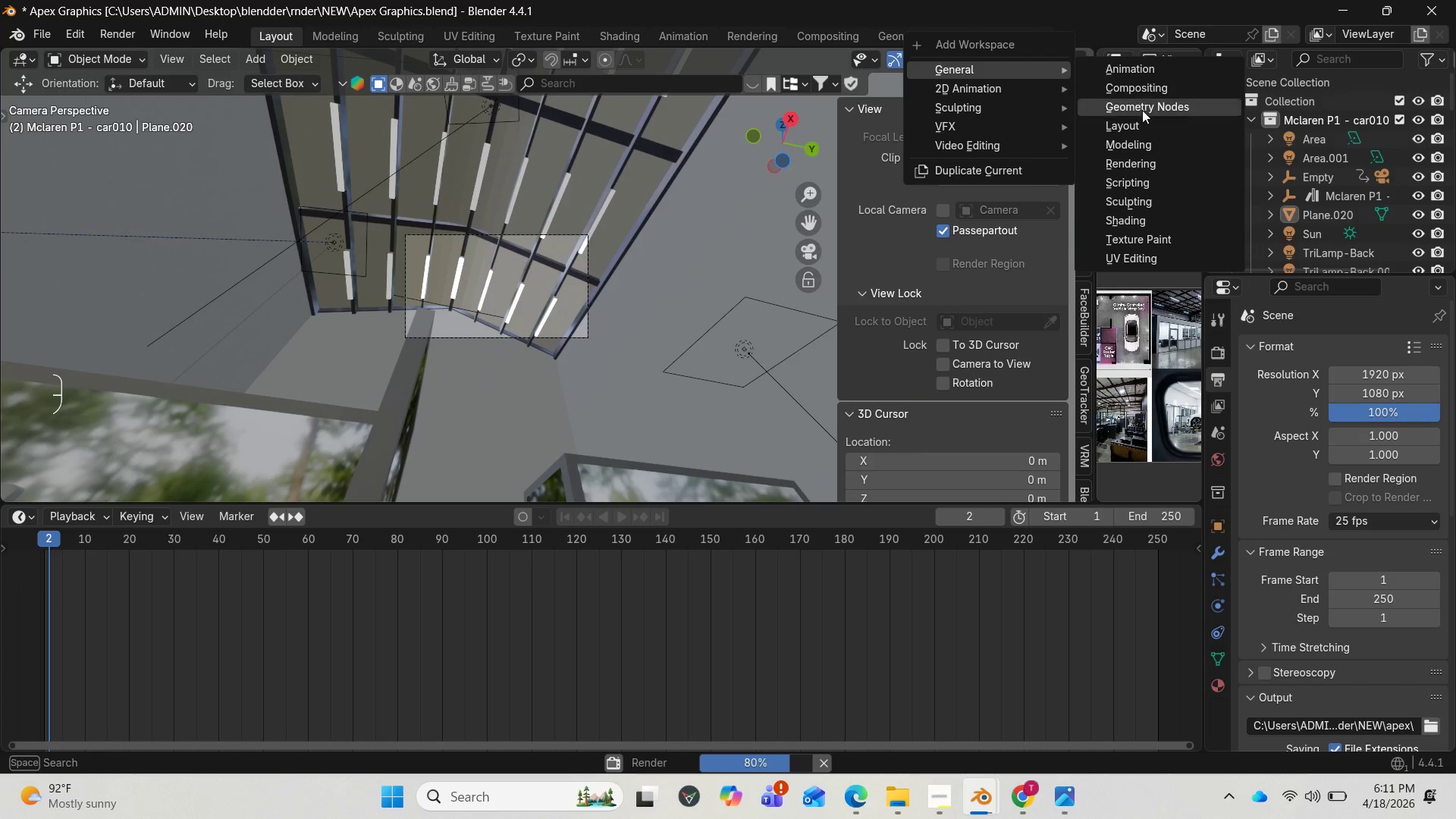 
left_click([1130, 168])
 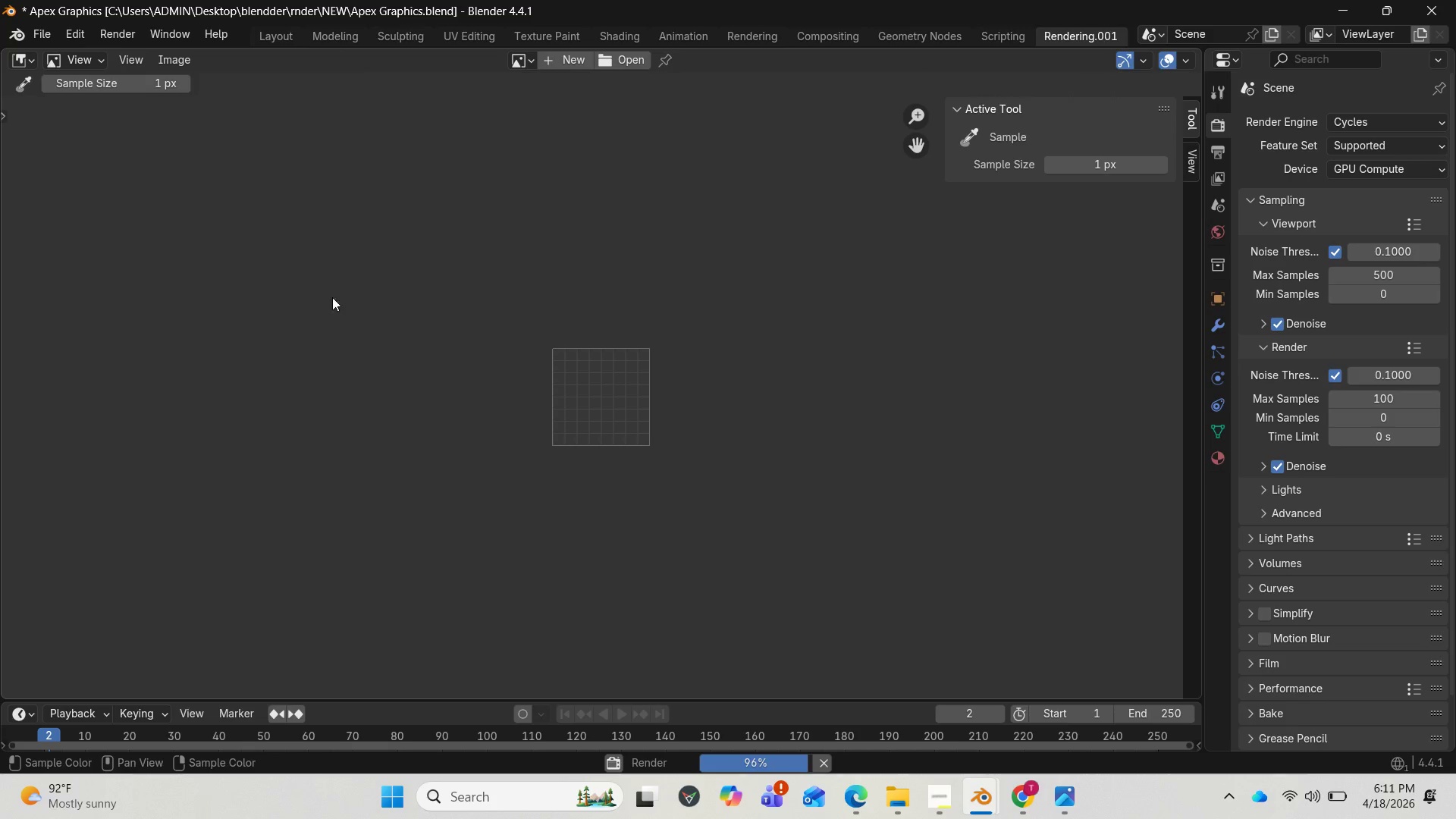 
left_click([27, 58])
 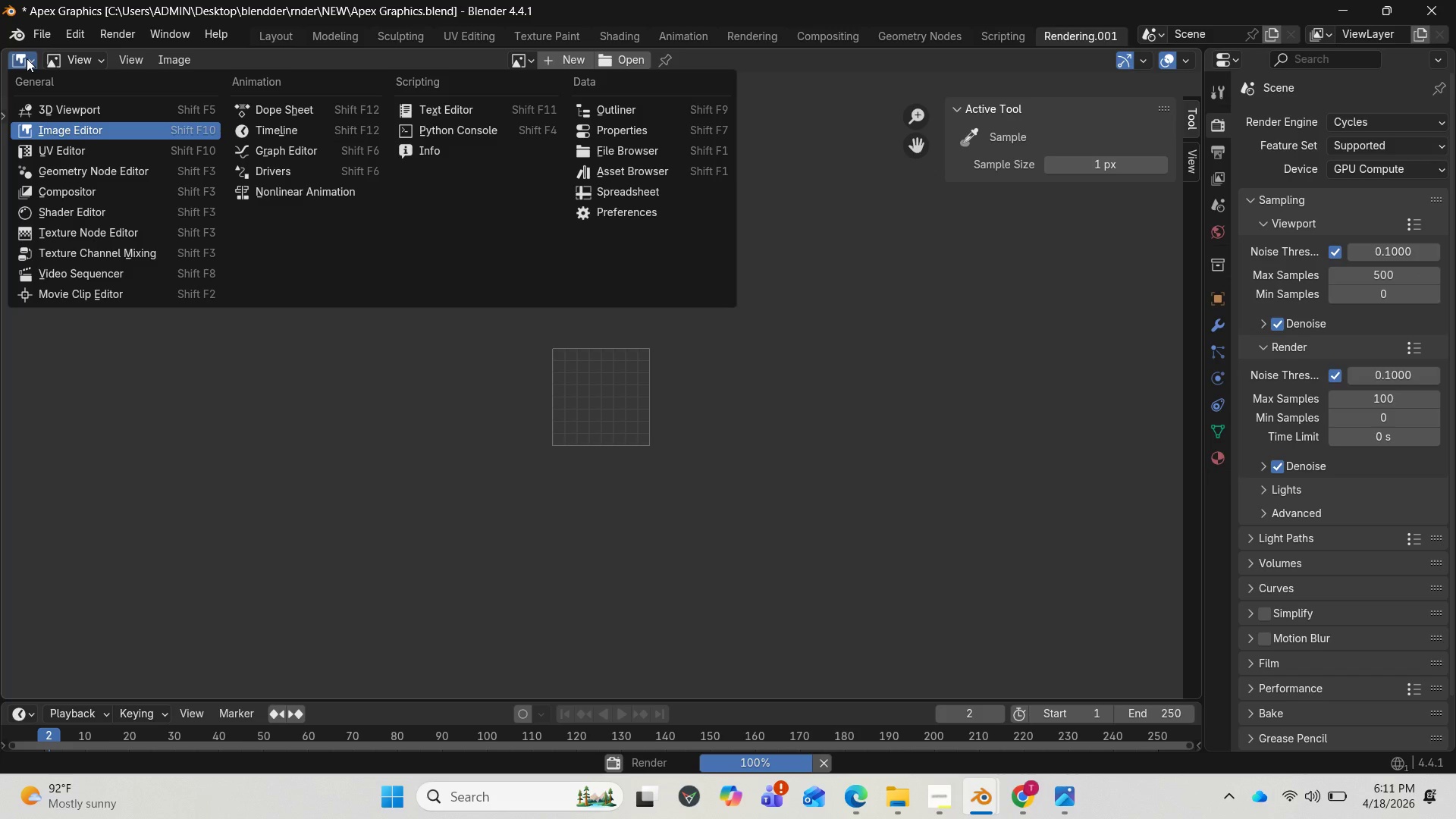 
left_click([27, 58])
 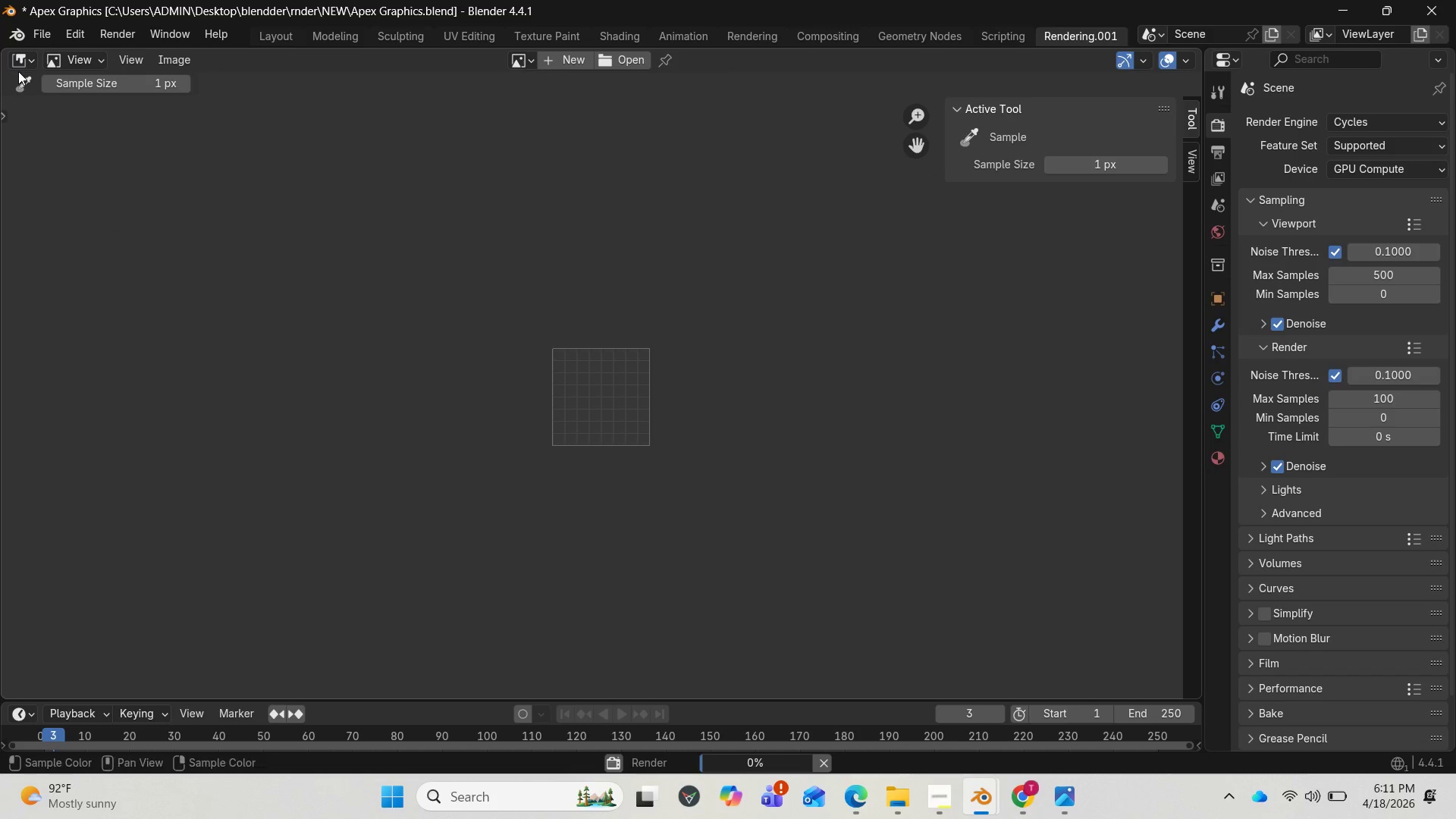 
left_click([23, 61])
 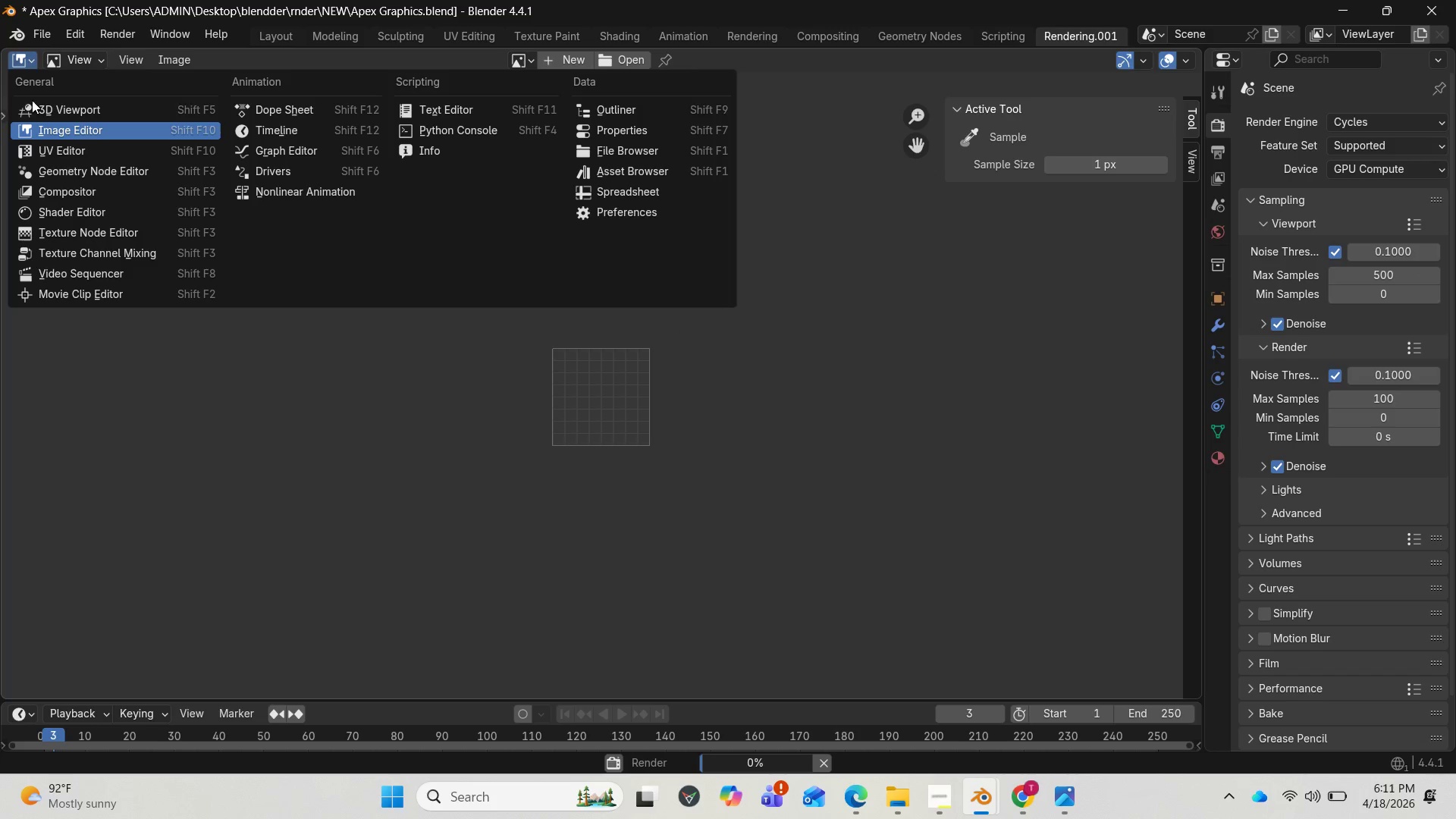 
mouse_move([54, 121])
 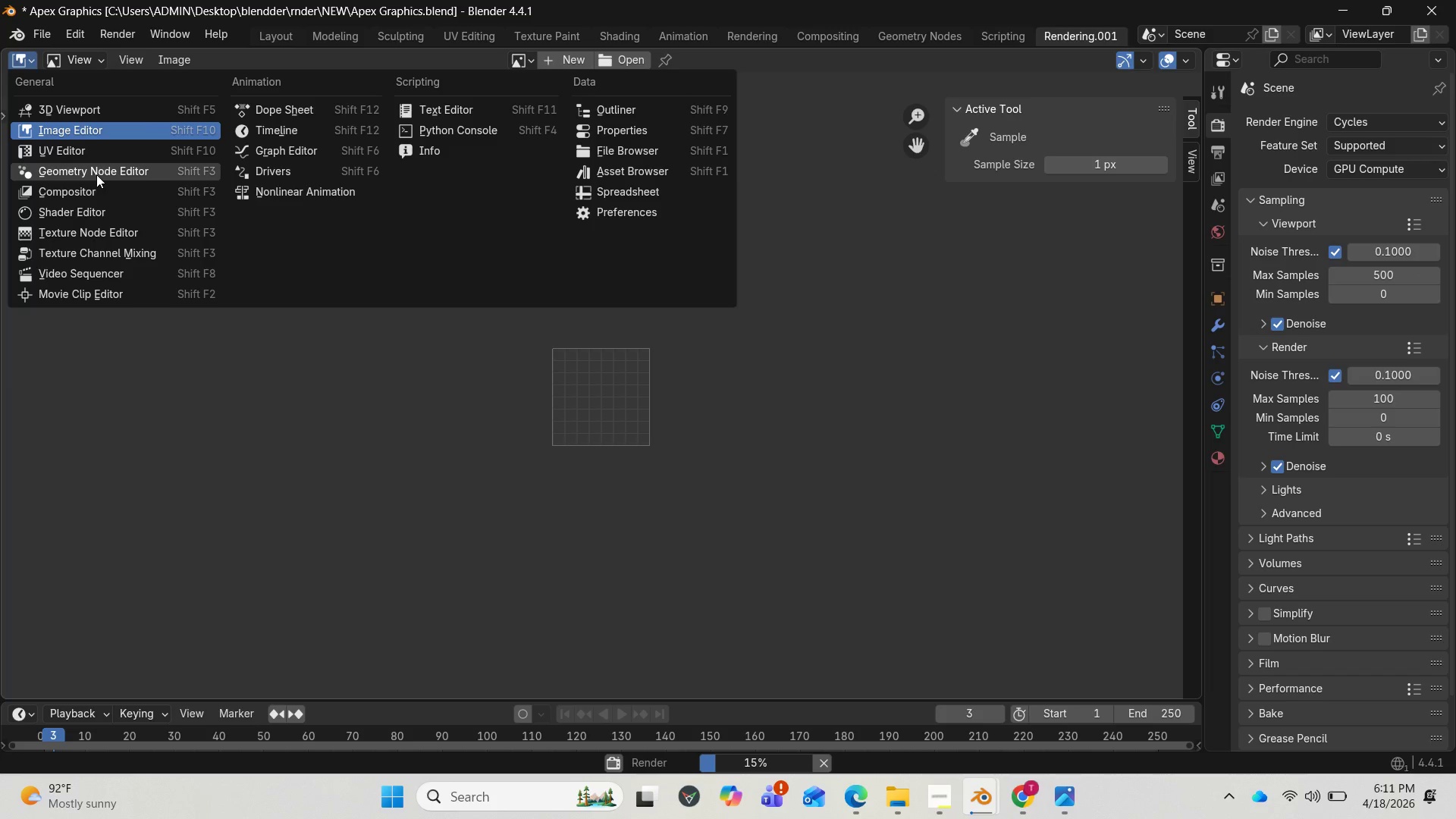 
wait(17.63)
 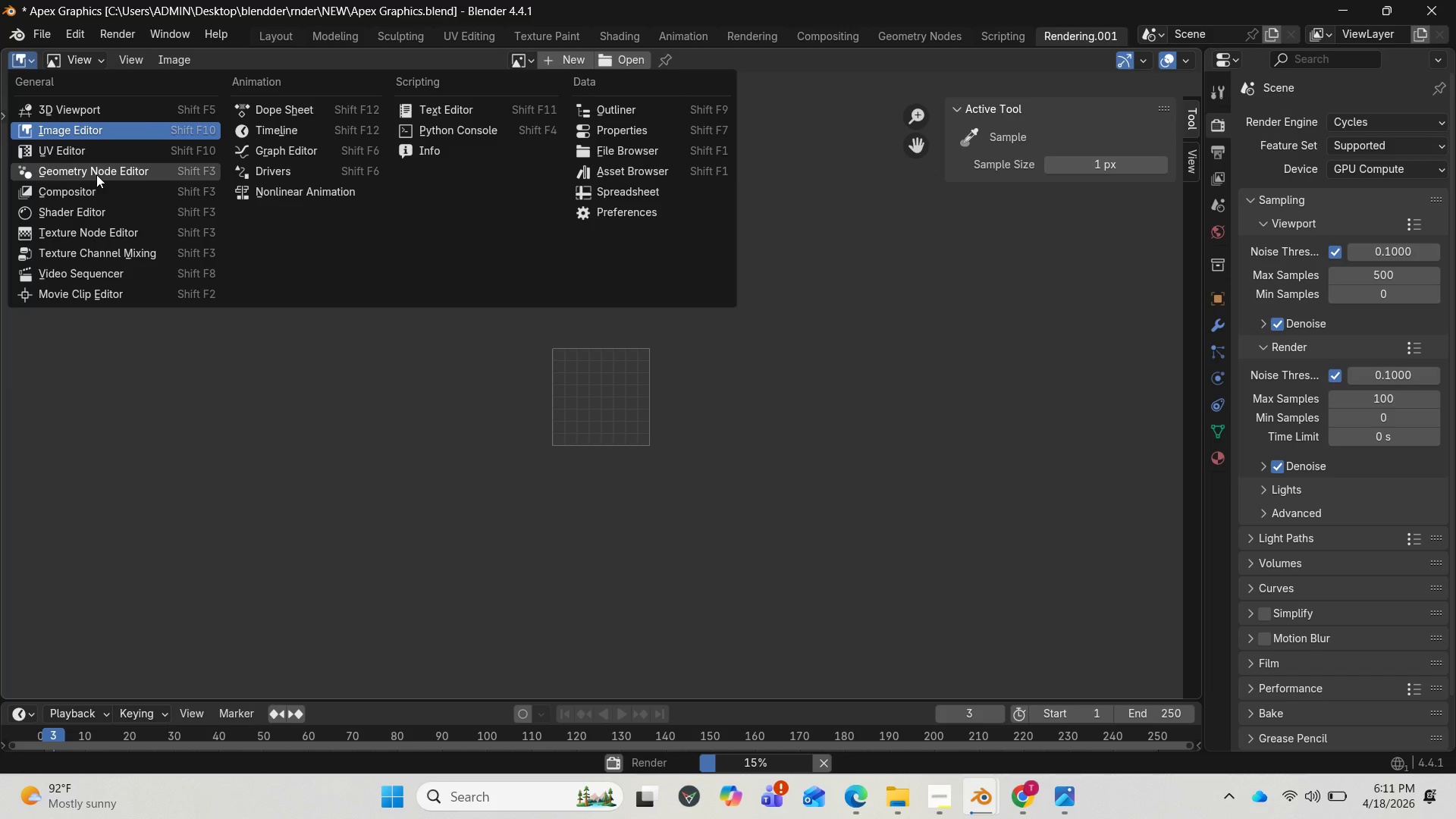 
left_click([94, 275])
 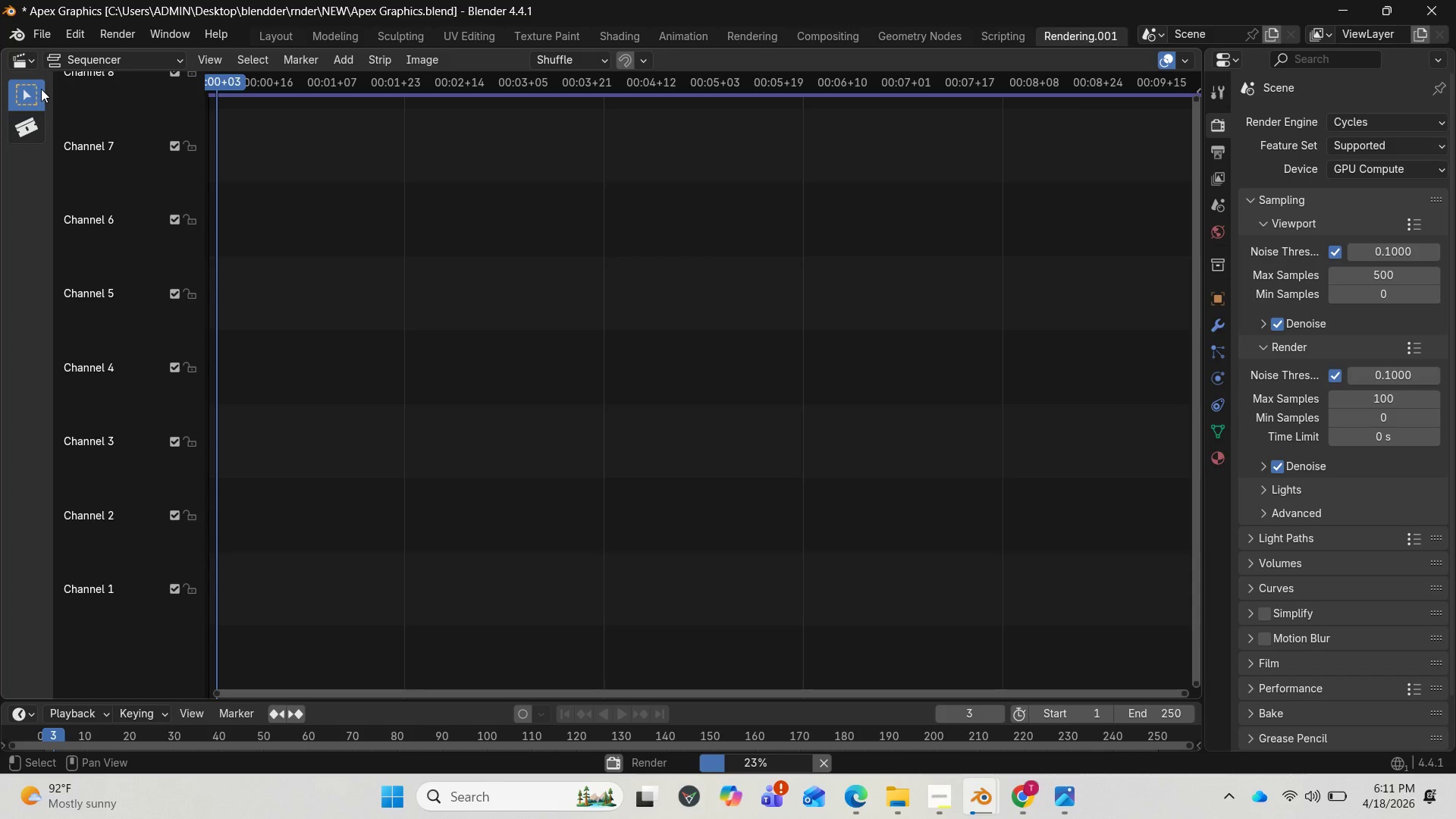 
left_click([31, 58])
 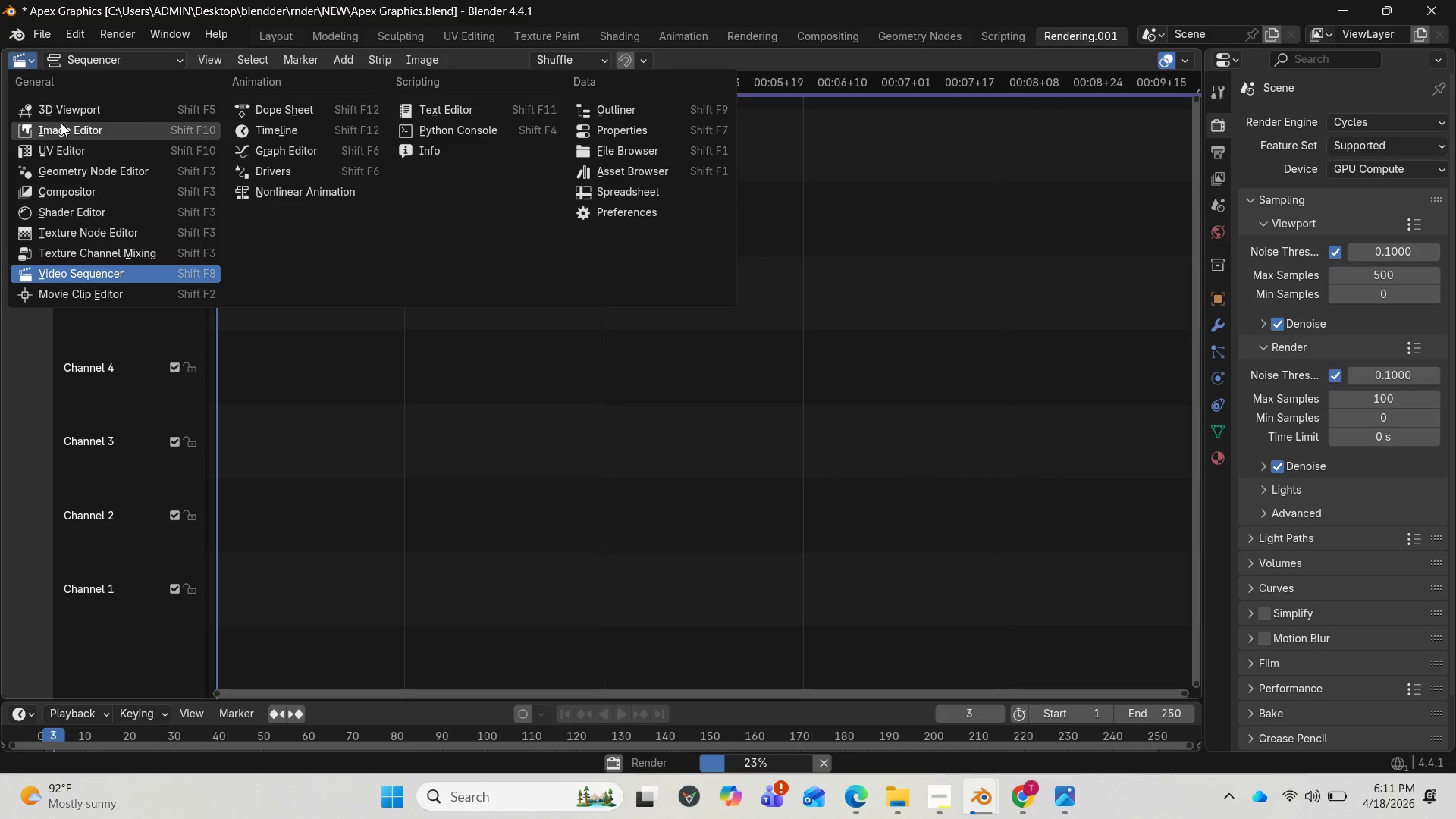 
left_click([66, 121])
 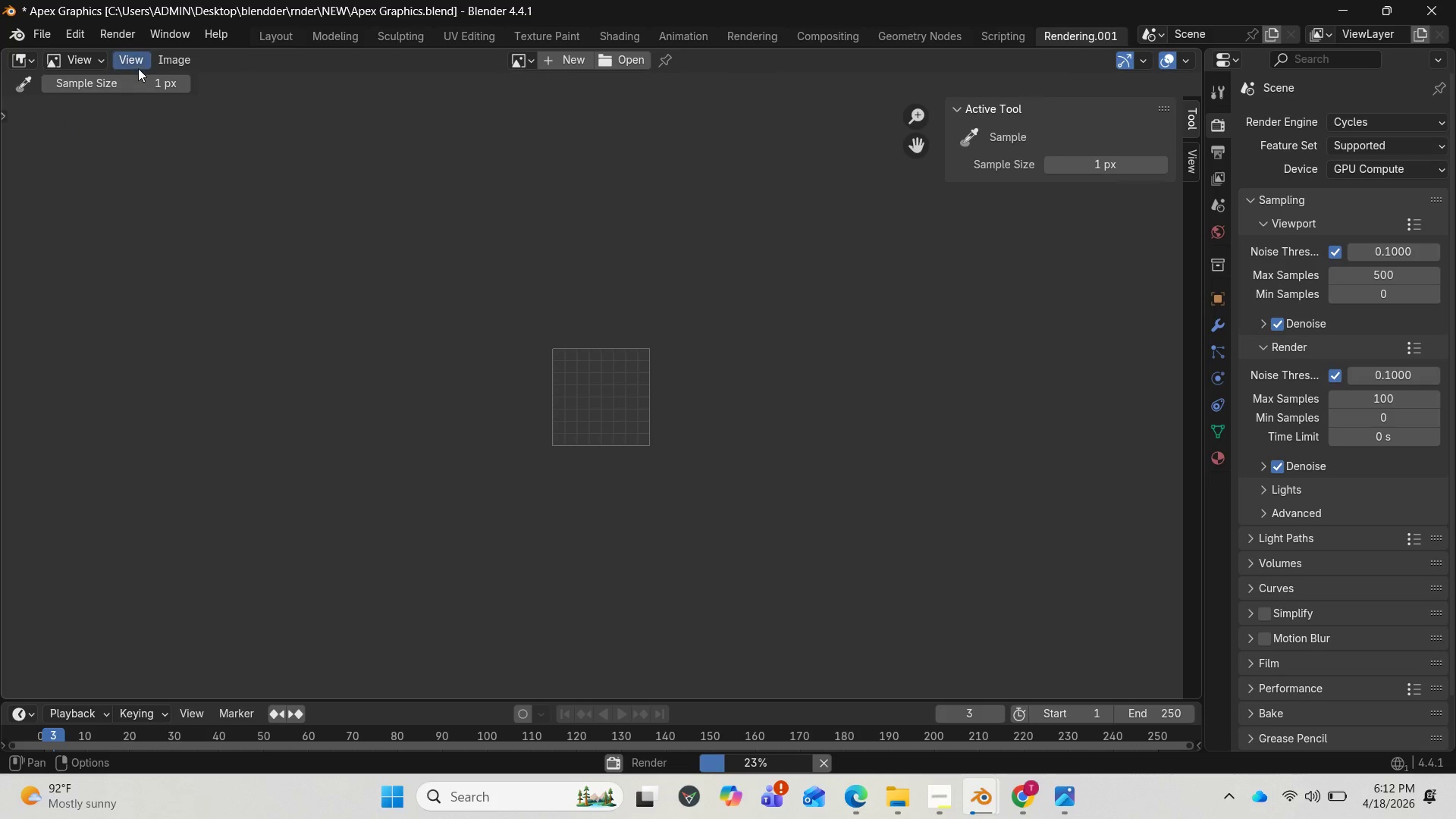 
left_click([100, 62])
 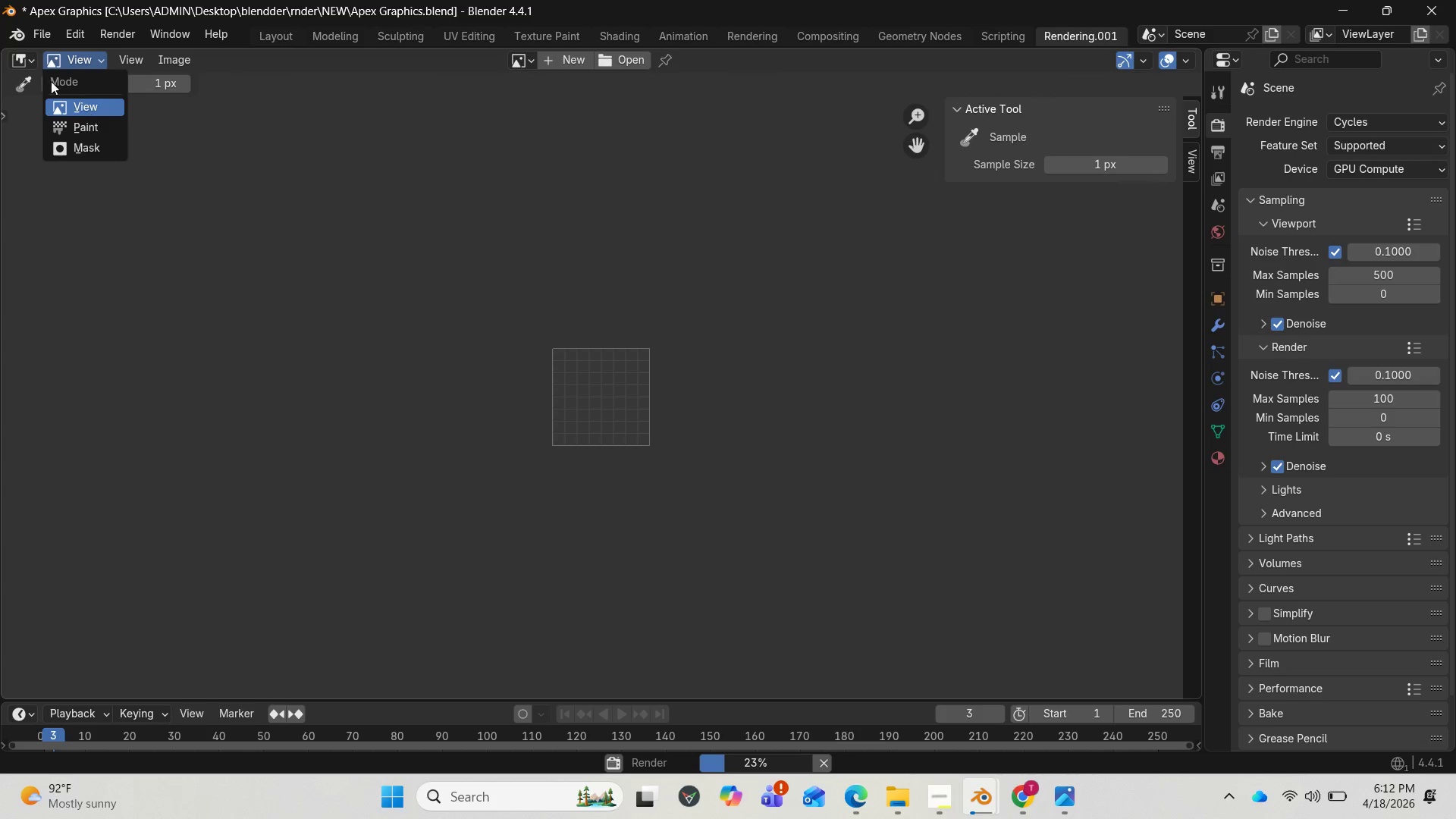 
left_click([23, 53])
 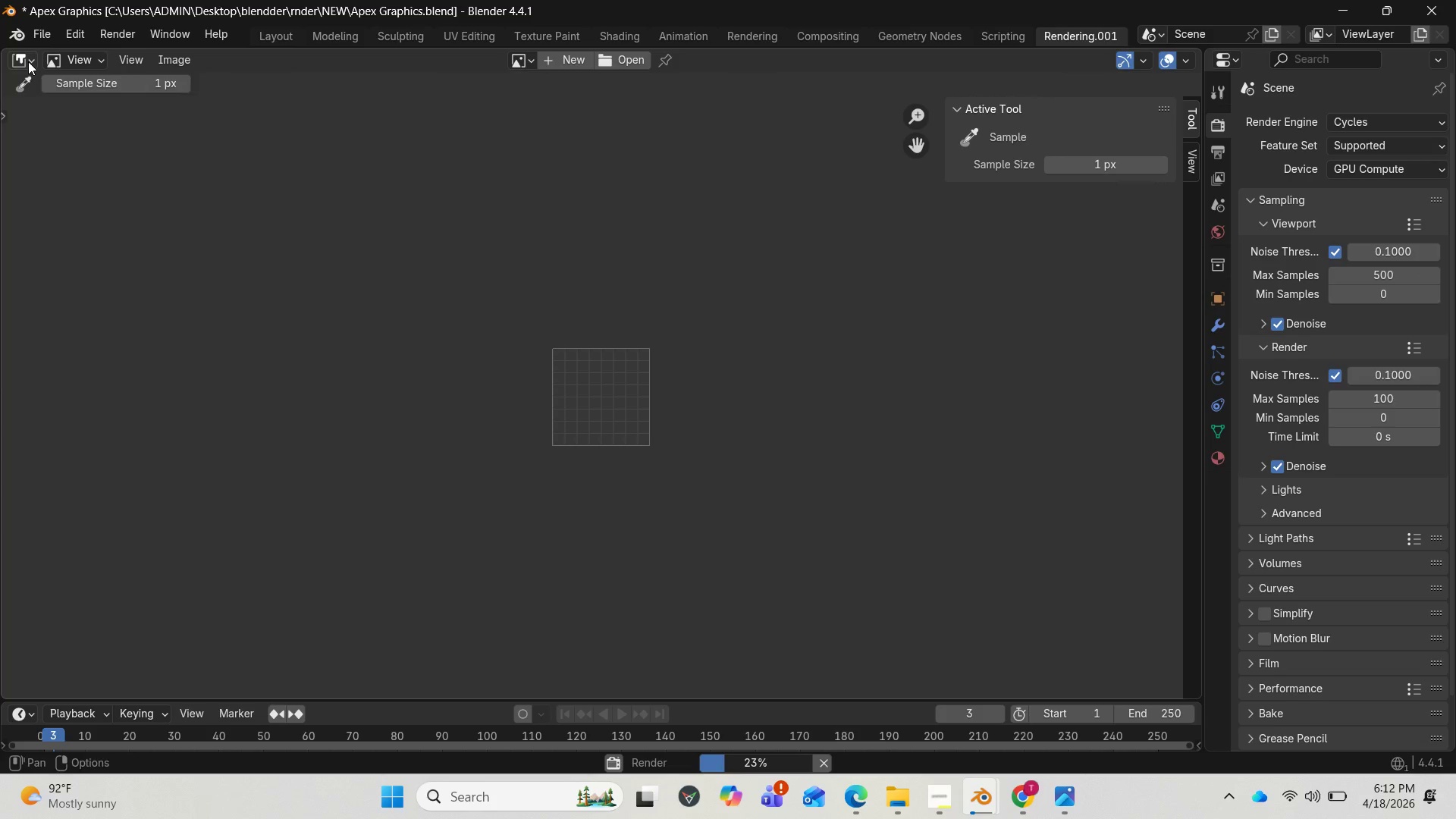 
left_click([28, 61])
 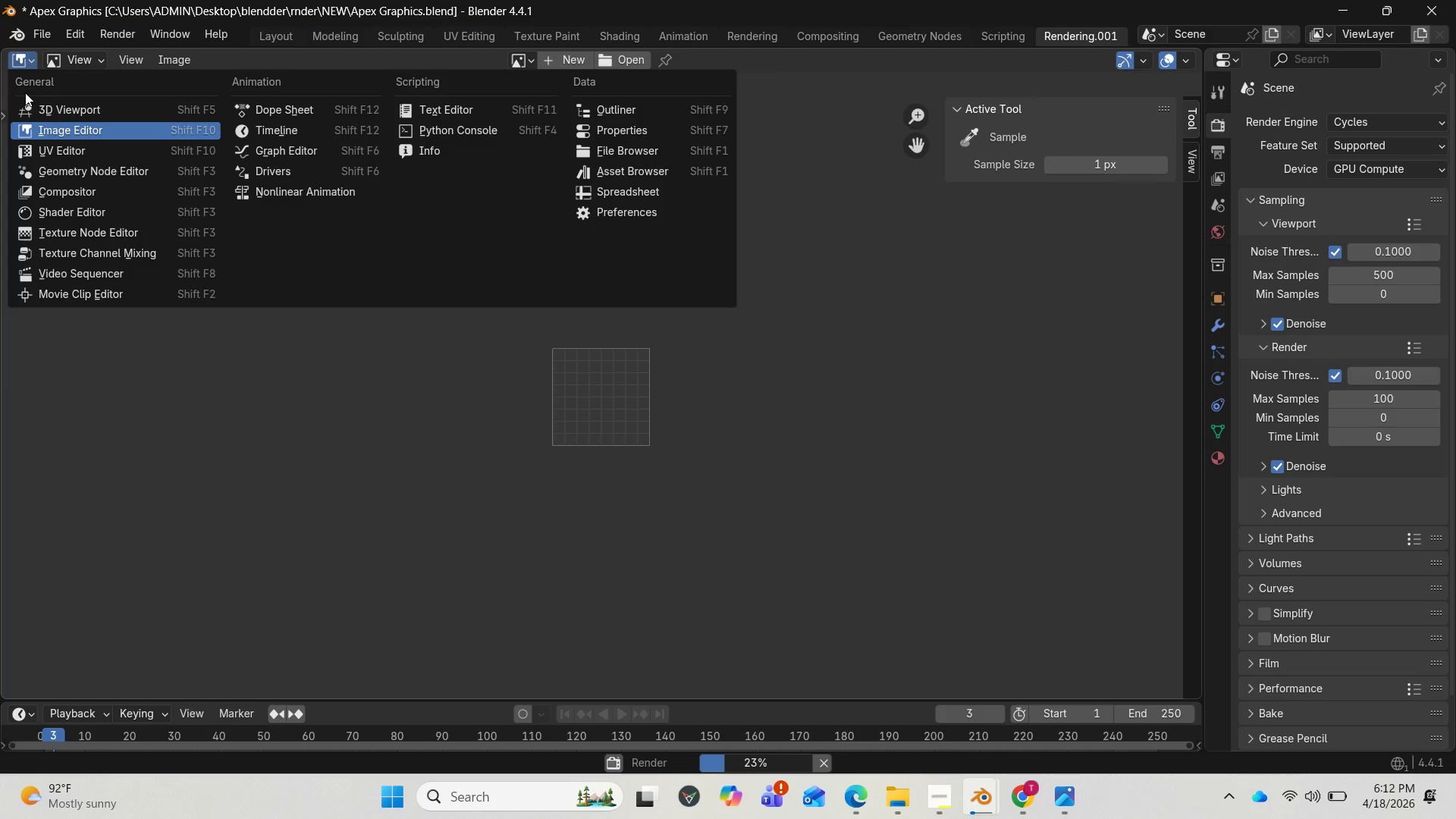 
mouse_move([45, 109])
 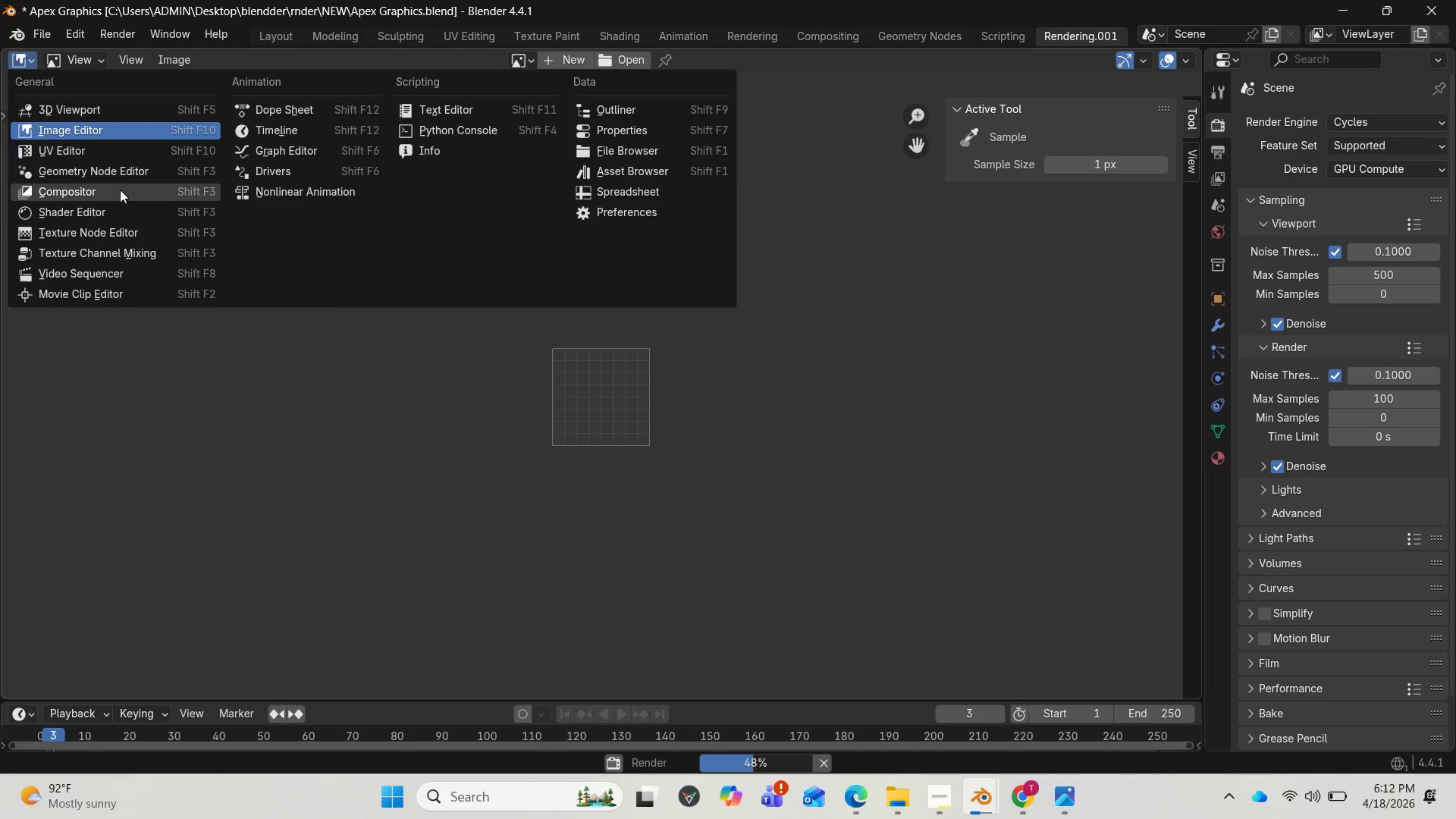 
wait(7.95)
 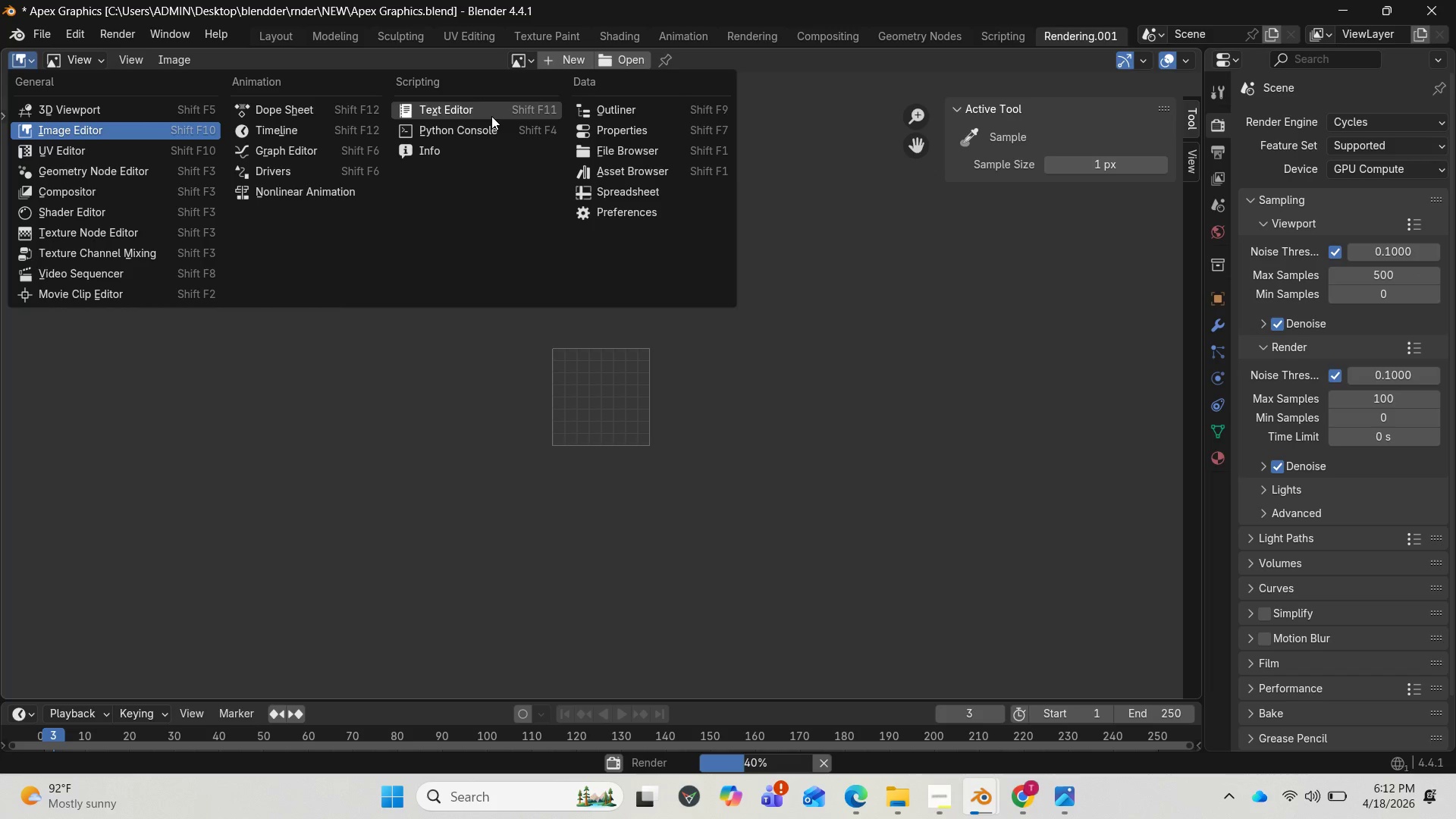 
left_click([117, 238])
 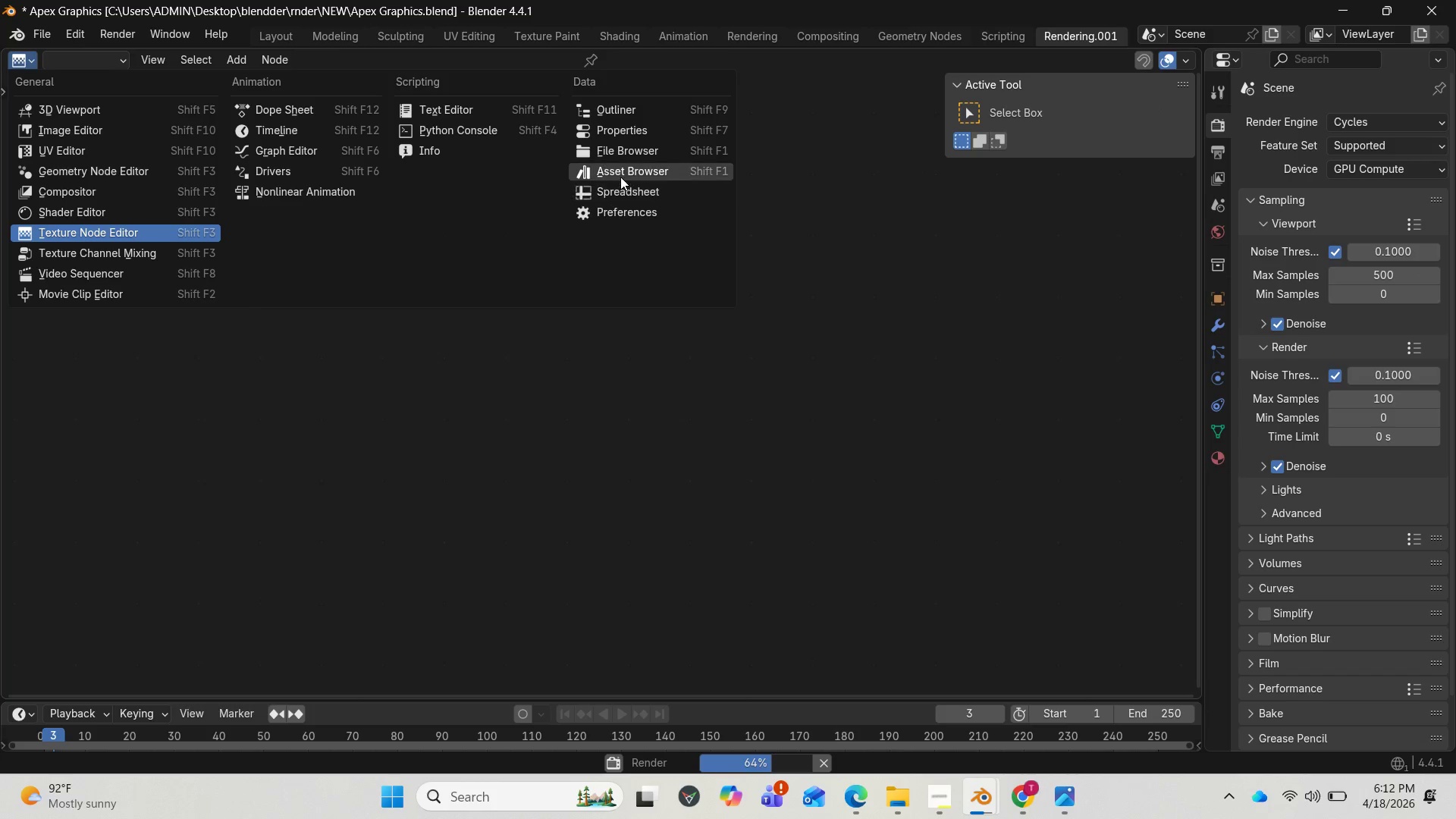 
wait(6.81)
 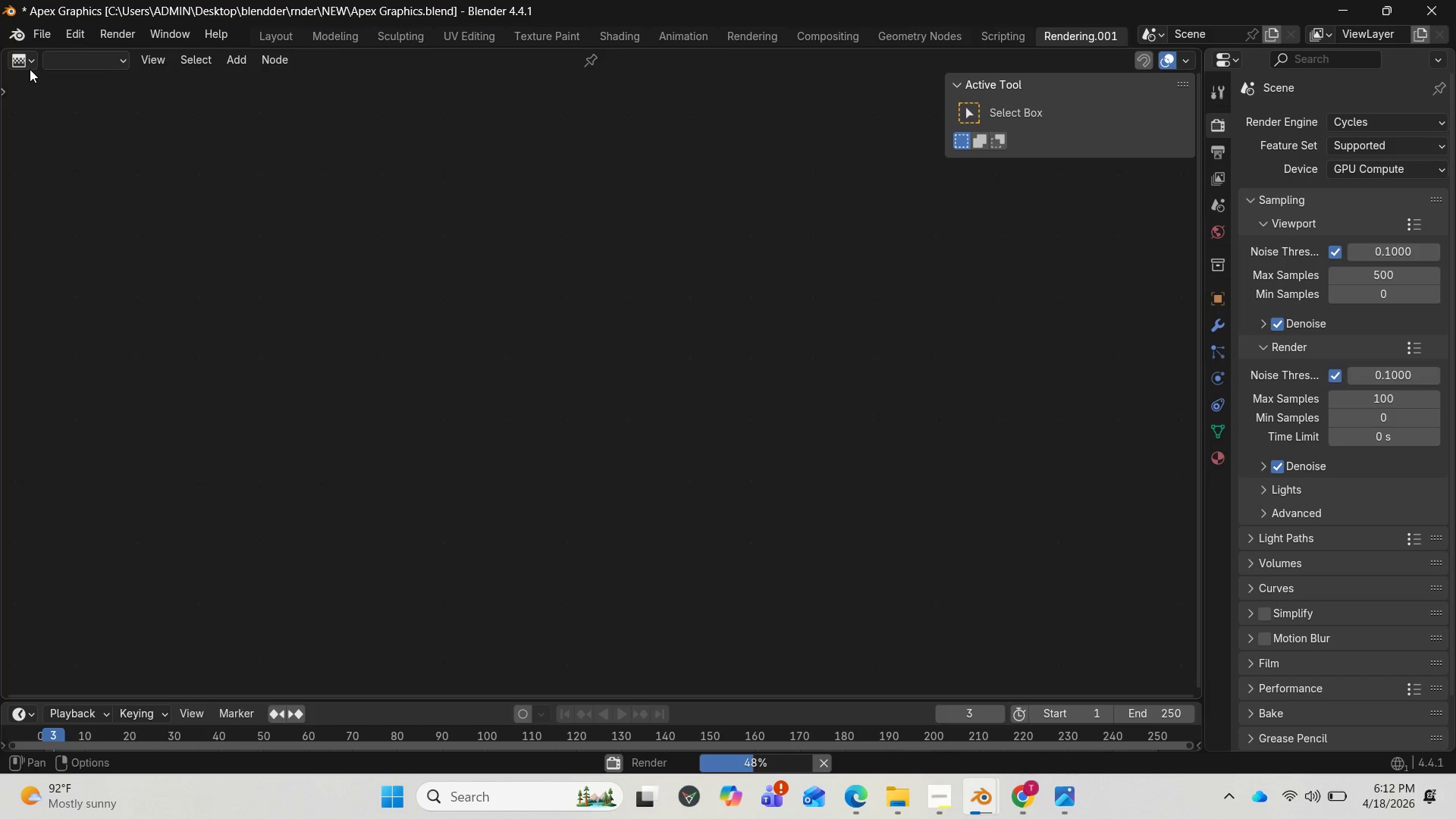 
mouse_move([607, 117])
 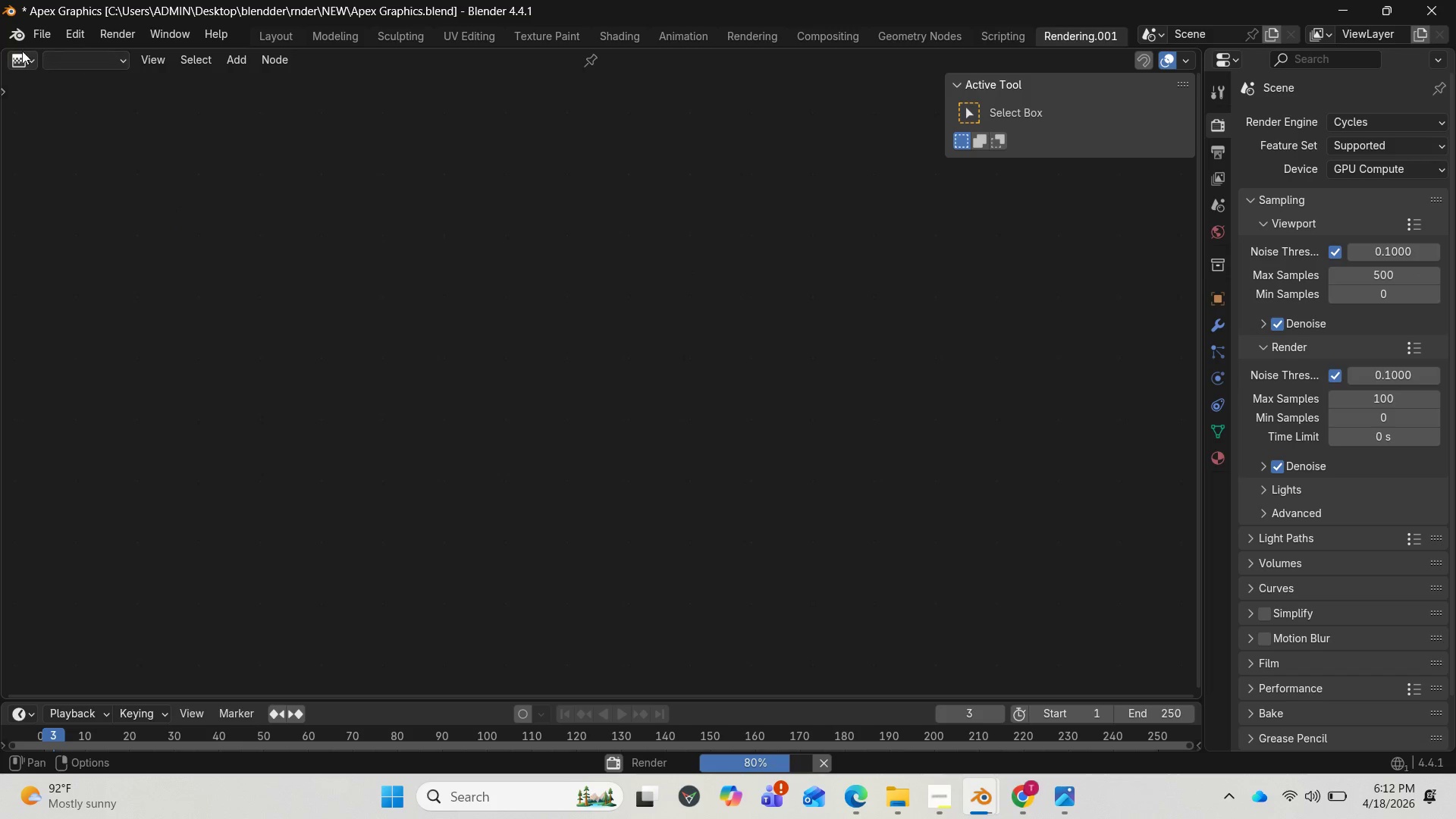 
left_click([4, 92])
 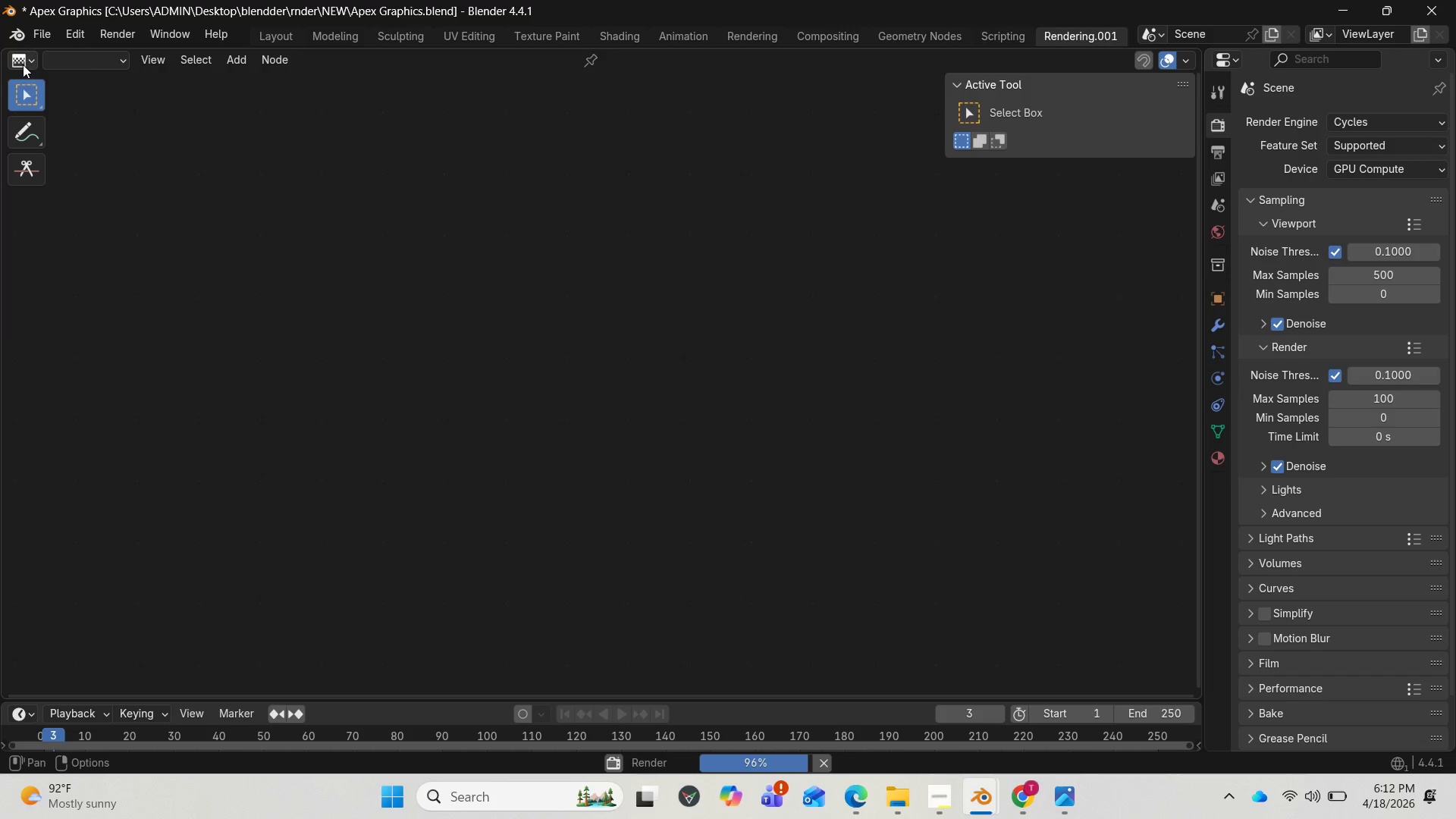 
left_click([20, 59])
 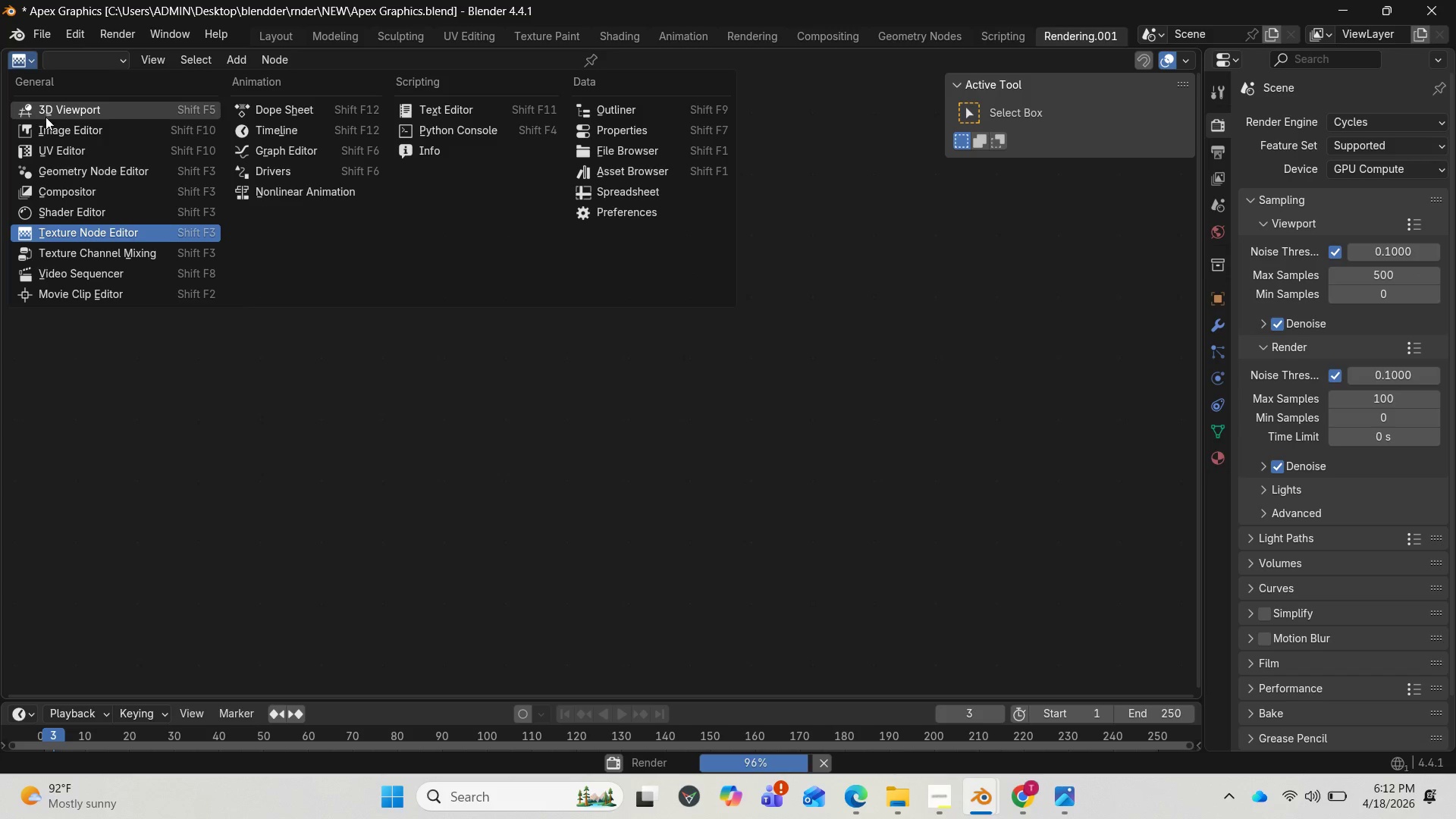 
left_click([46, 120])
 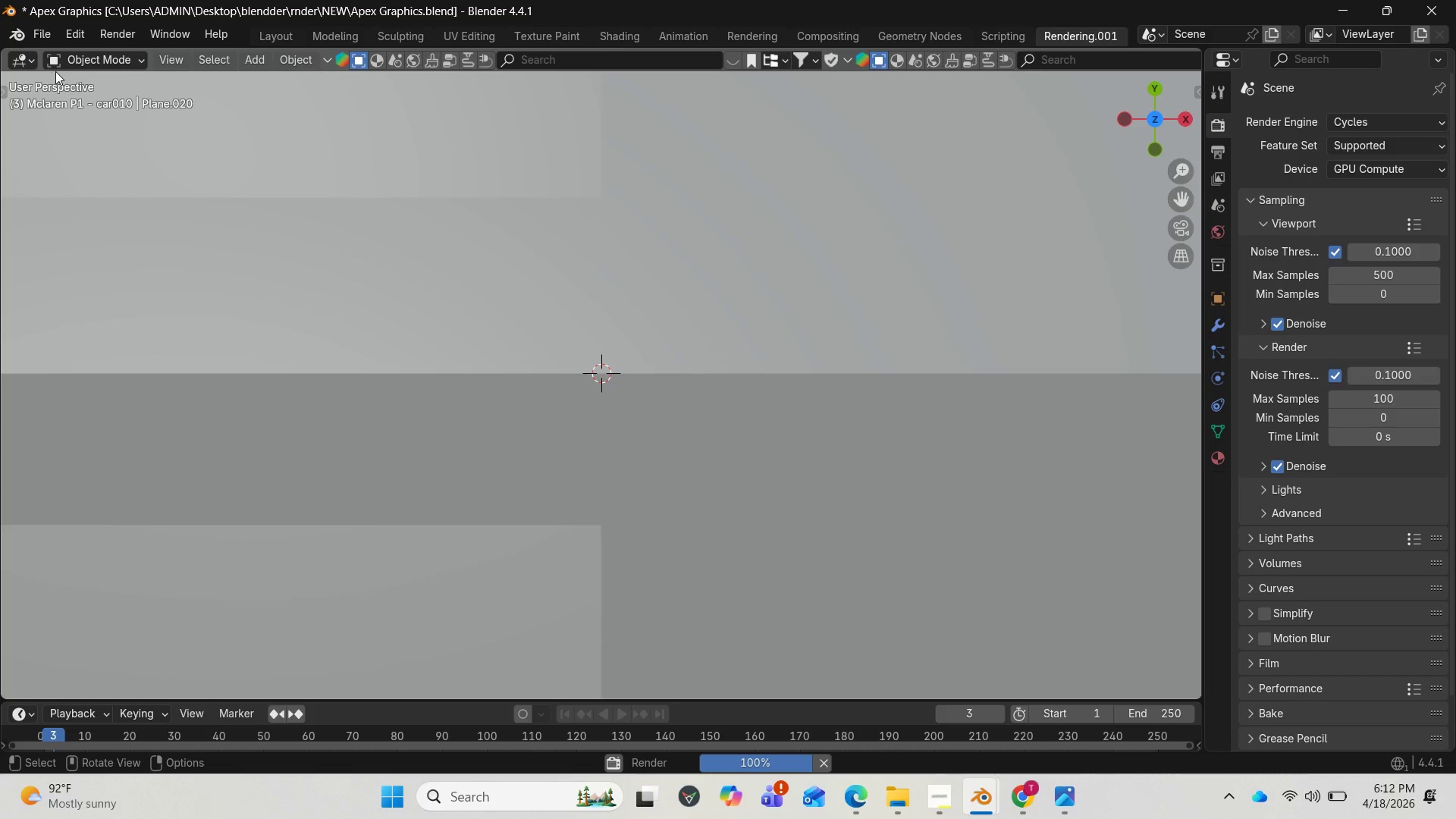 
scroll: coordinate [701, 312], scroll_direction: down, amount: 7.0
 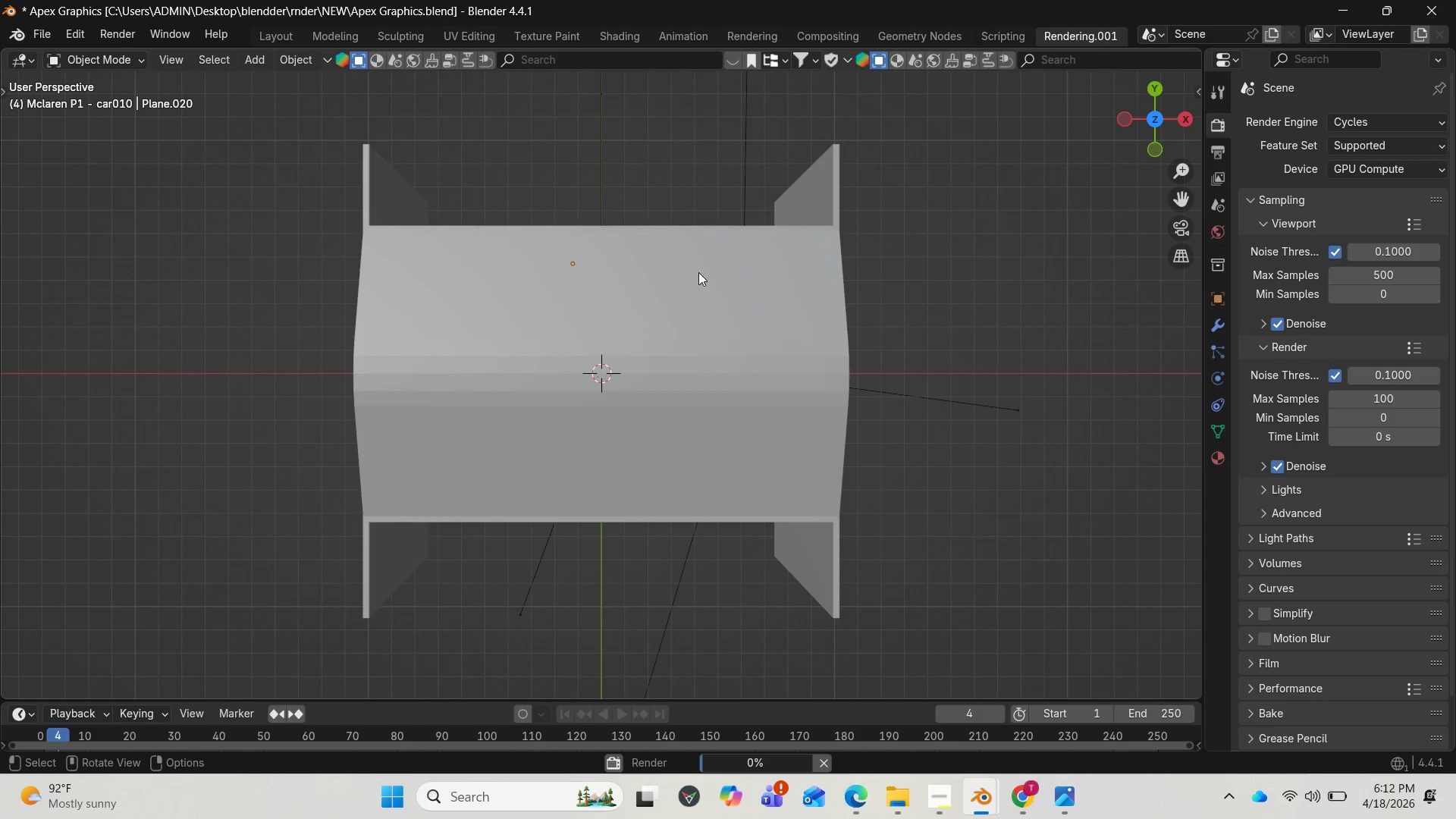 
scroll: coordinate [693, 262], scroll_direction: up, amount: 1.0
 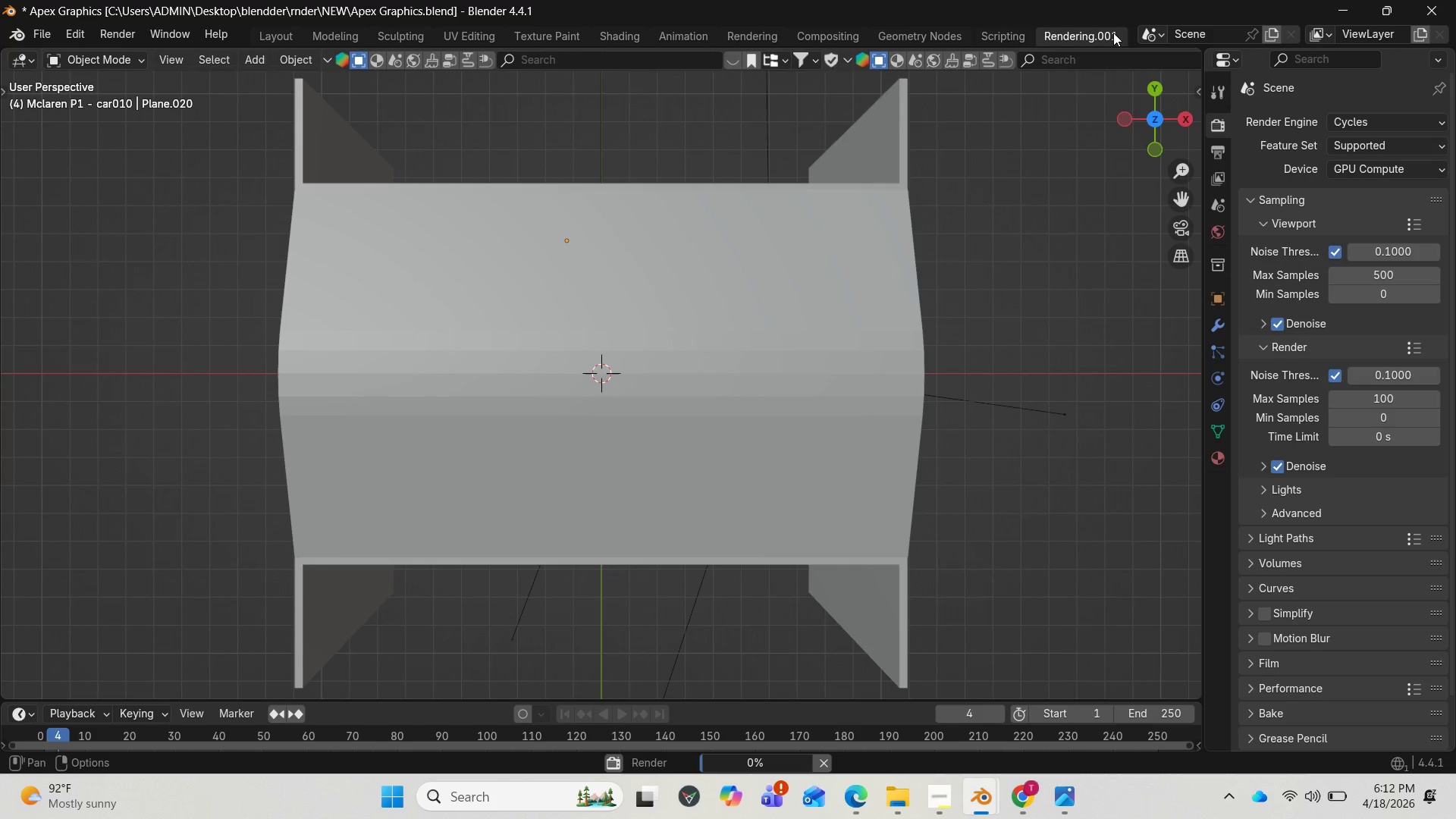 
left_click([1103, 33])
 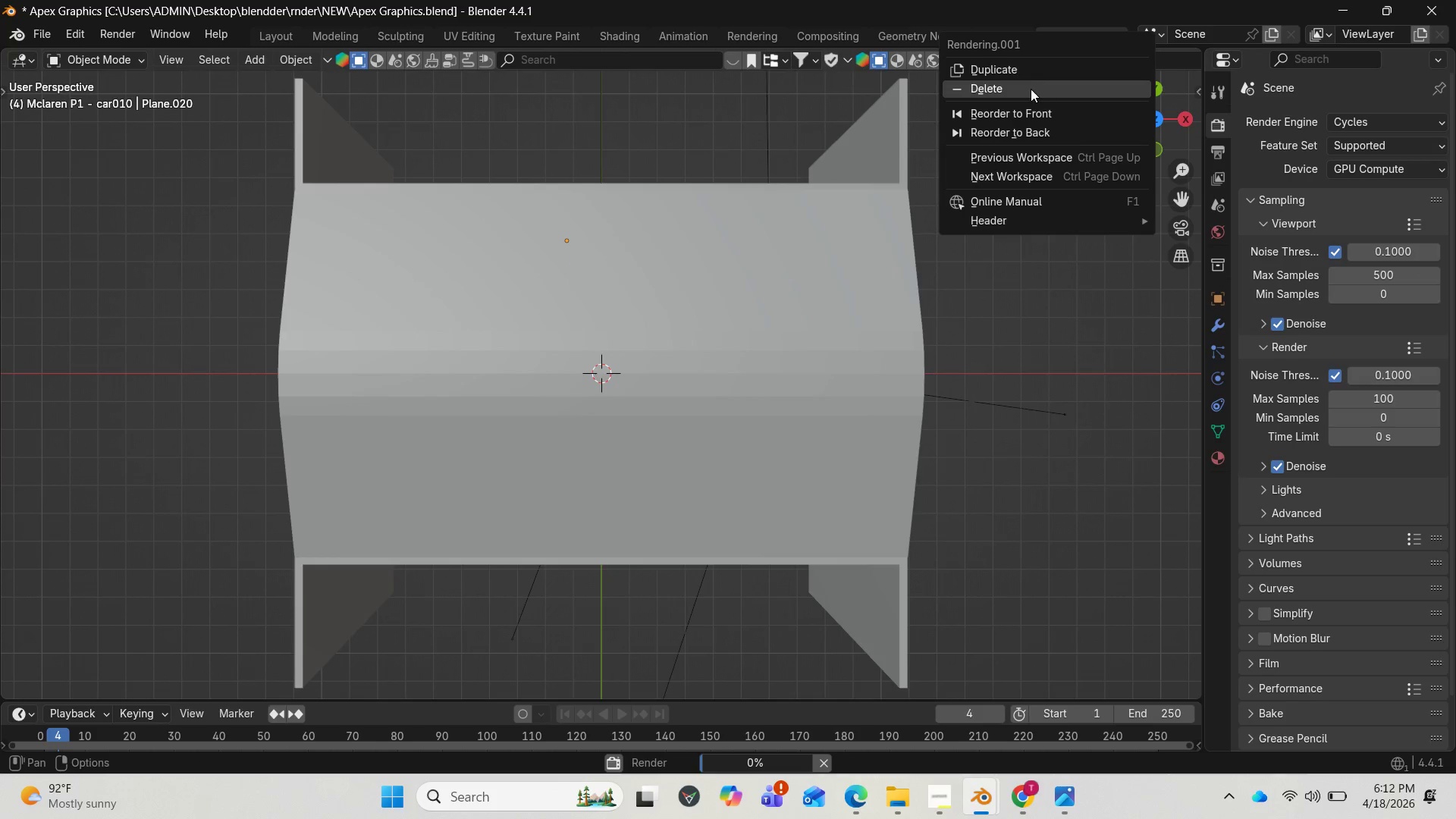 
mouse_move([1052, 85])
 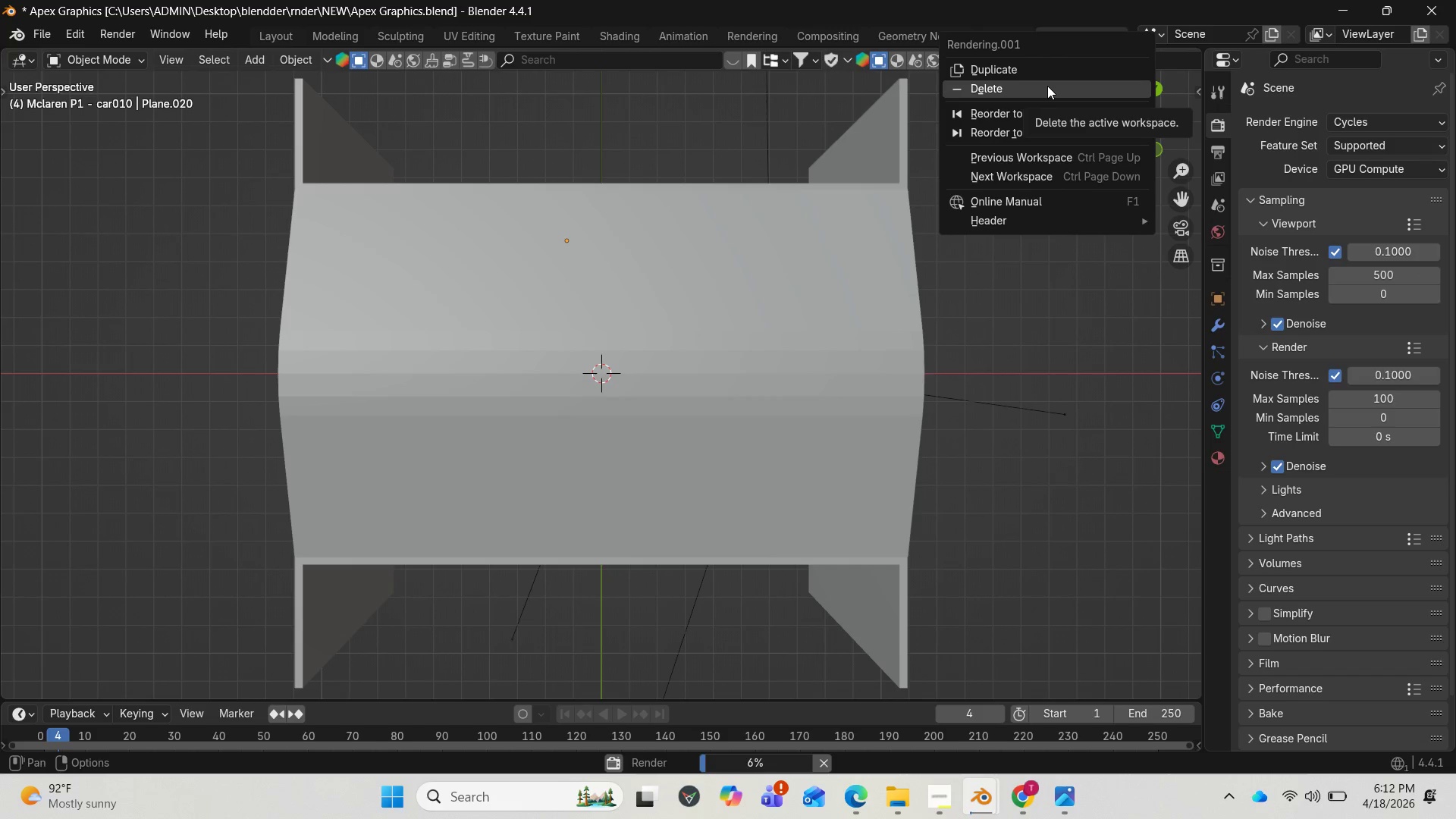 
left_click([1047, 86])
 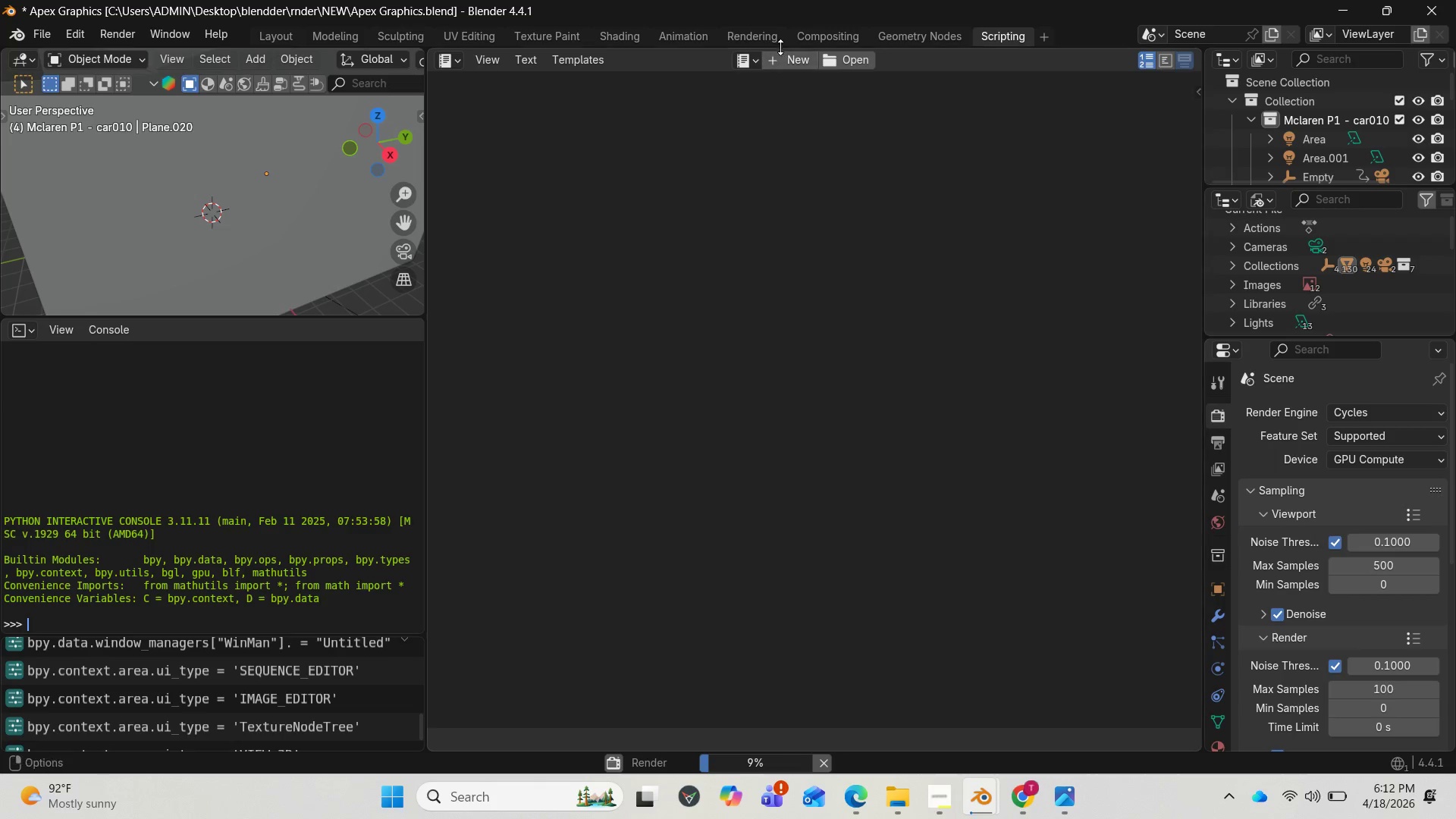 
left_click([763, 37])
 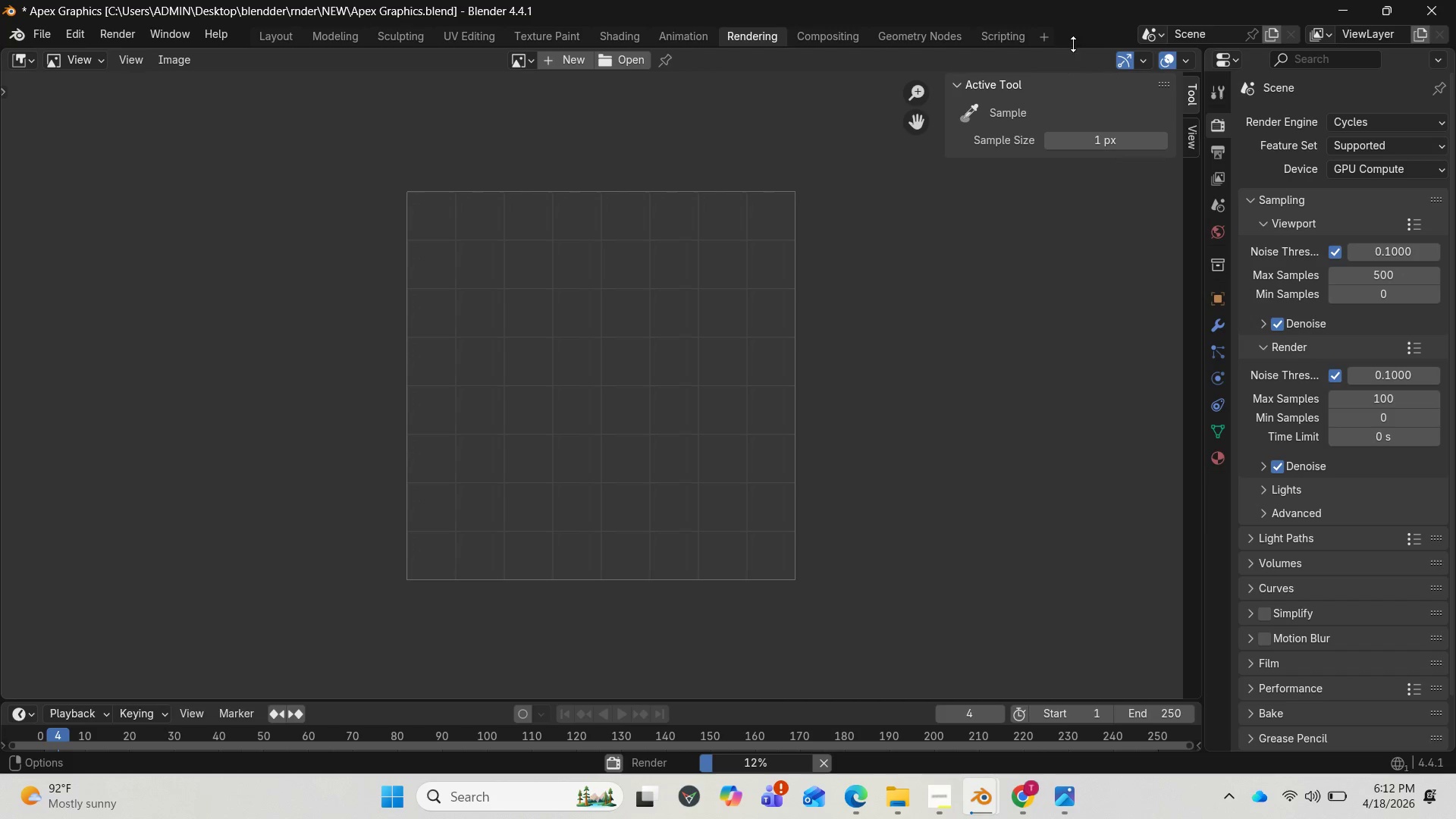 
left_click([1143, 65])
 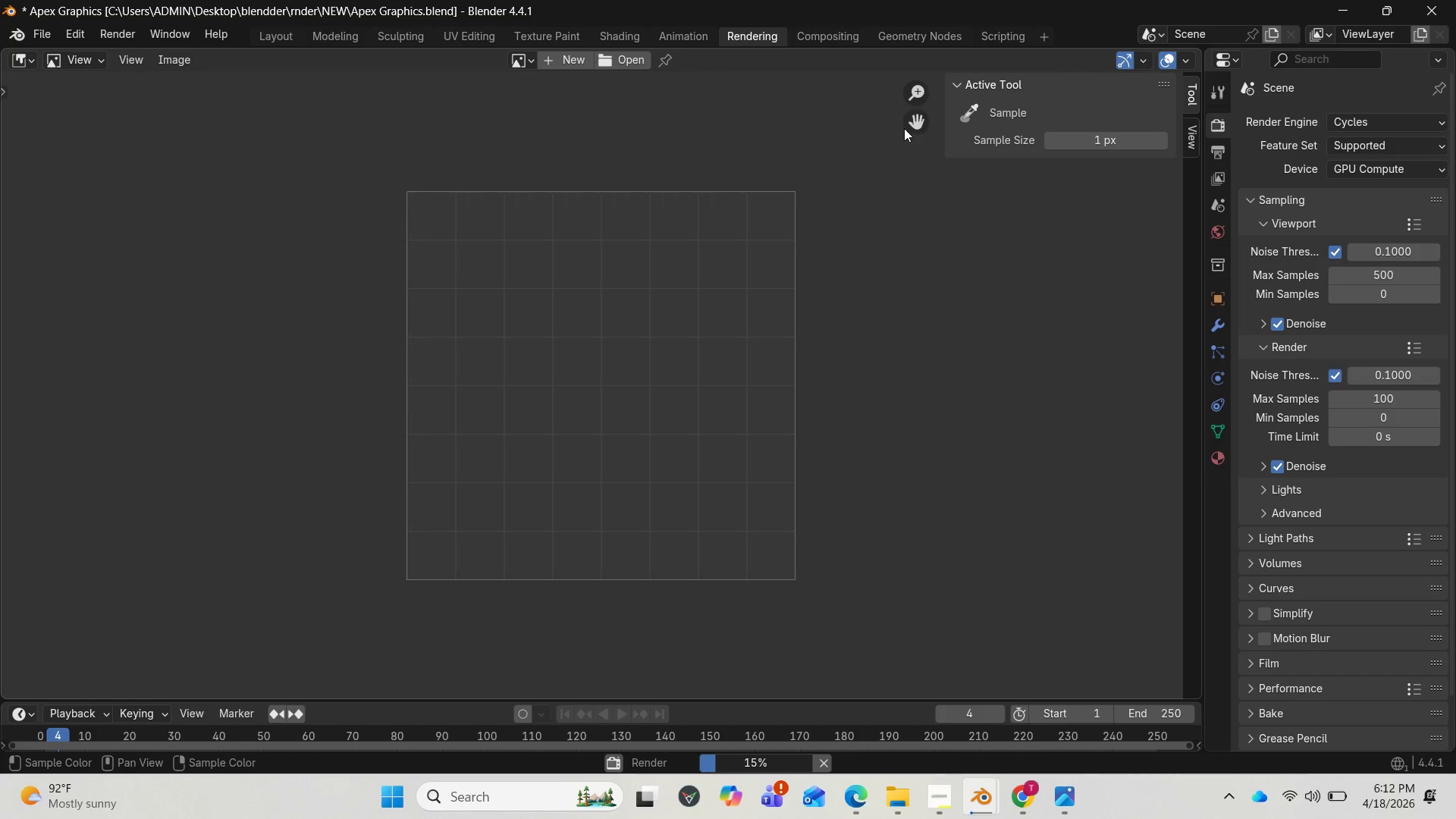 
left_click([907, 121])
 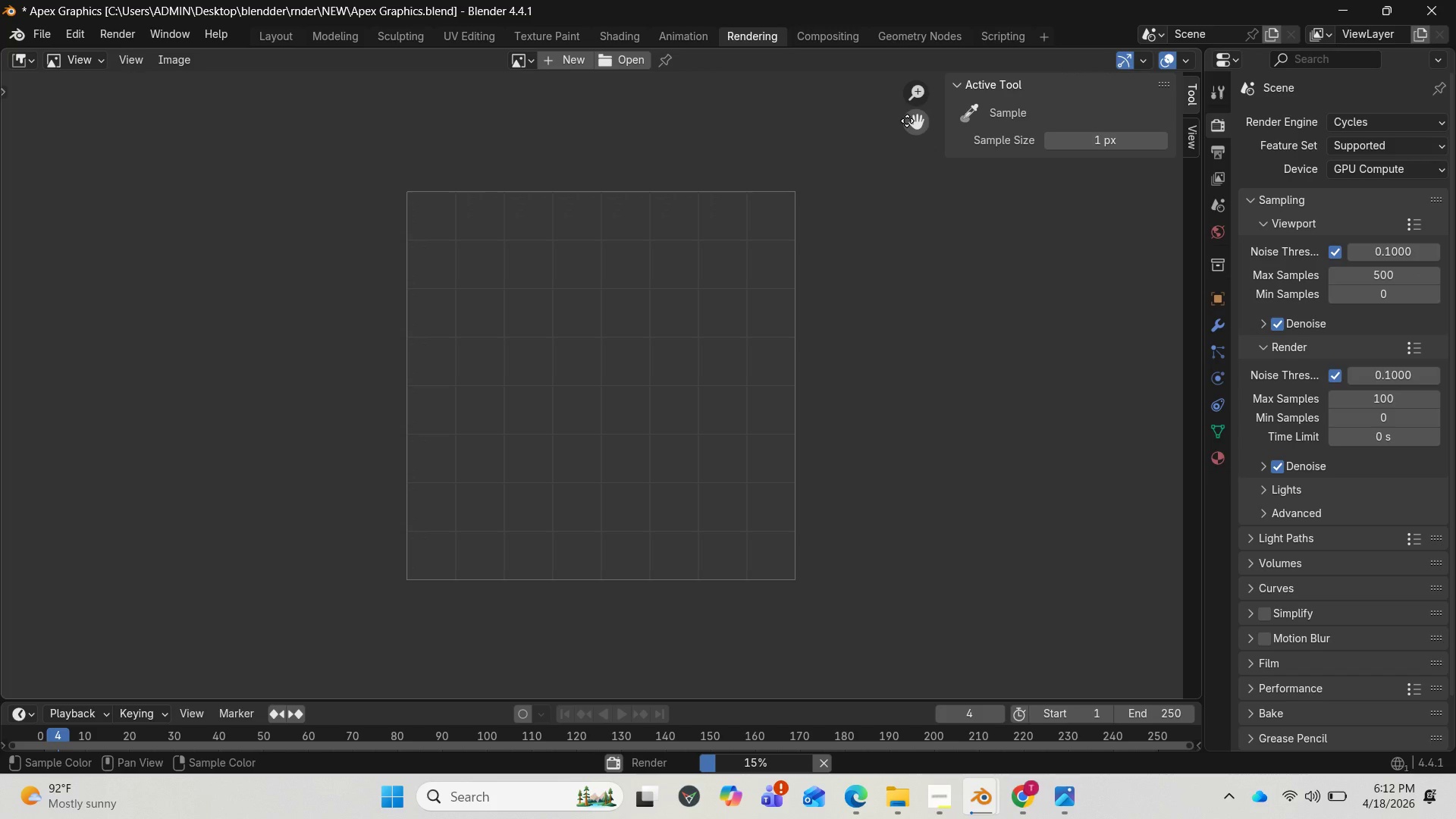 
left_click_drag(start_coordinate=[907, 121], to_coordinate=[929, 127])
 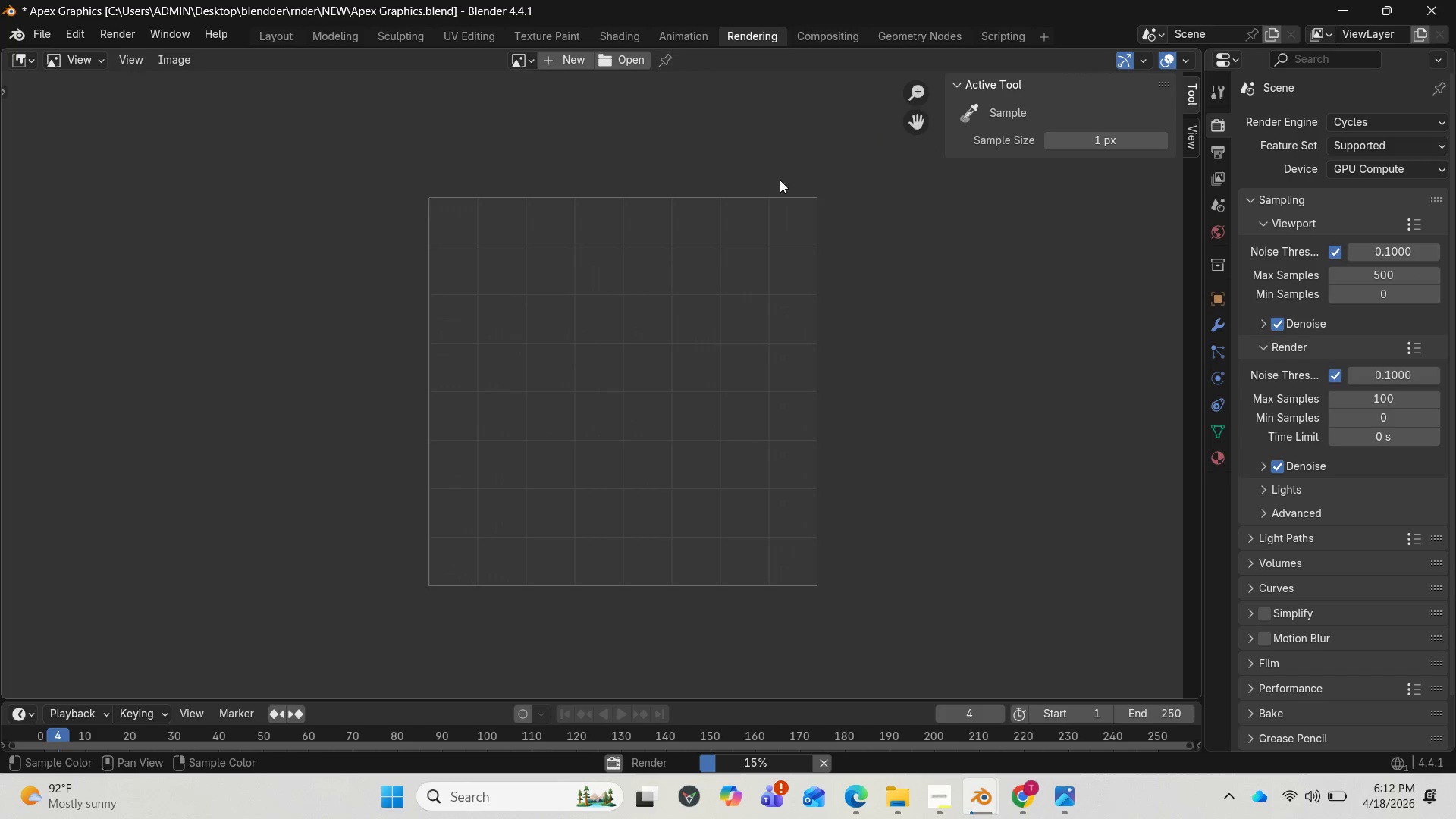 
scroll: coordinate [760, 208], scroll_direction: down, amount: 2.0
 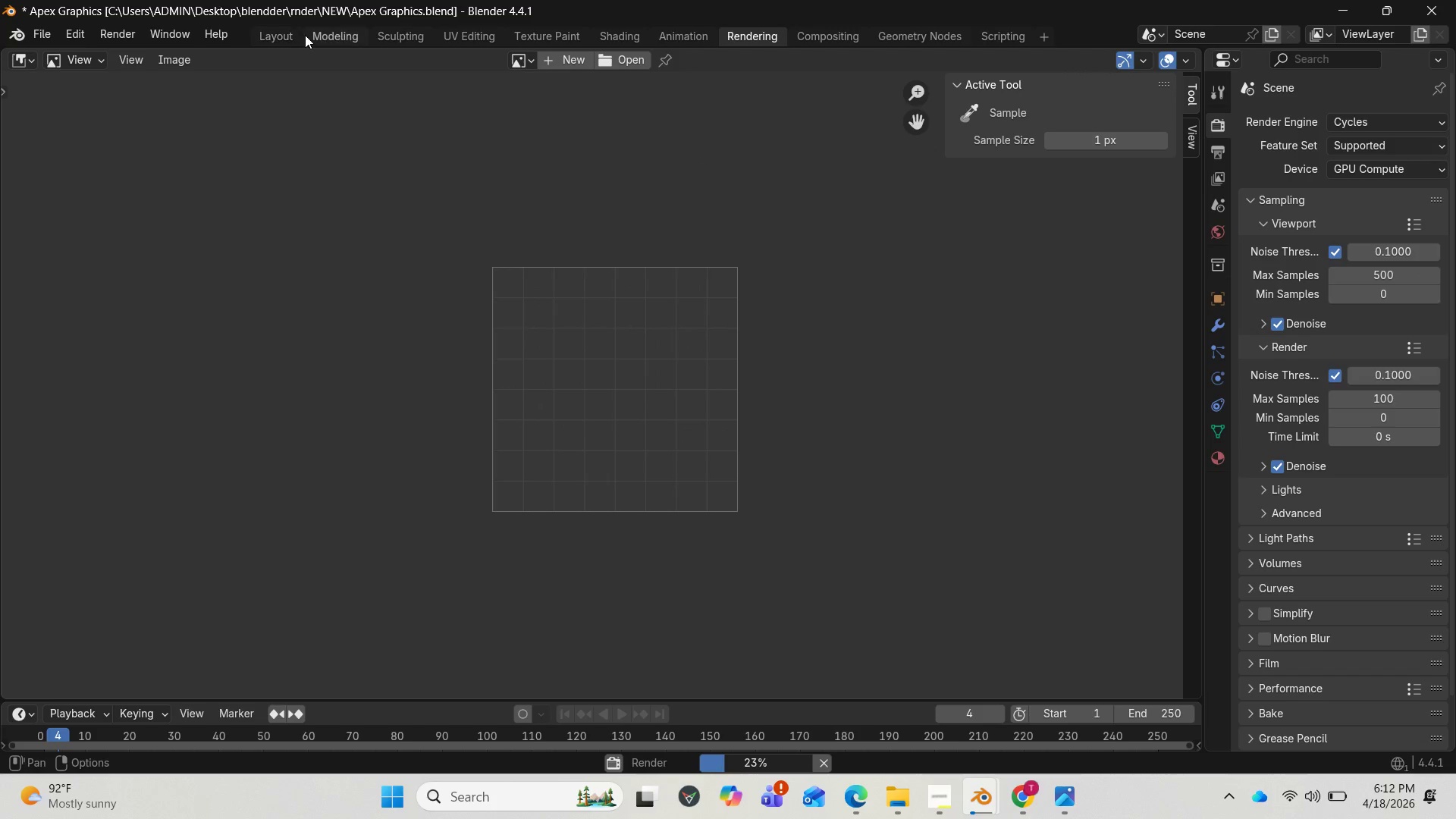 
left_click([1326, 0])
 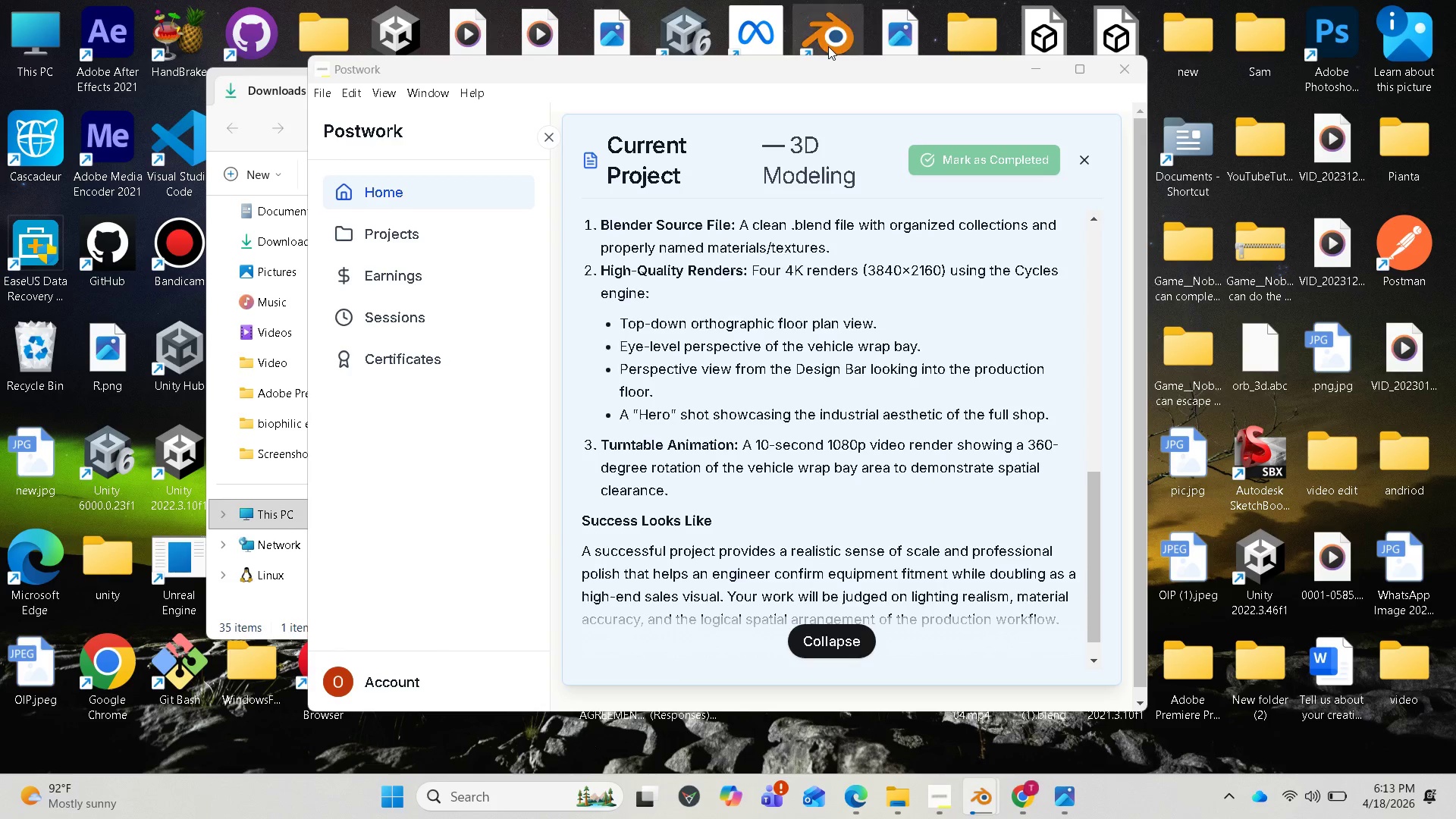 
double_click([844, 40])
 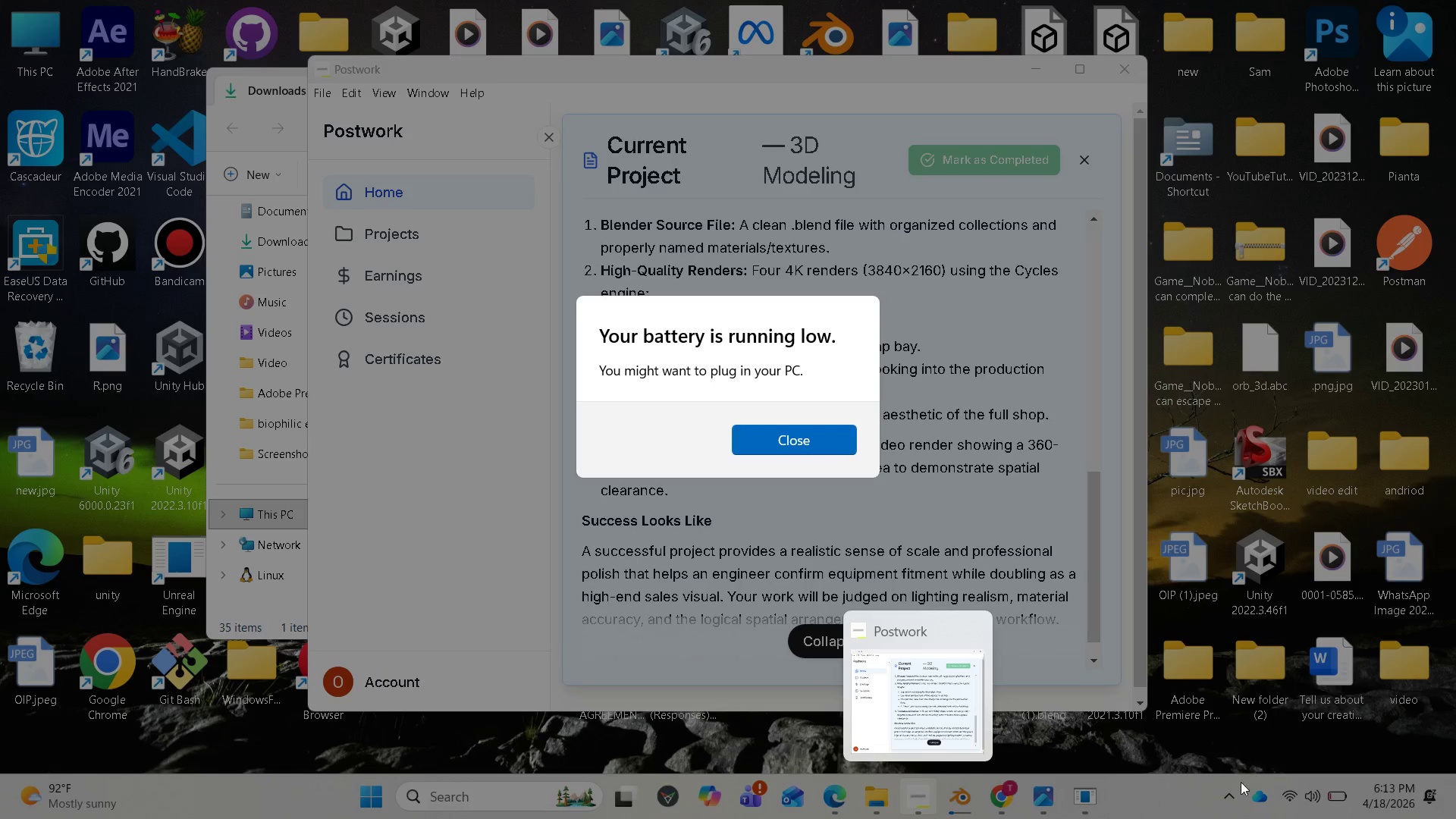 
wait(7.86)
 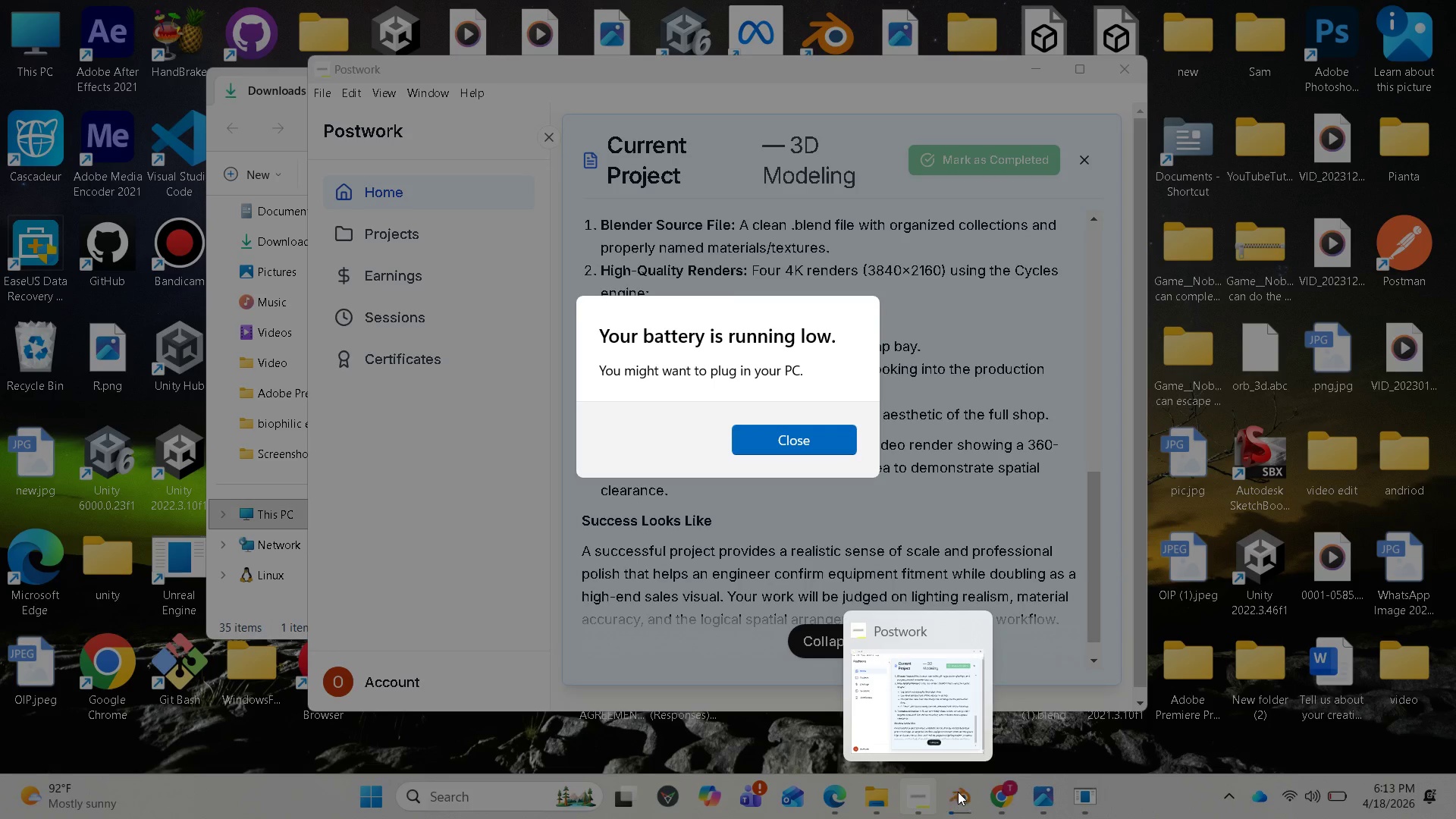 
mouse_move([981, 792])
 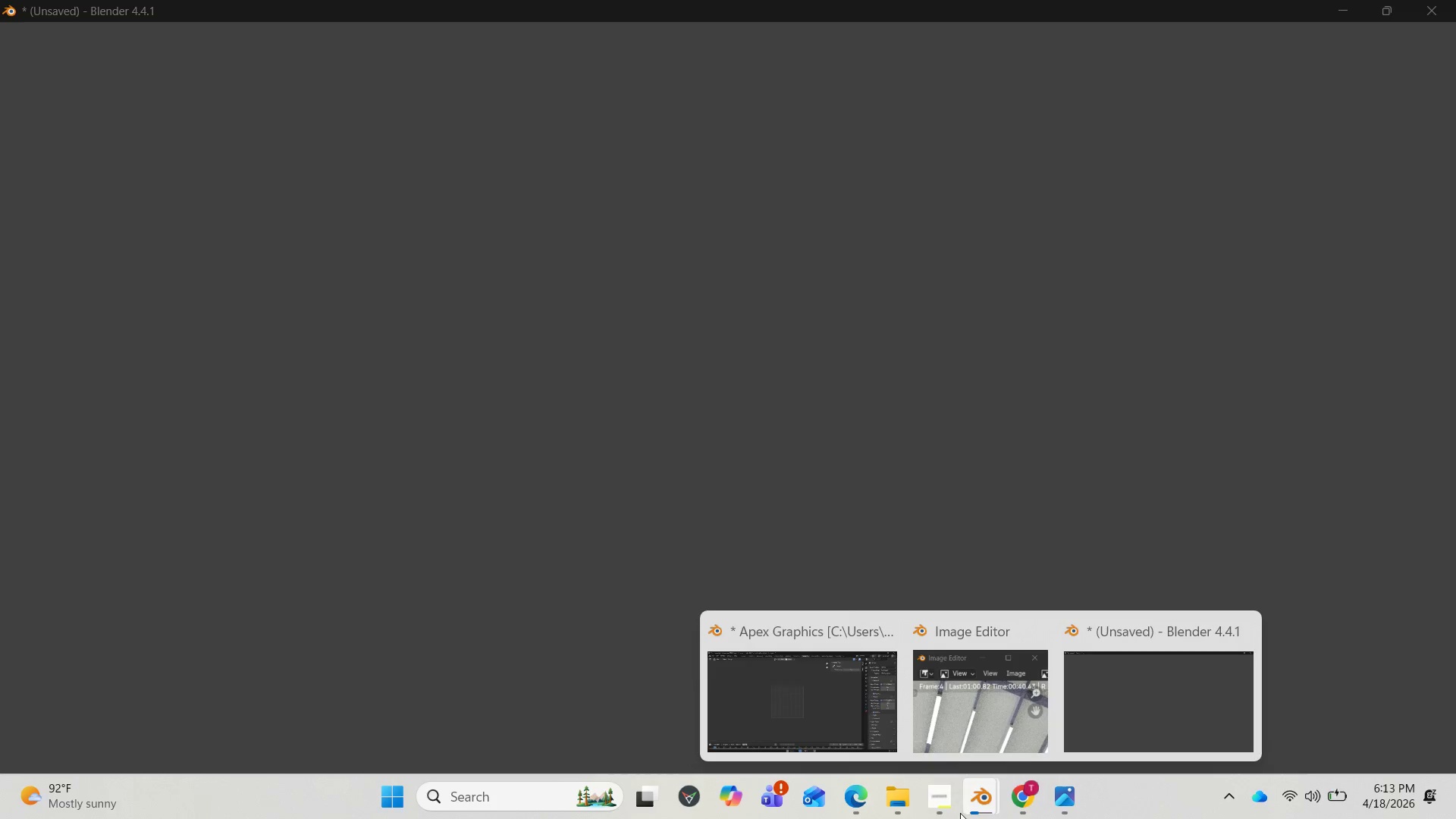 
left_click([939, 804])